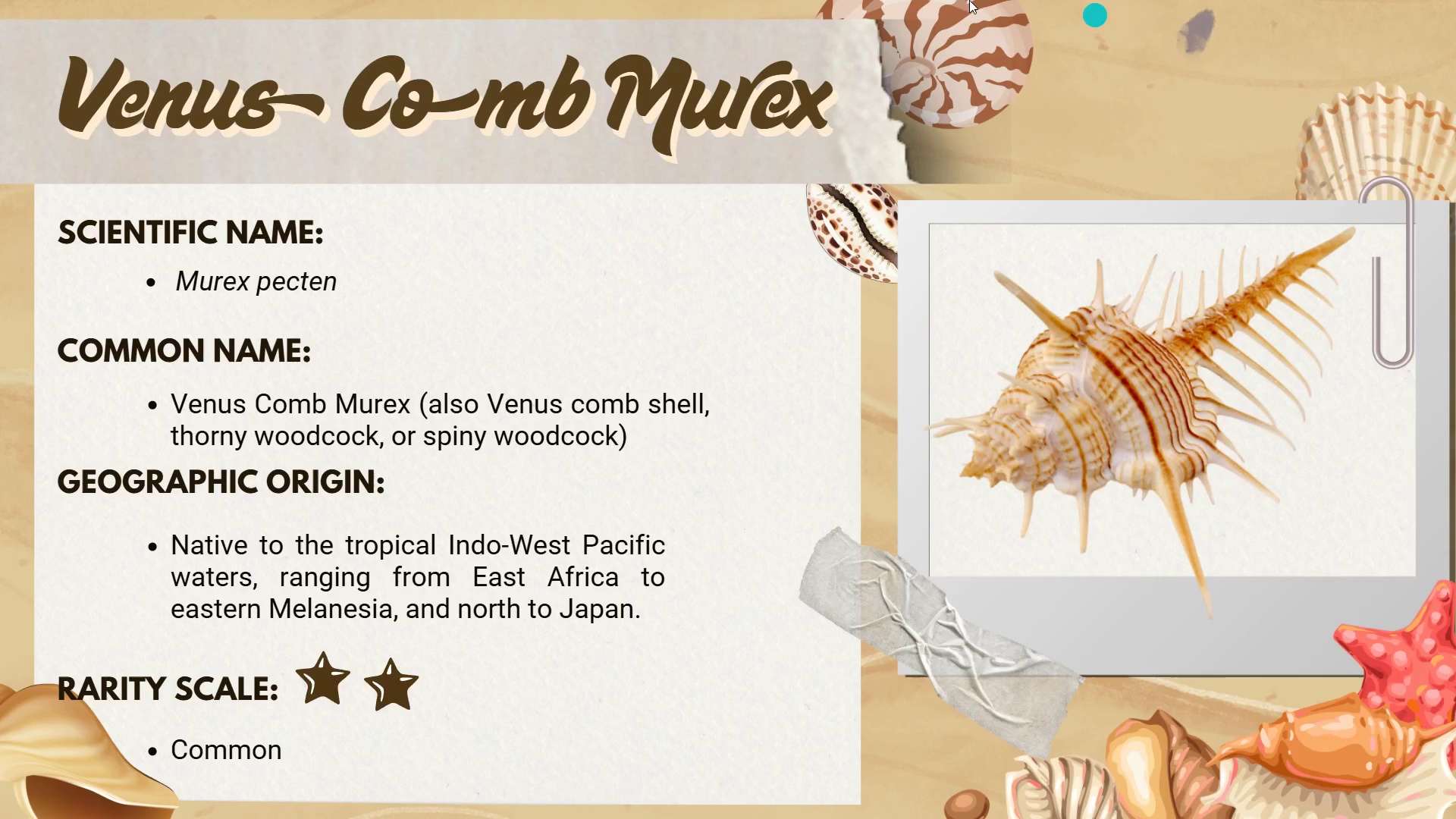 
left_click([787, 17])
 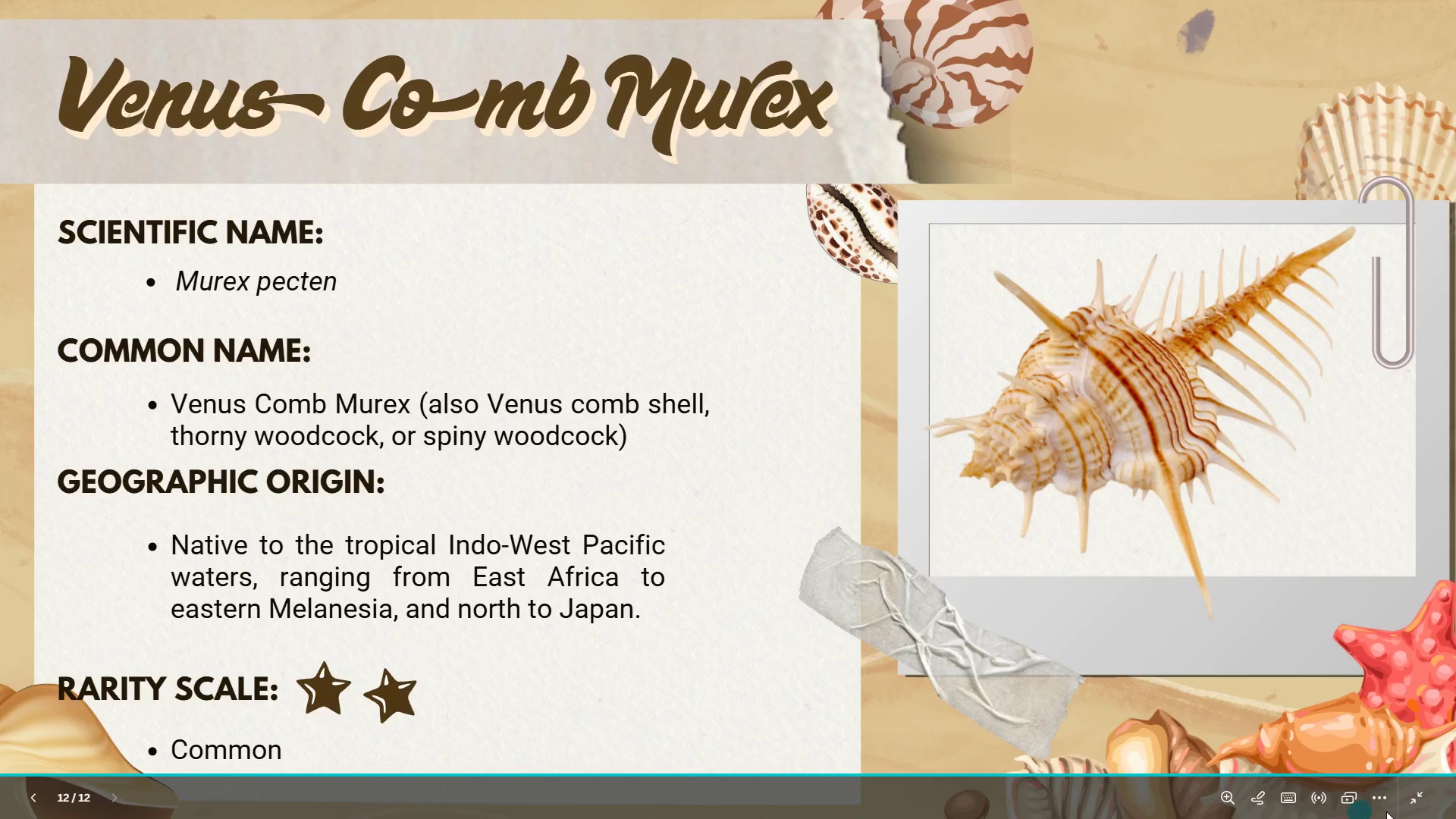 
left_click([1420, 800])
 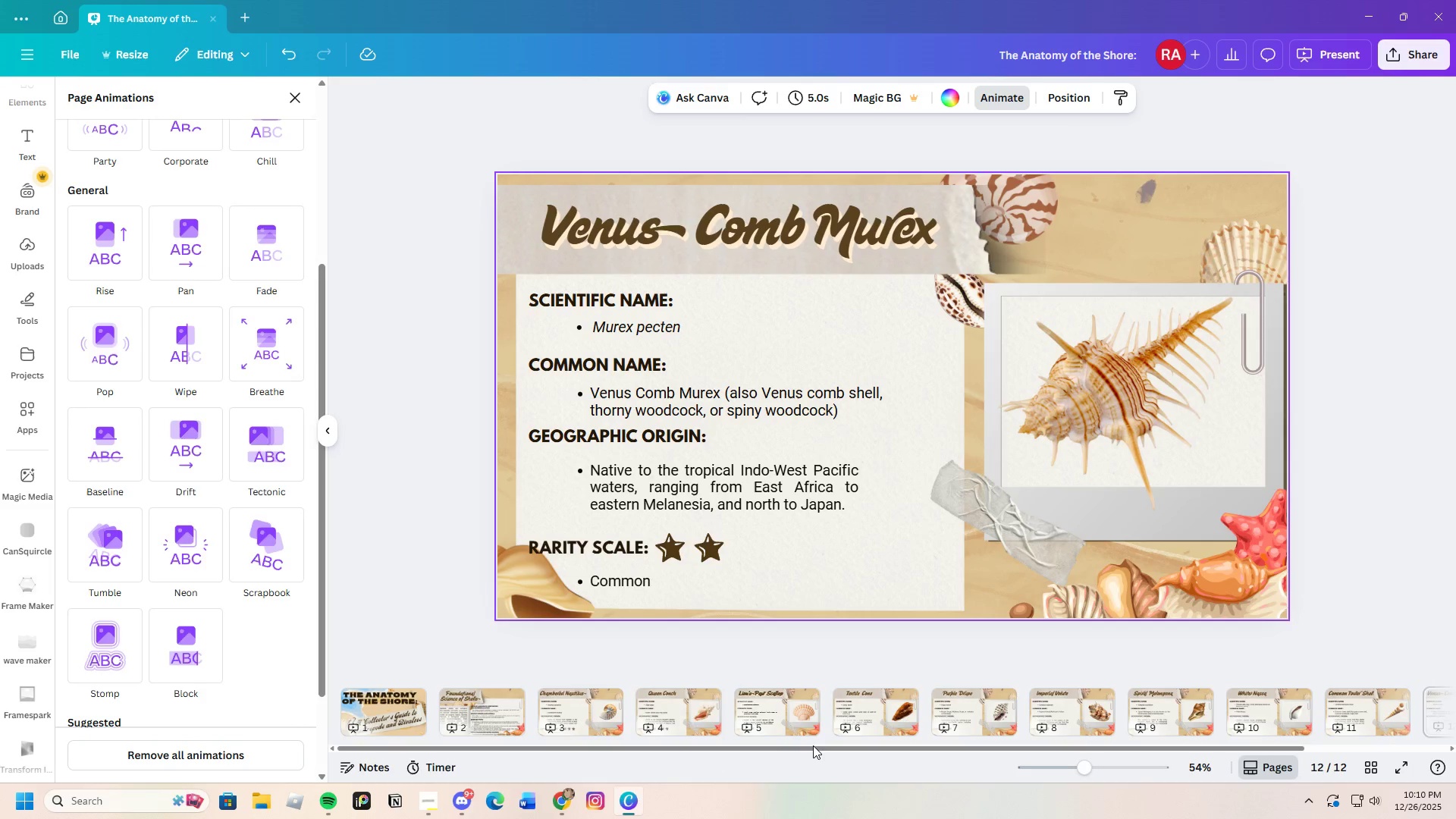 
left_click_drag(start_coordinate=[814, 750], to_coordinate=[577, 745])
 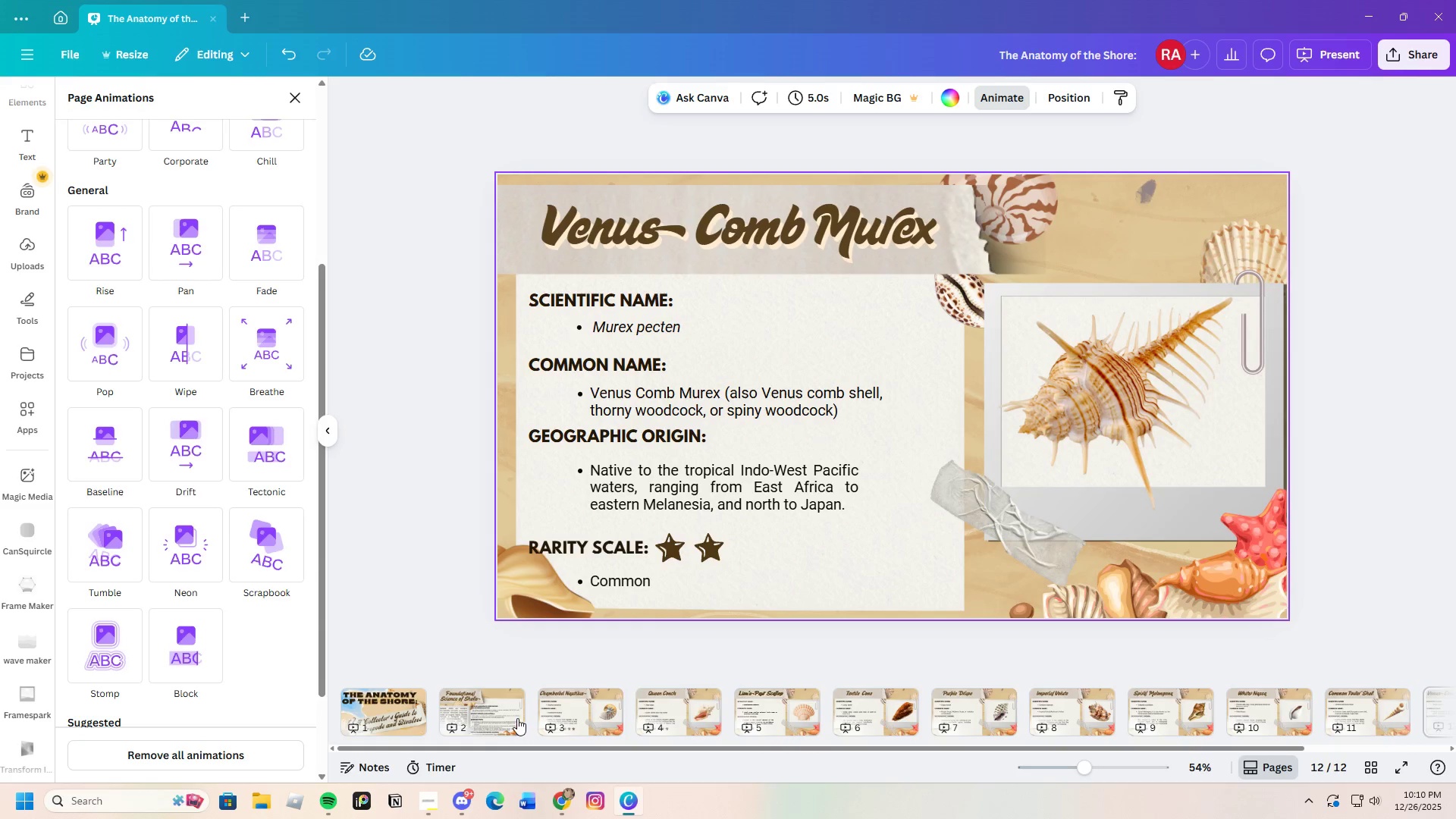 
left_click([510, 716])
 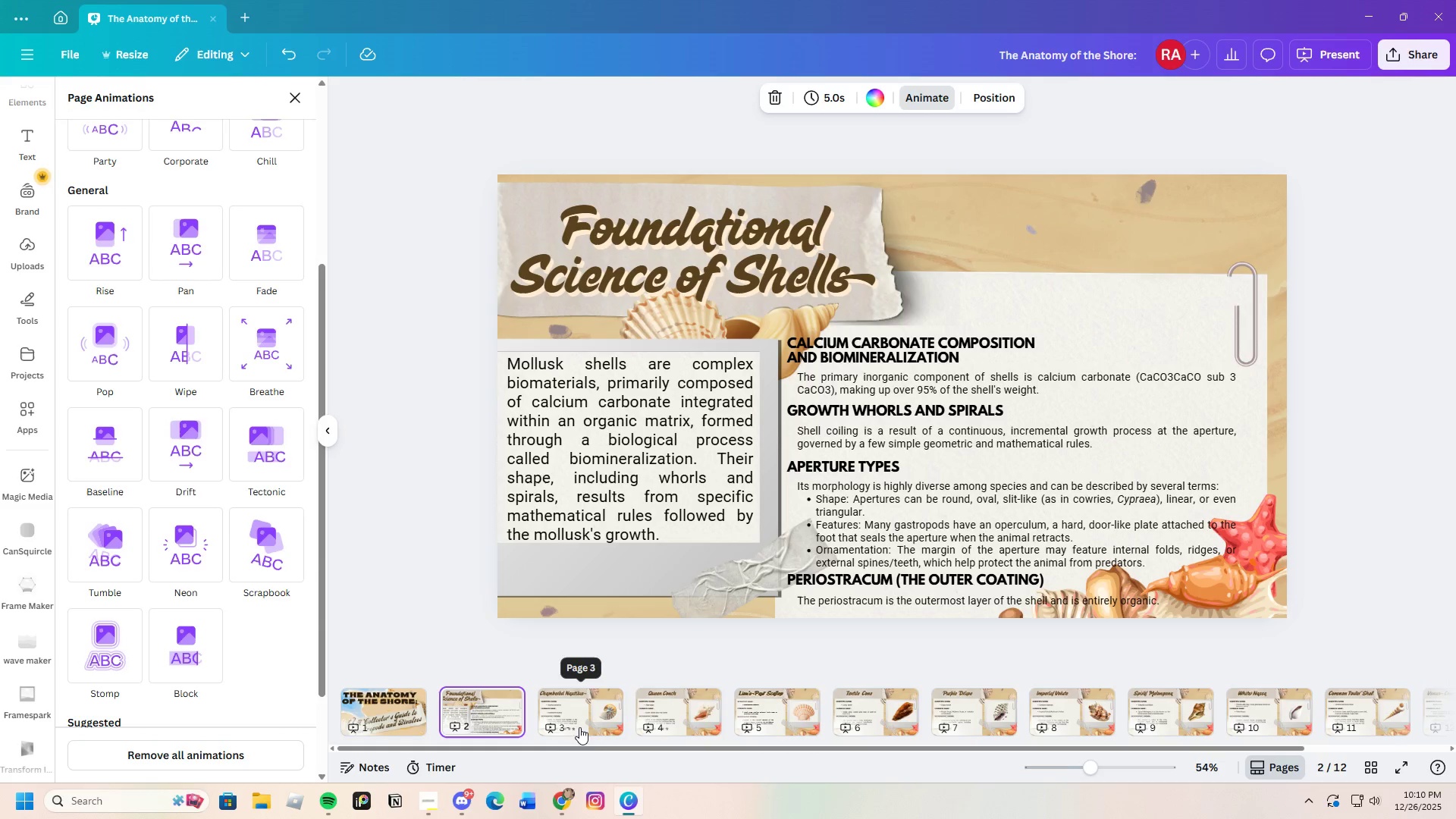 
left_click([566, 718])
 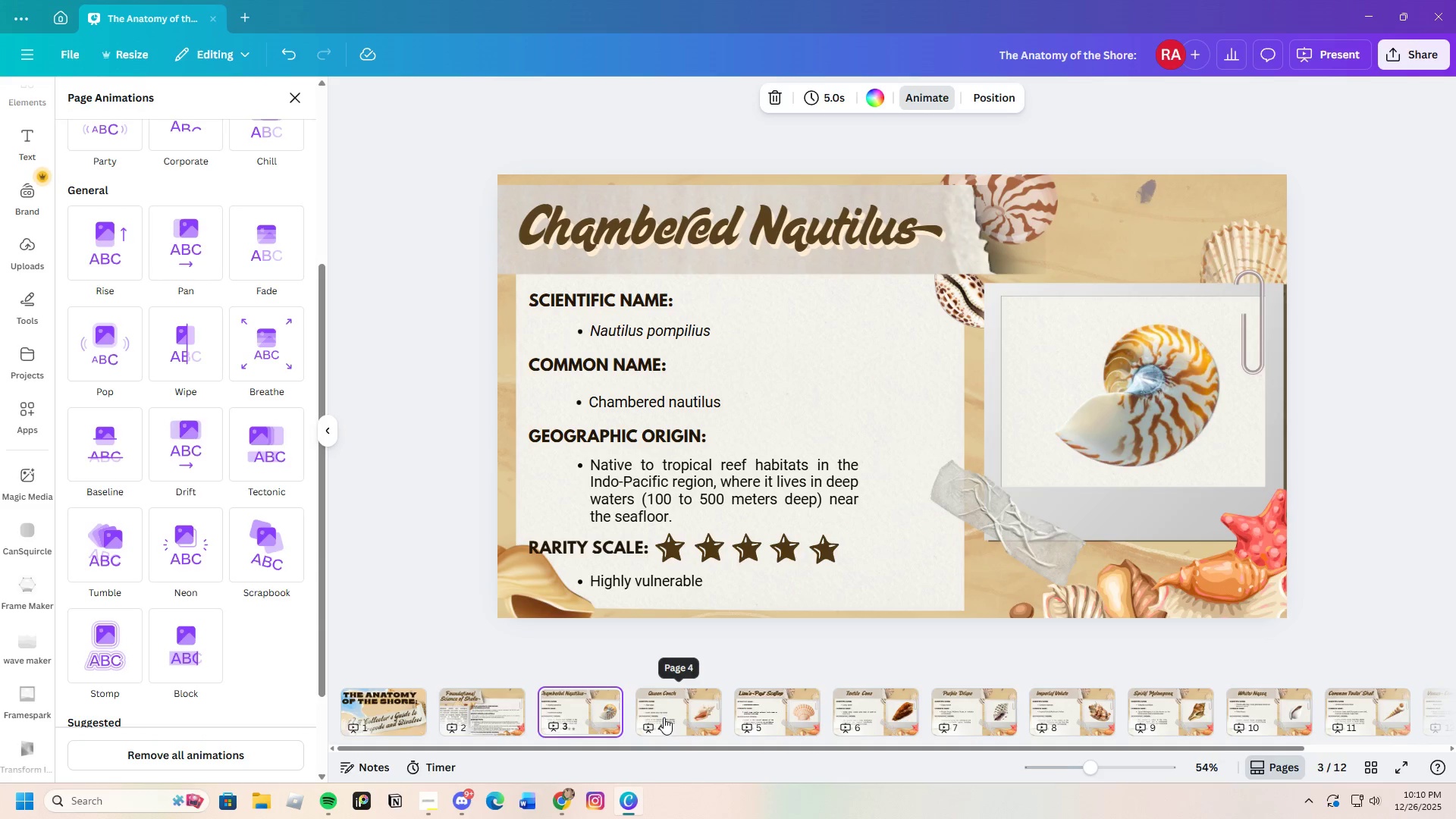 
left_click([664, 717])
 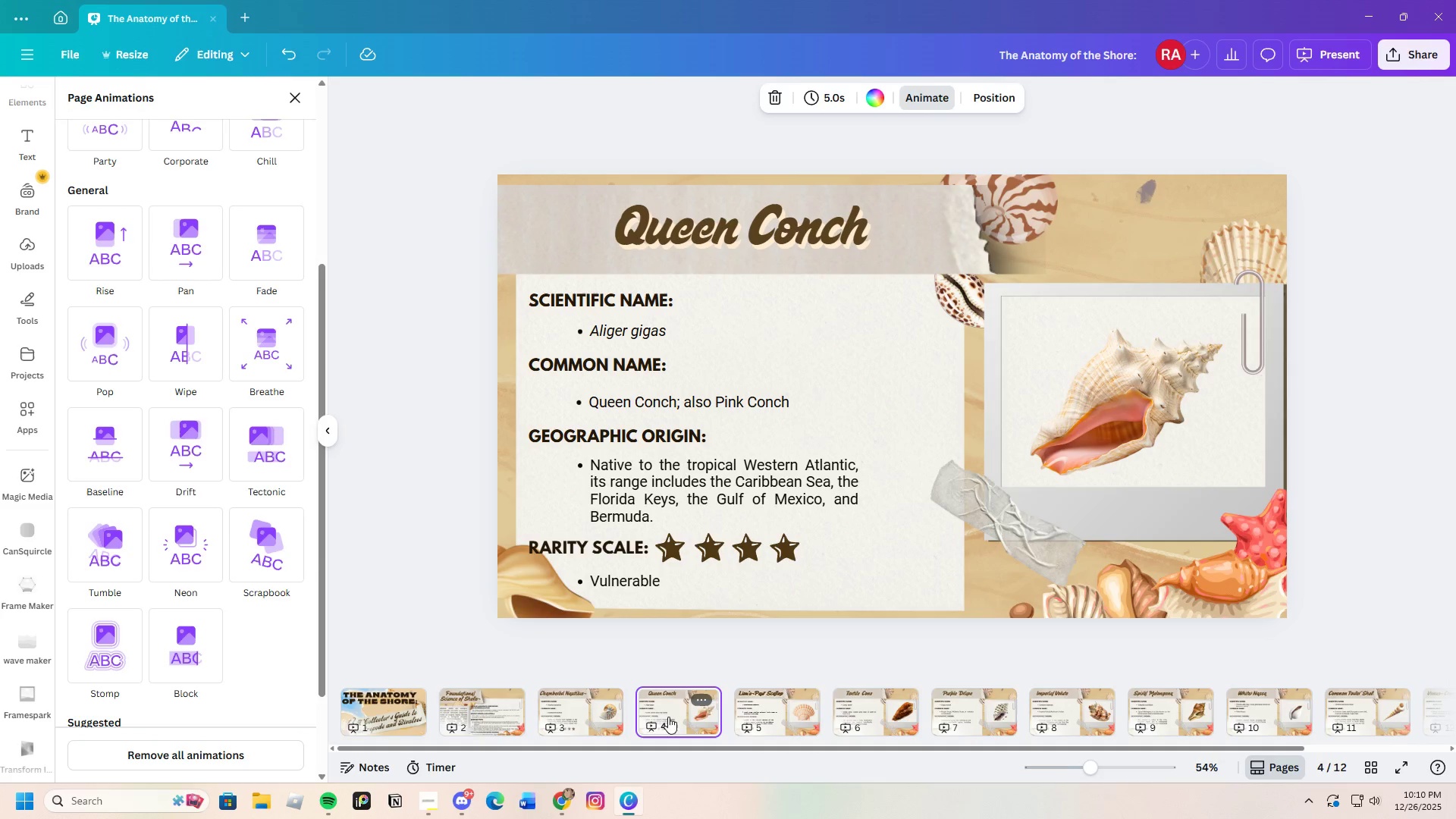 
left_click([764, 723])
 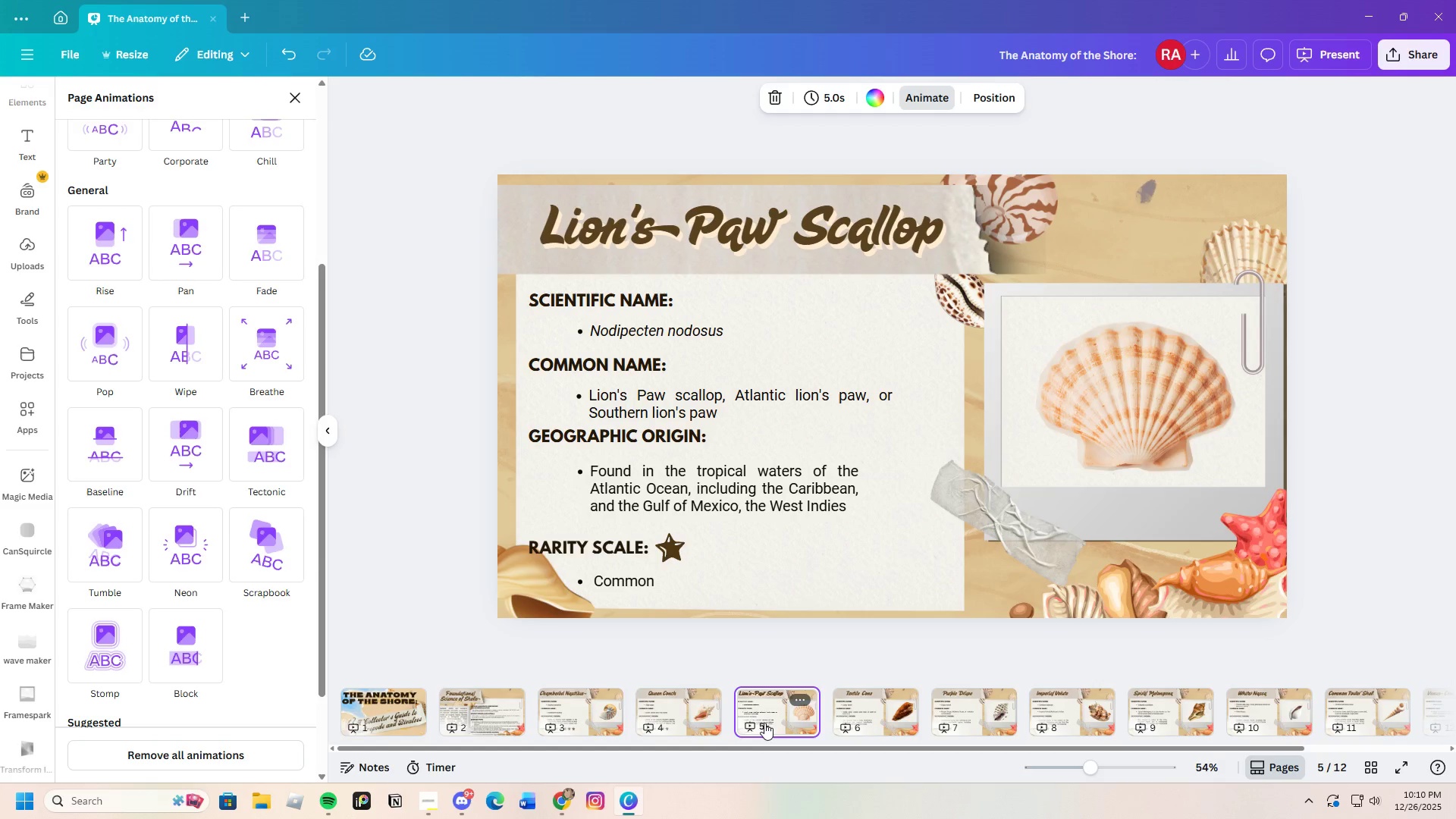 
wait(6.38)
 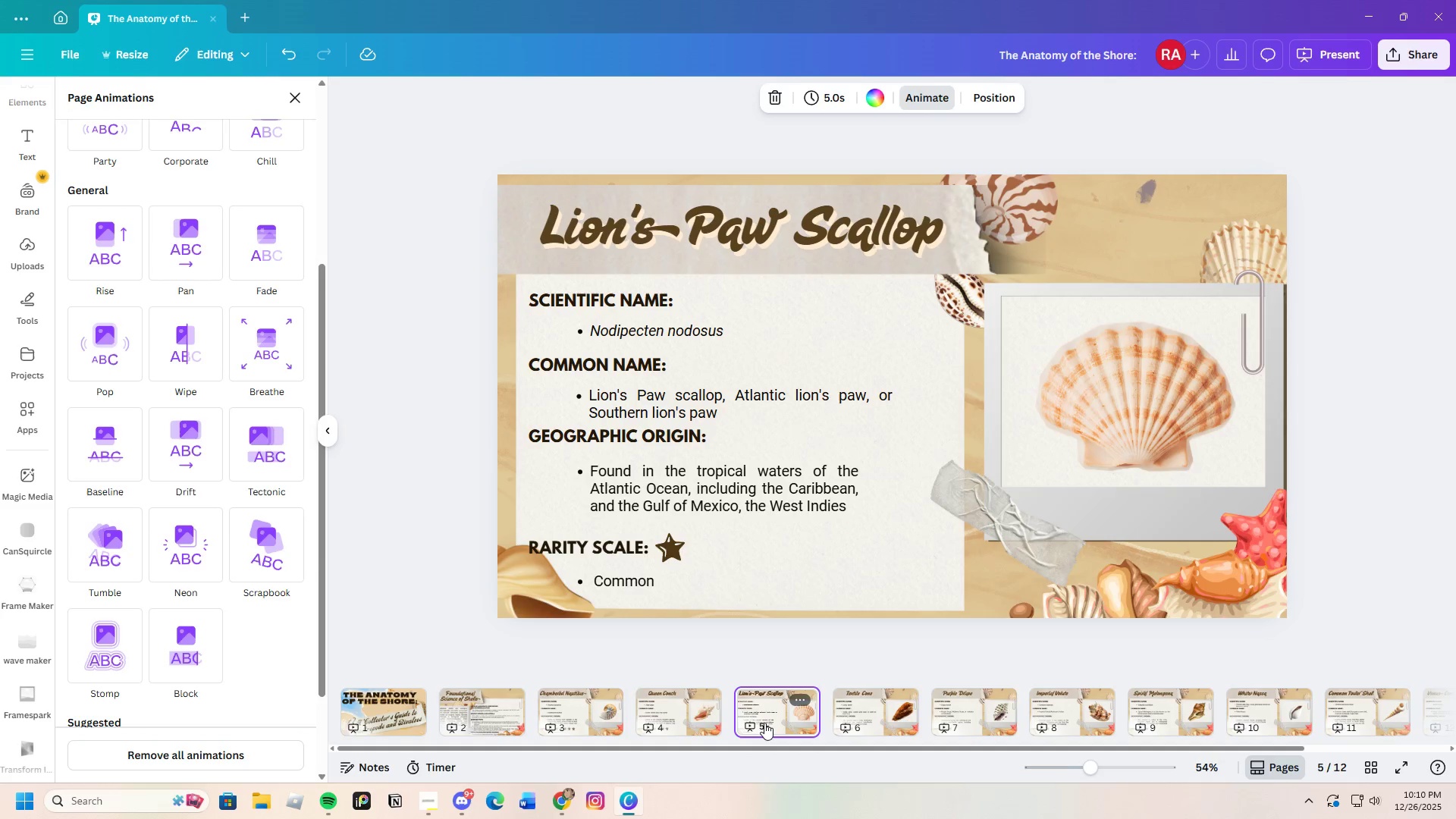 
left_click([845, 721])
 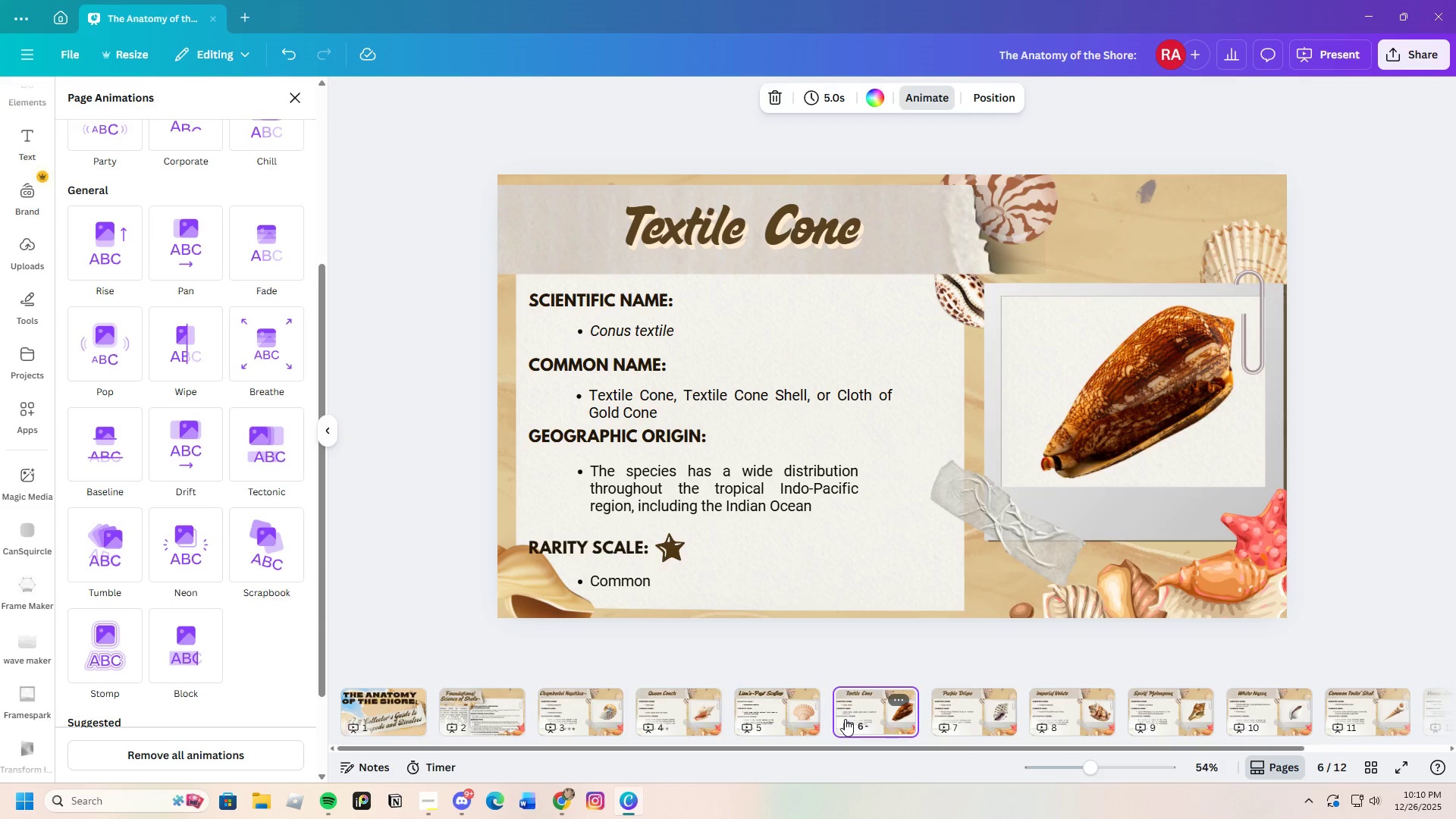 
wait(39.12)
 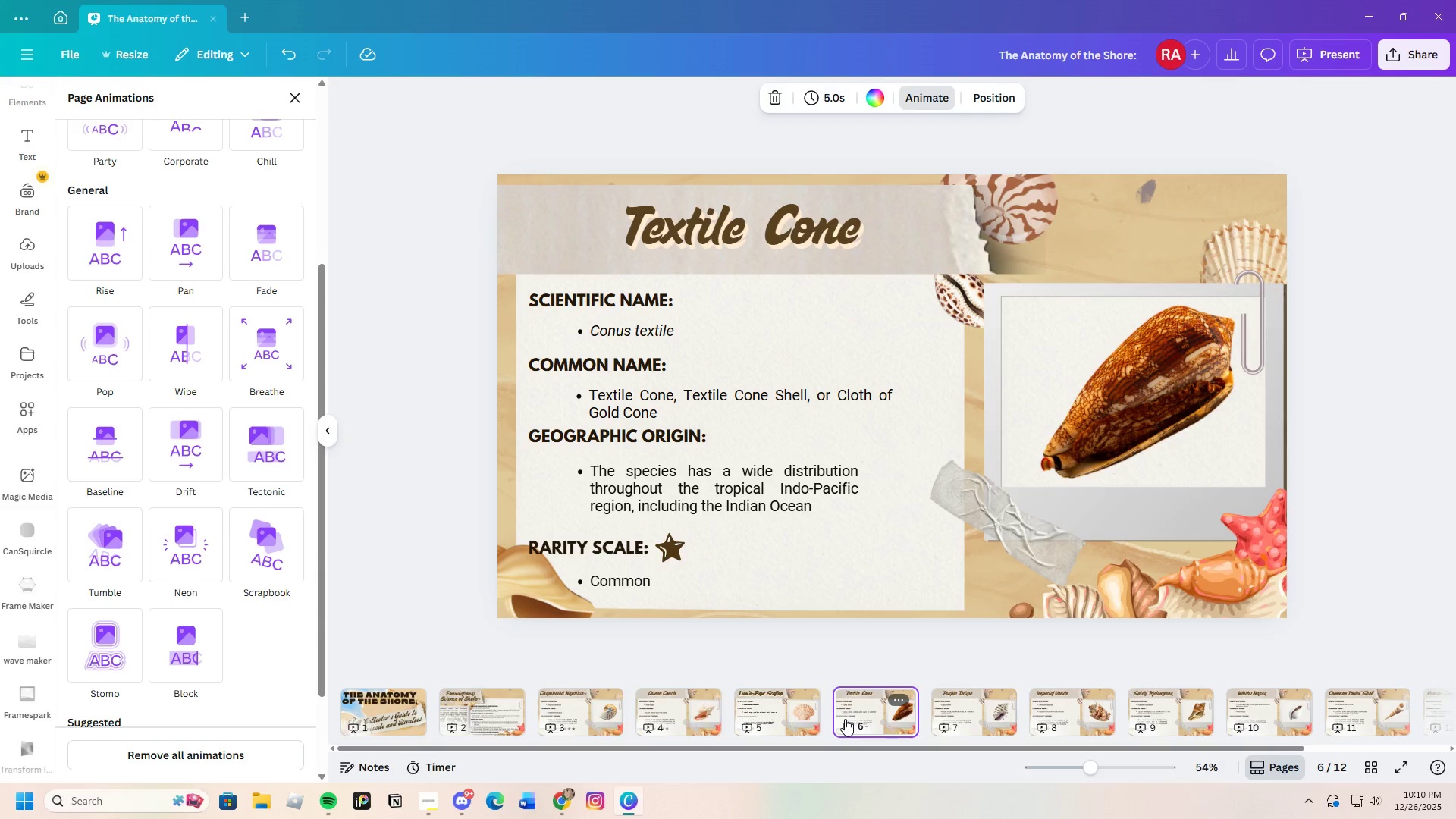 
left_click([965, 712])
 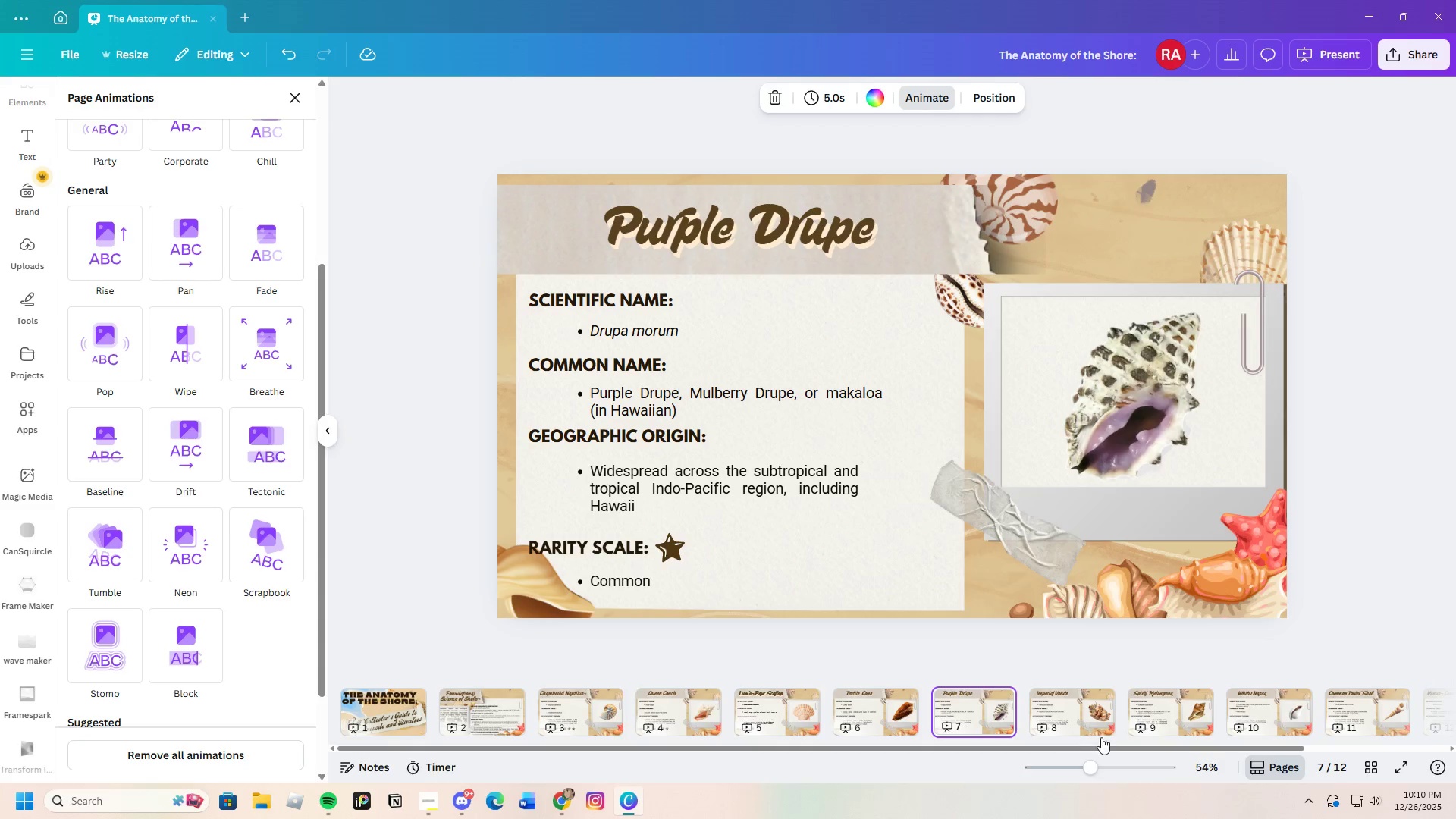 
left_click([1075, 720])
 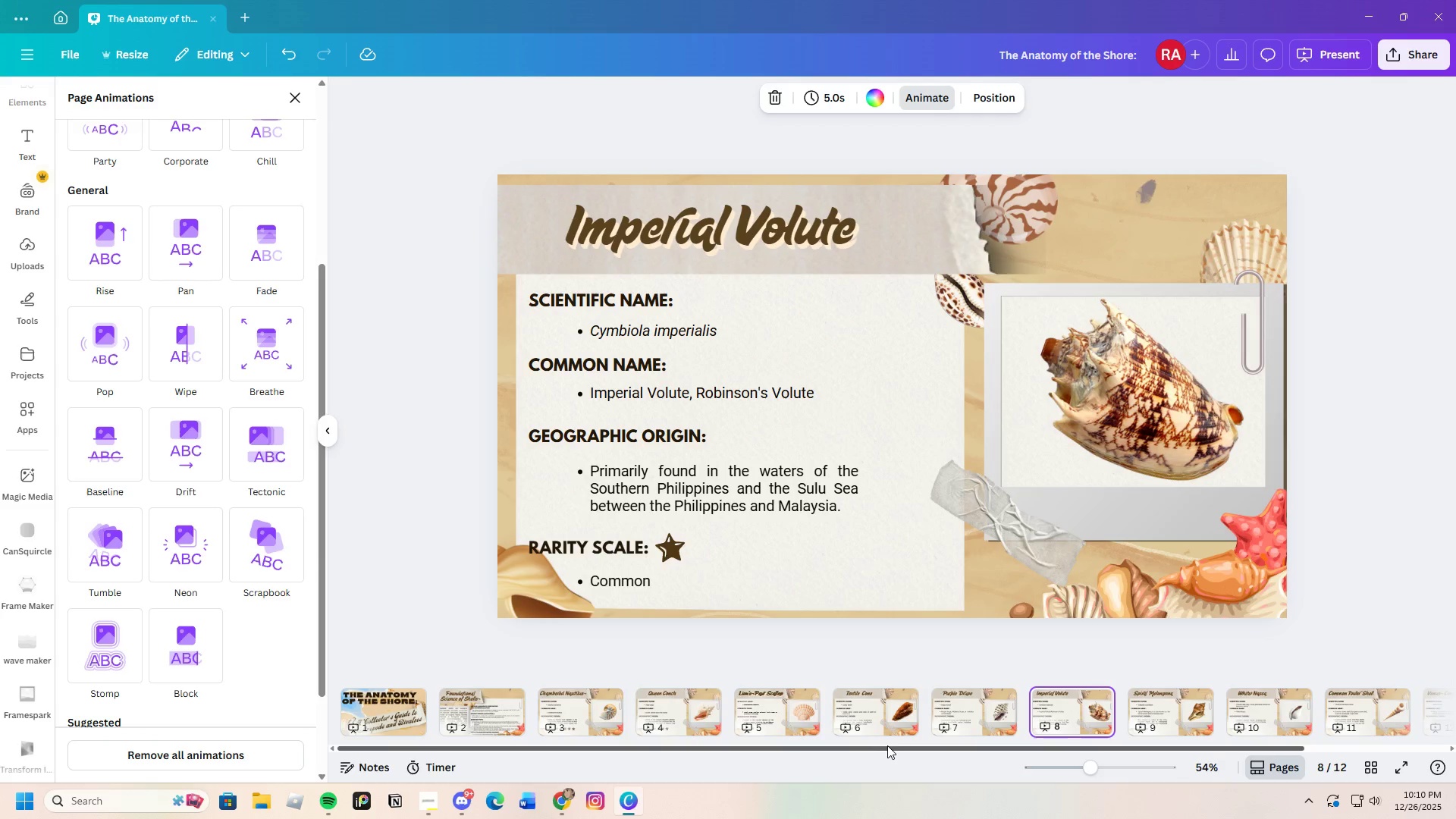 
left_click_drag(start_coordinate=[892, 745], to_coordinate=[693, 756])
 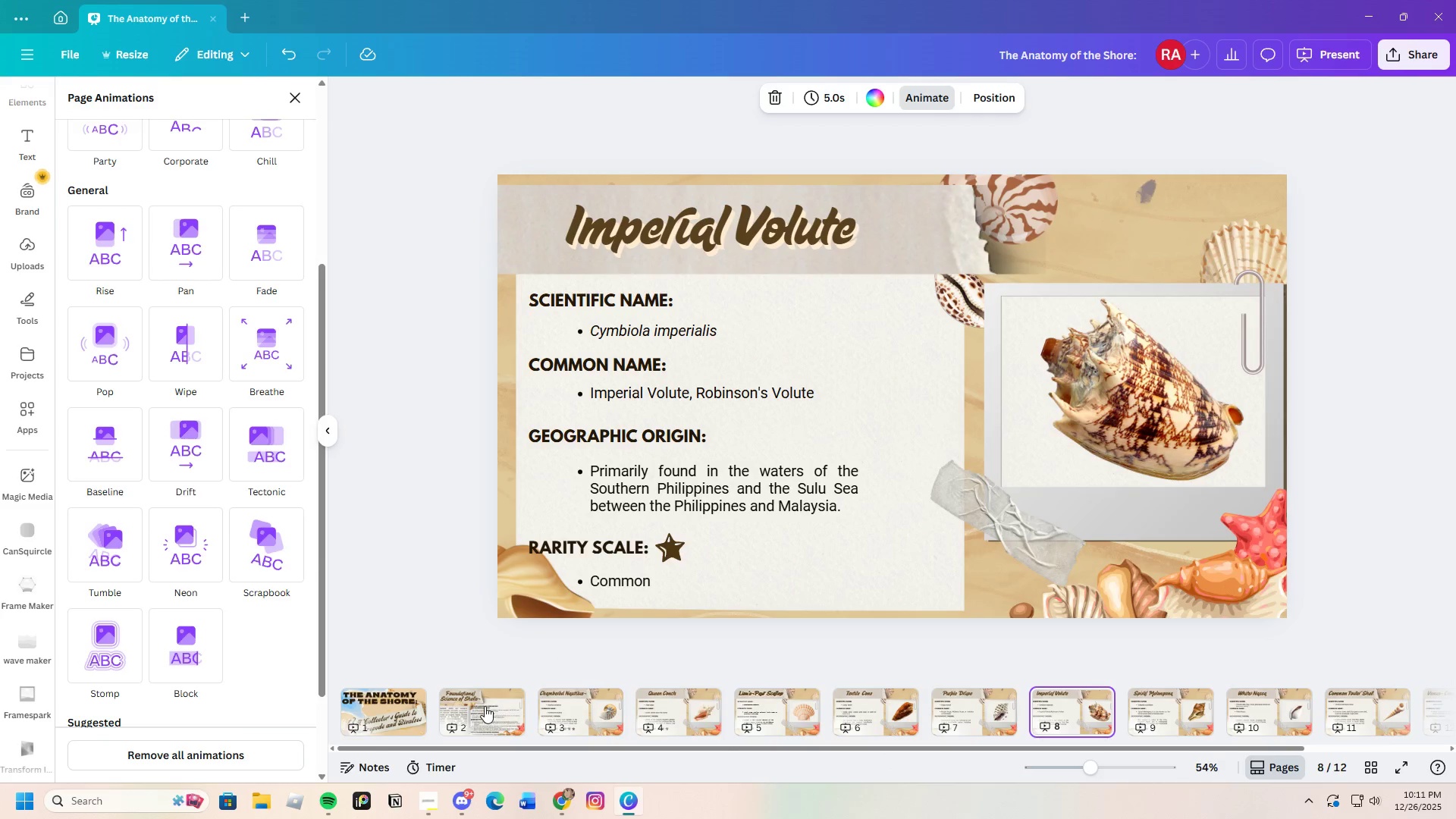 
left_click([485, 706])
 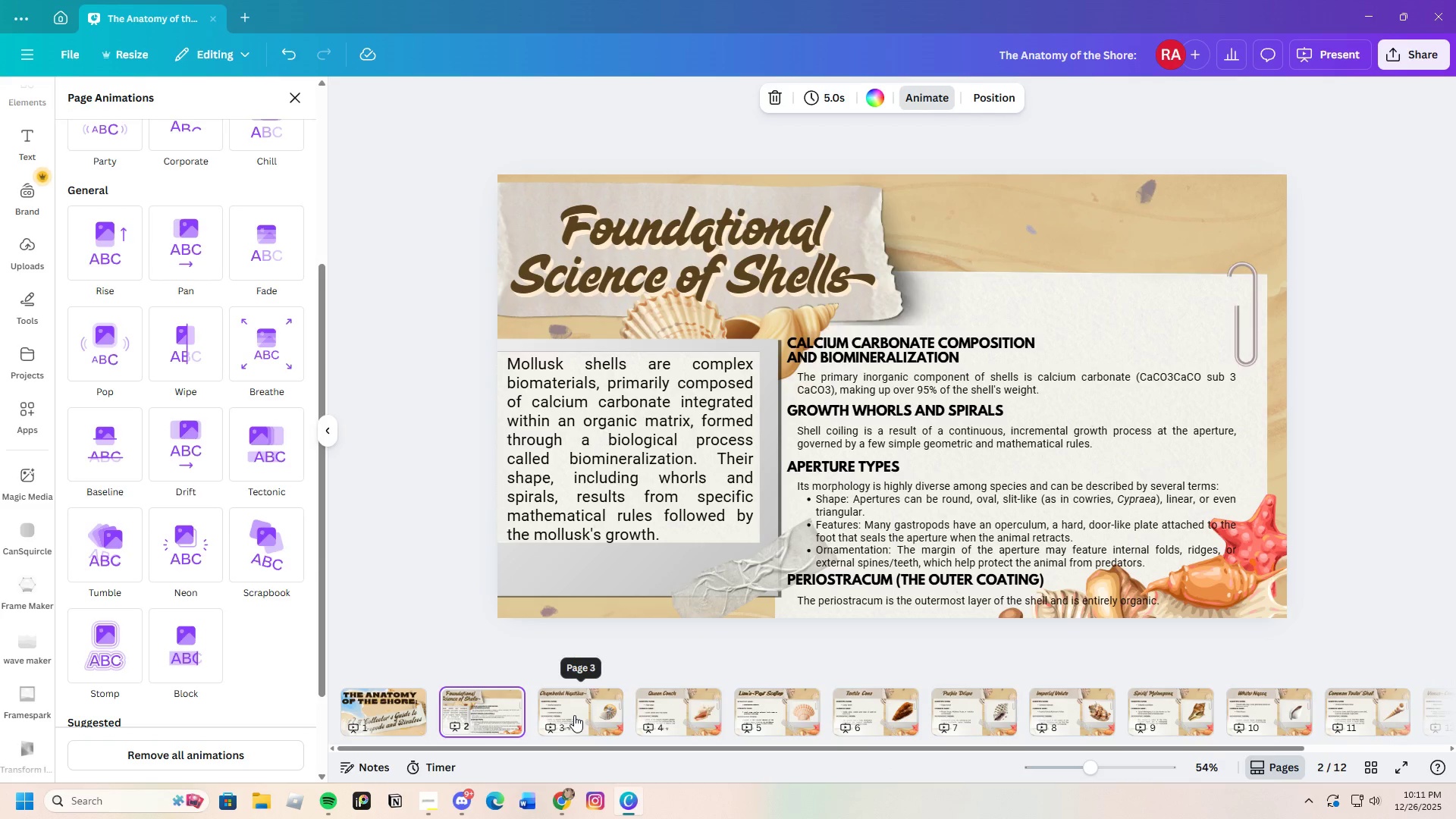 
wait(5.56)
 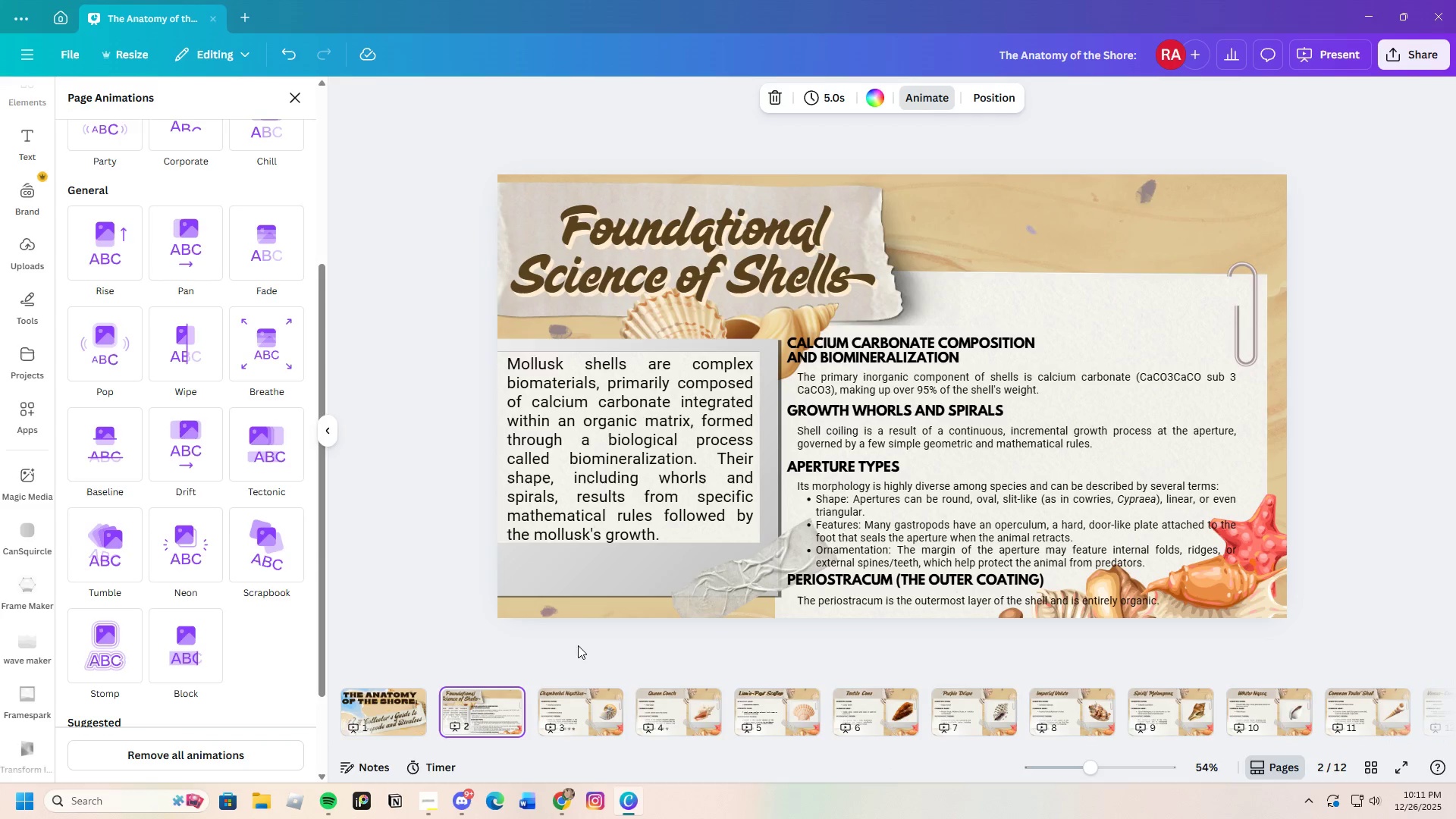 
left_click([567, 711])
 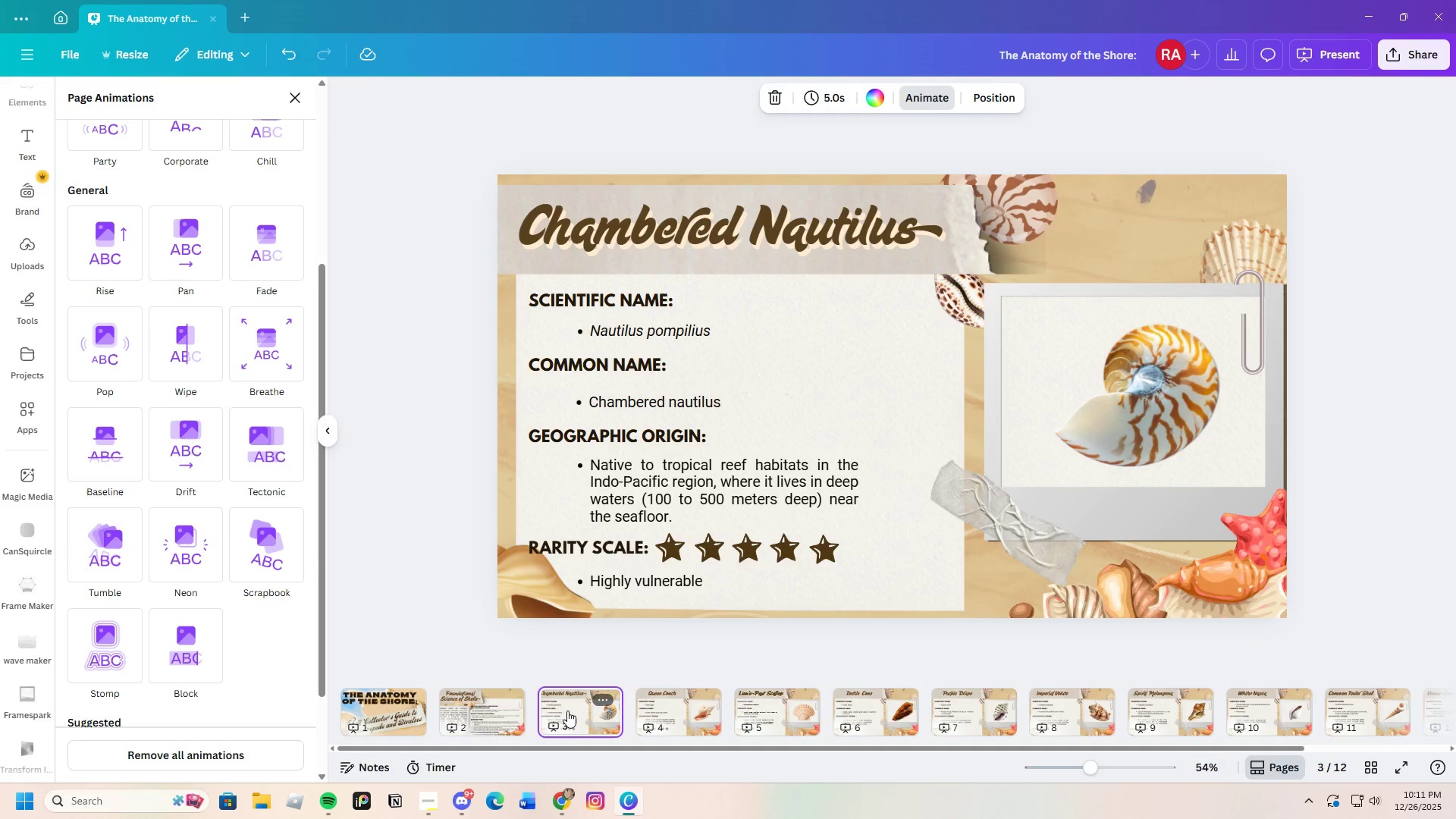 
wait(5.67)
 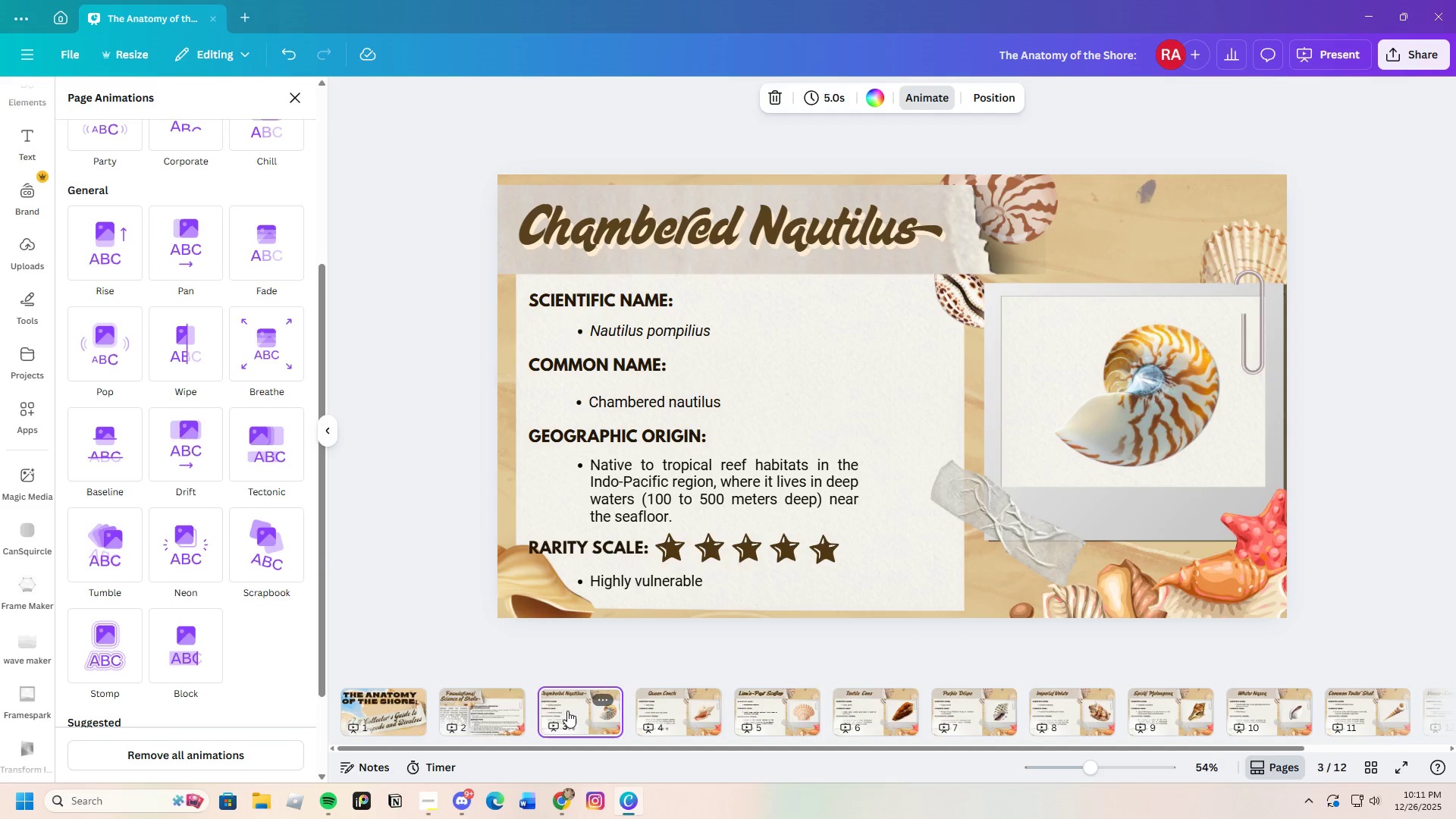 
left_click([681, 726])
 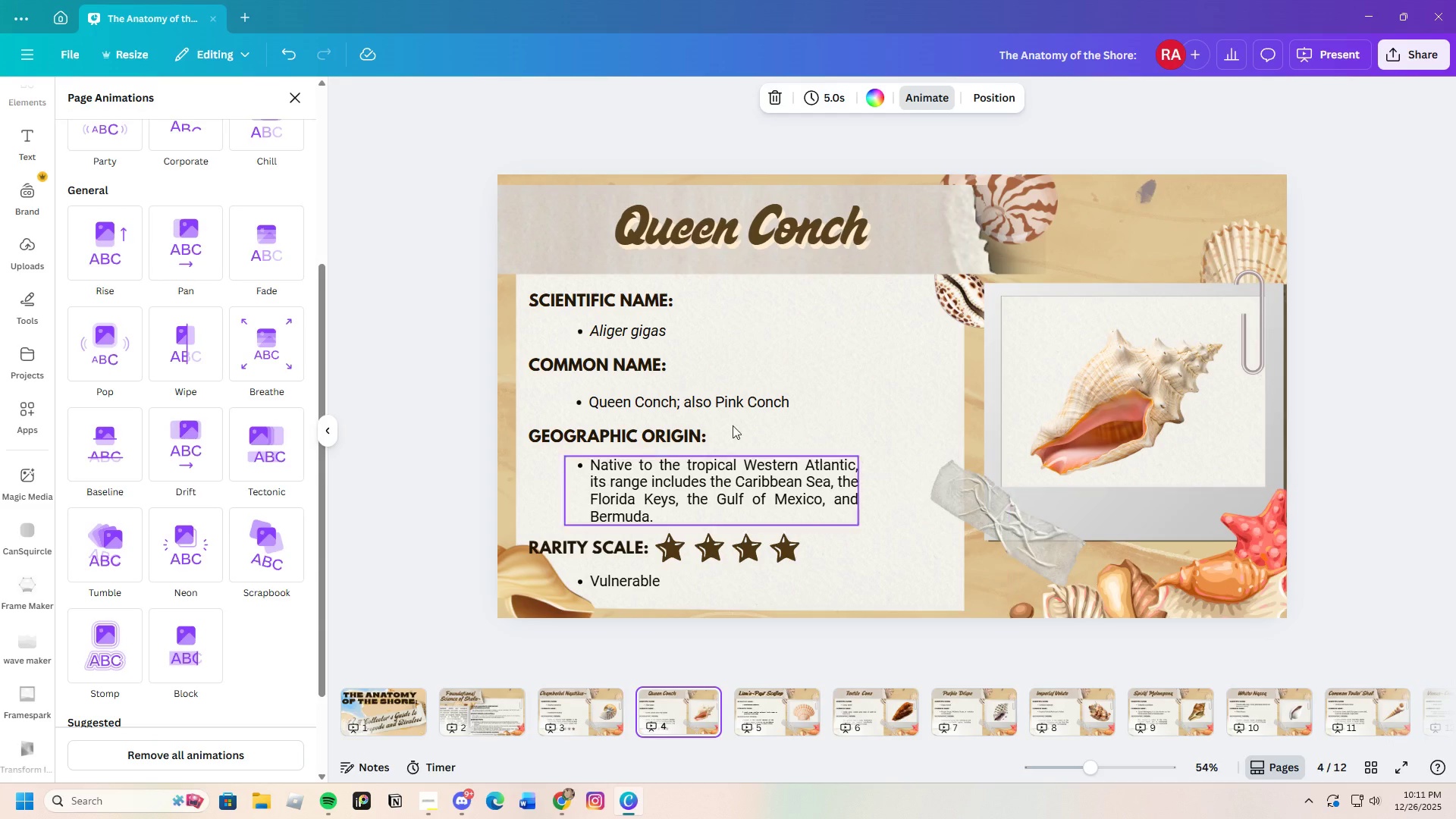 
wait(5.7)
 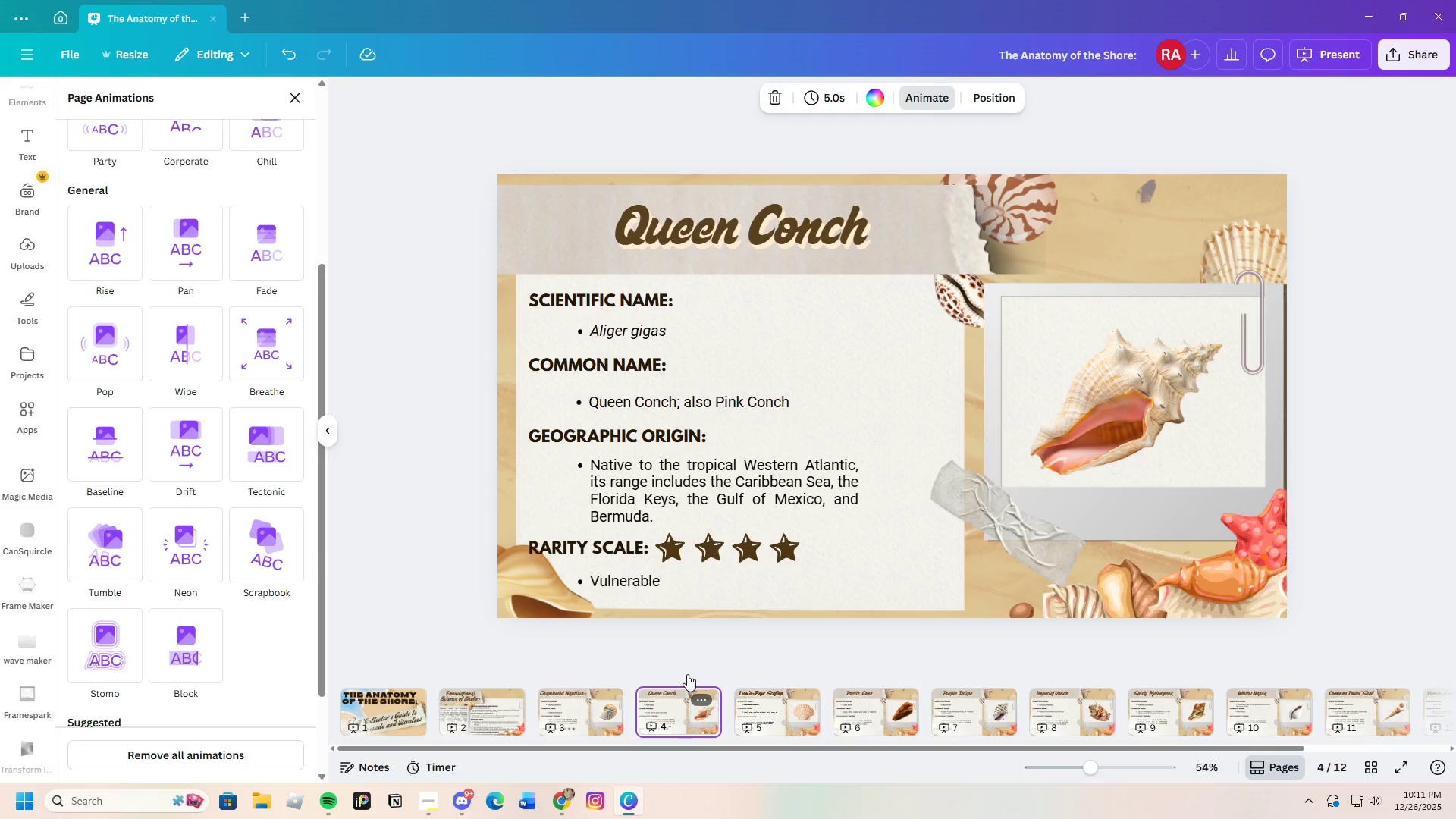 
left_click([773, 711])
 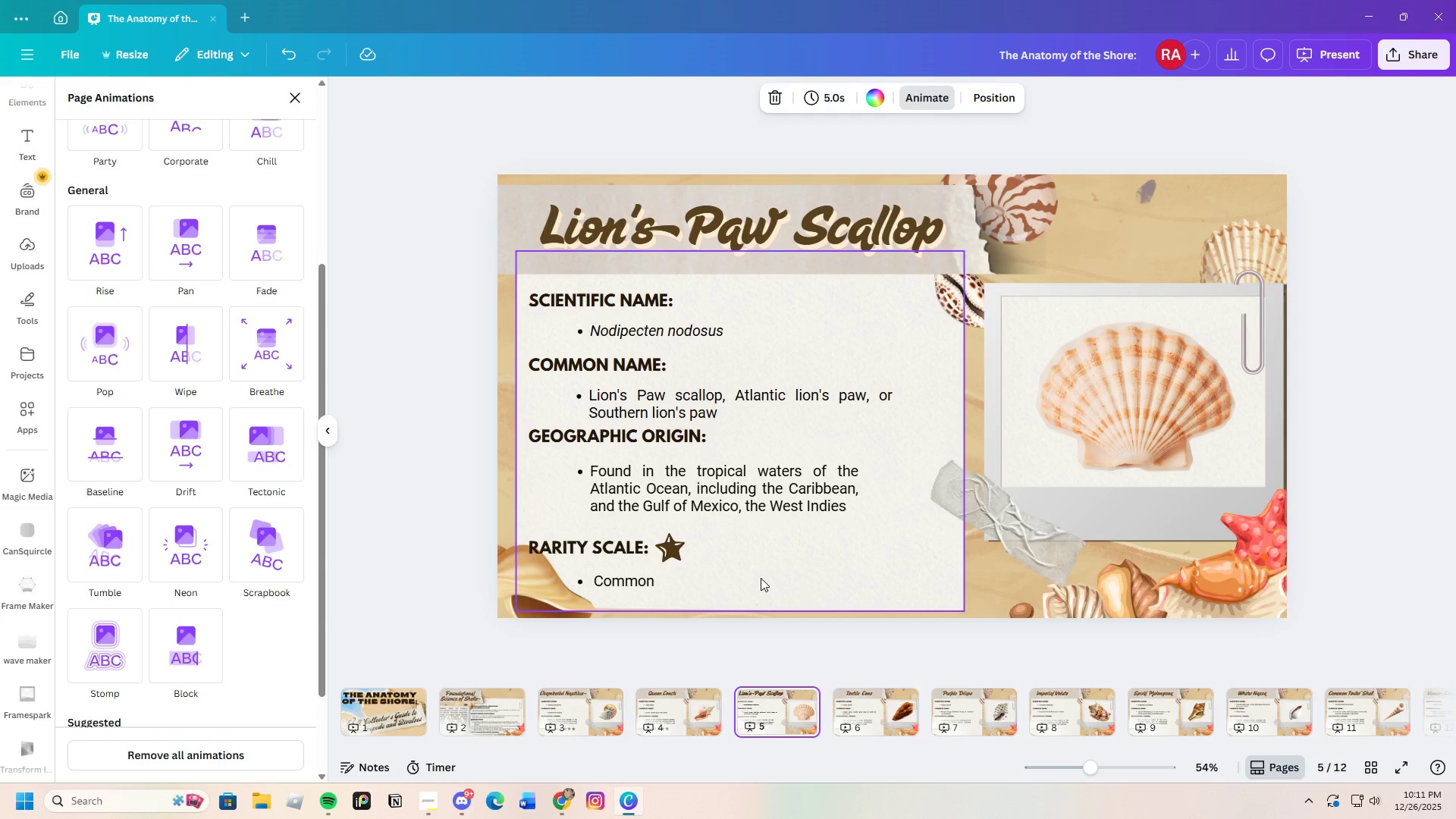 
mouse_move([895, 703])
 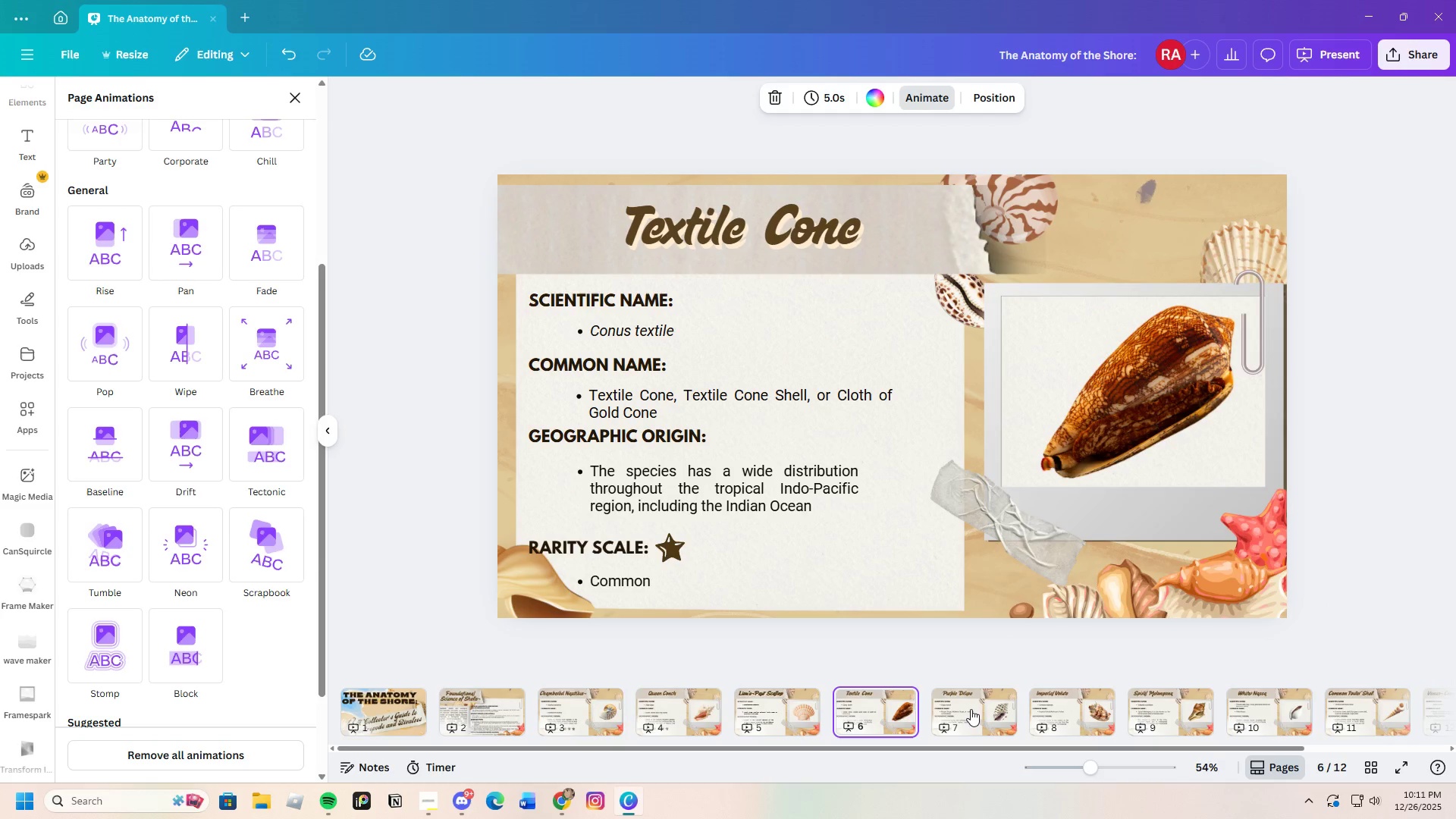 
left_click([971, 709])
 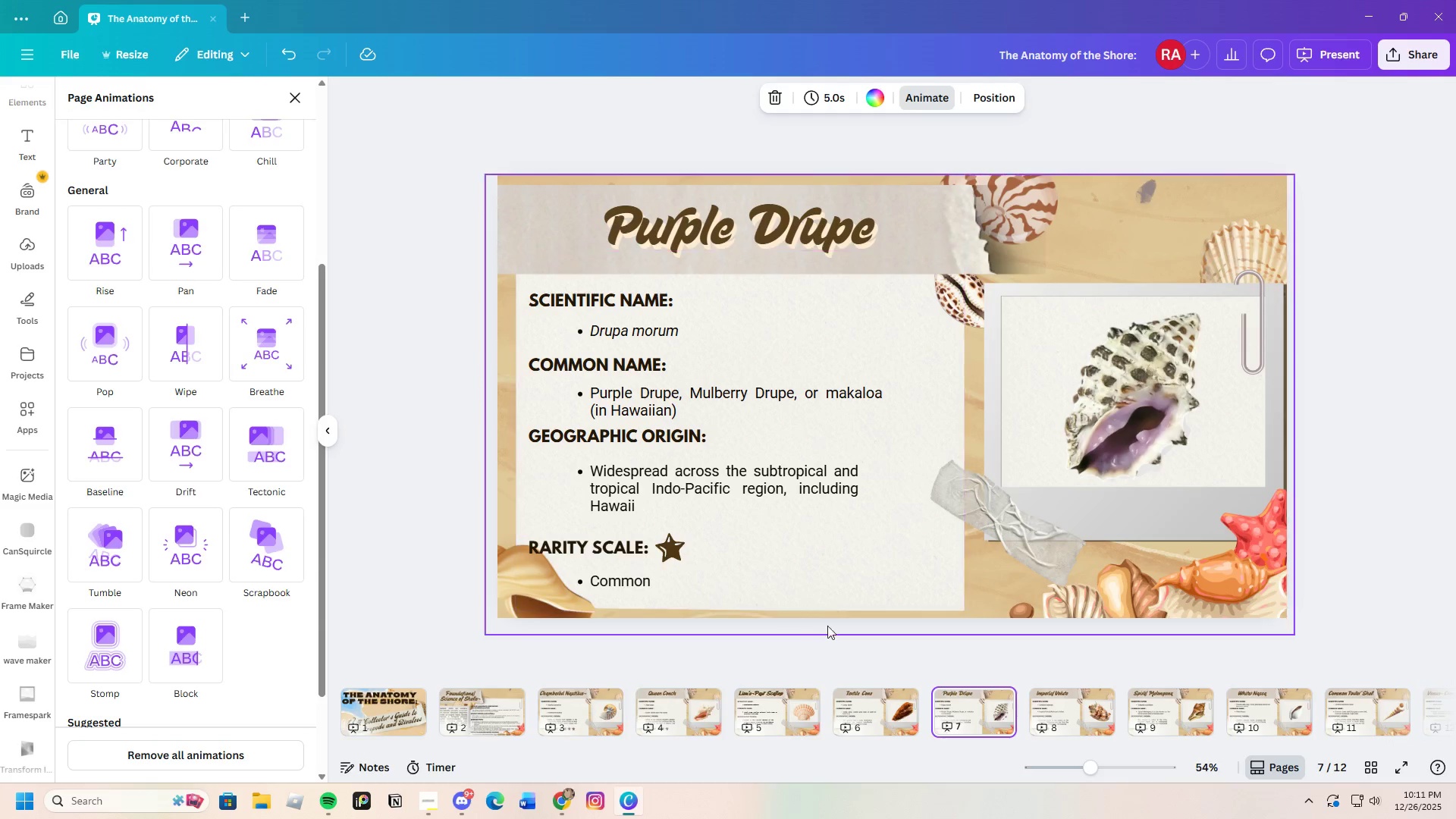 
left_click([1043, 701])
 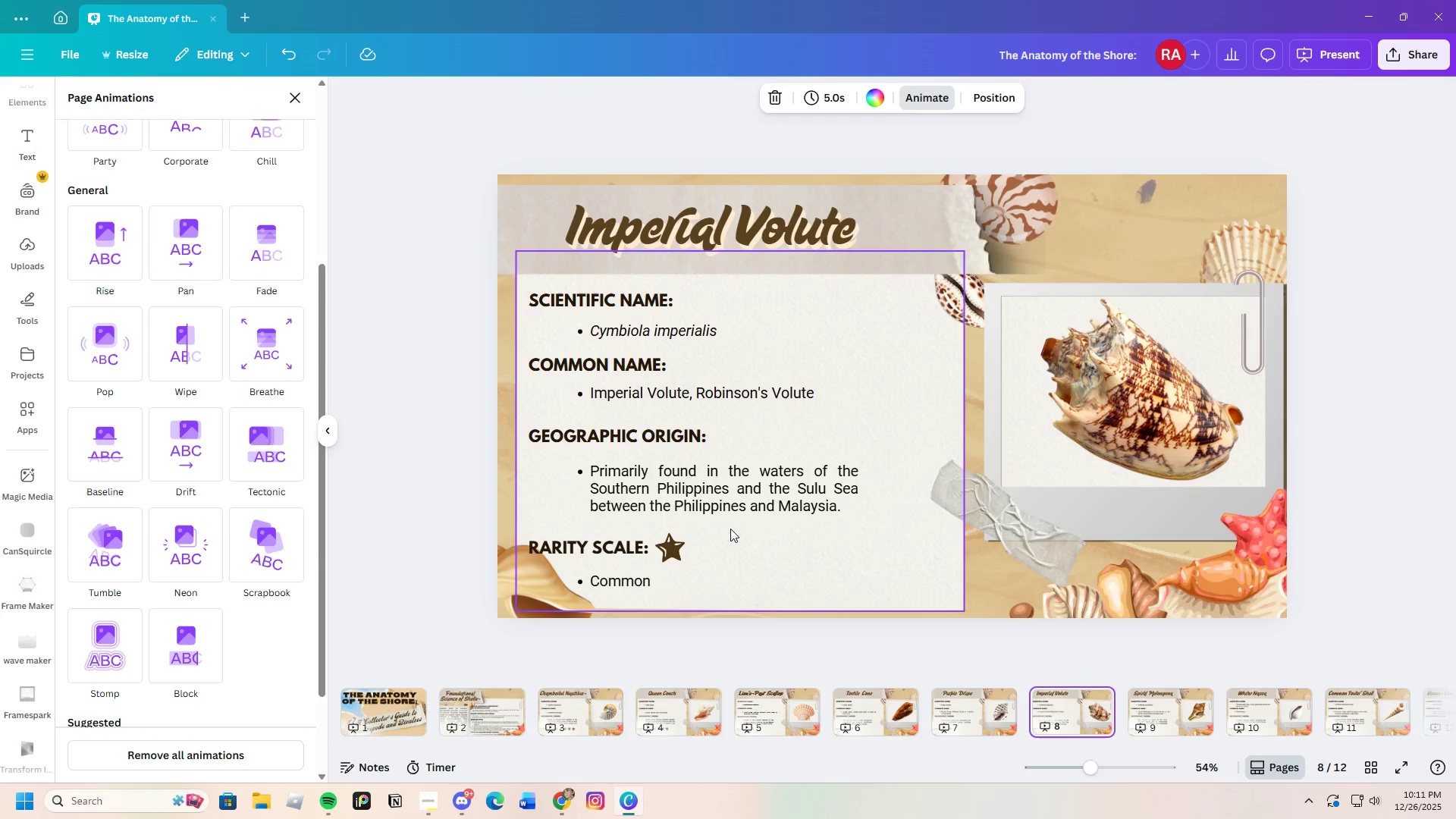 
left_click_drag(start_coordinate=[680, 391], to_coordinate=[679, 396])
 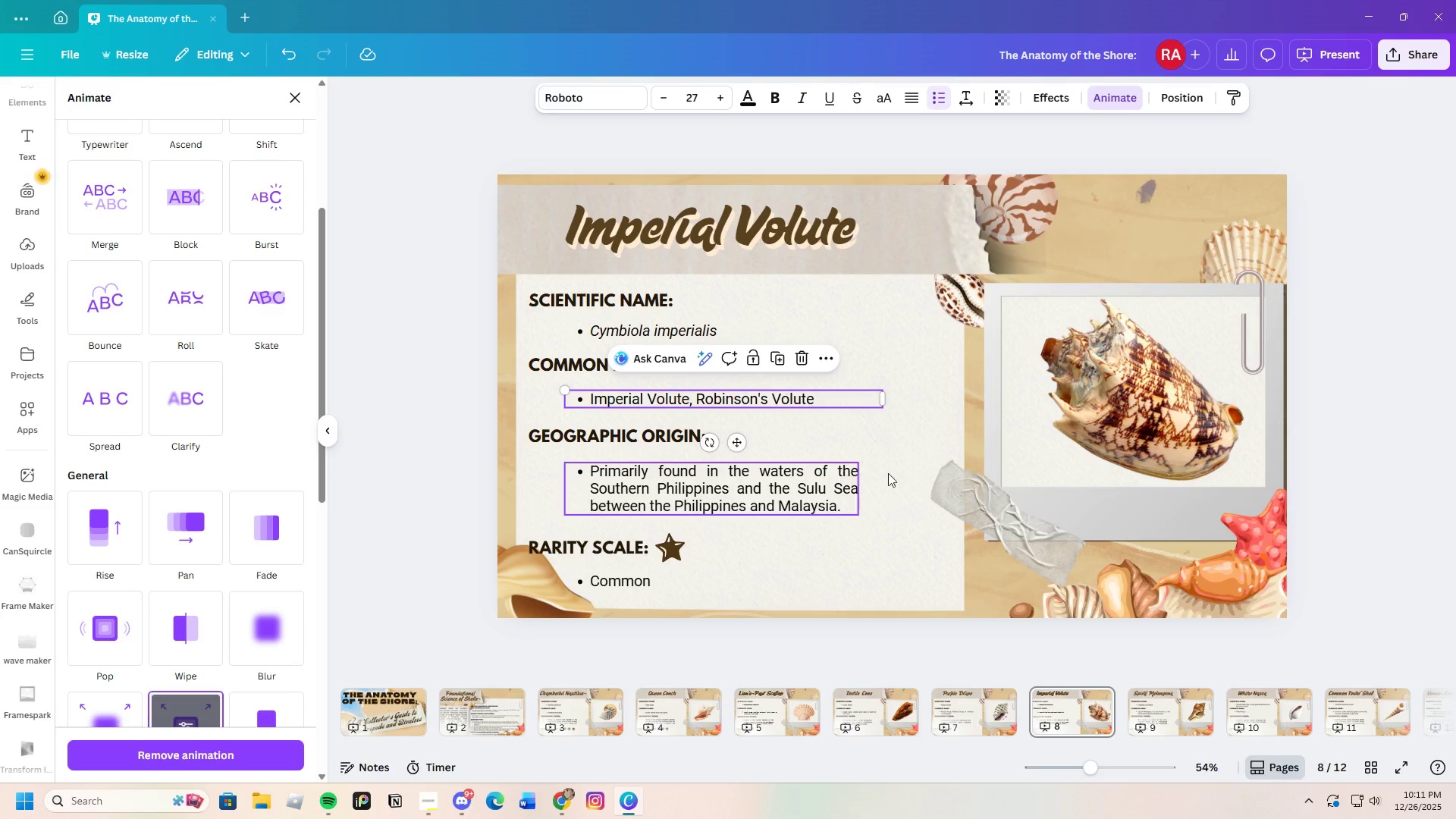 
left_click([899, 477])
 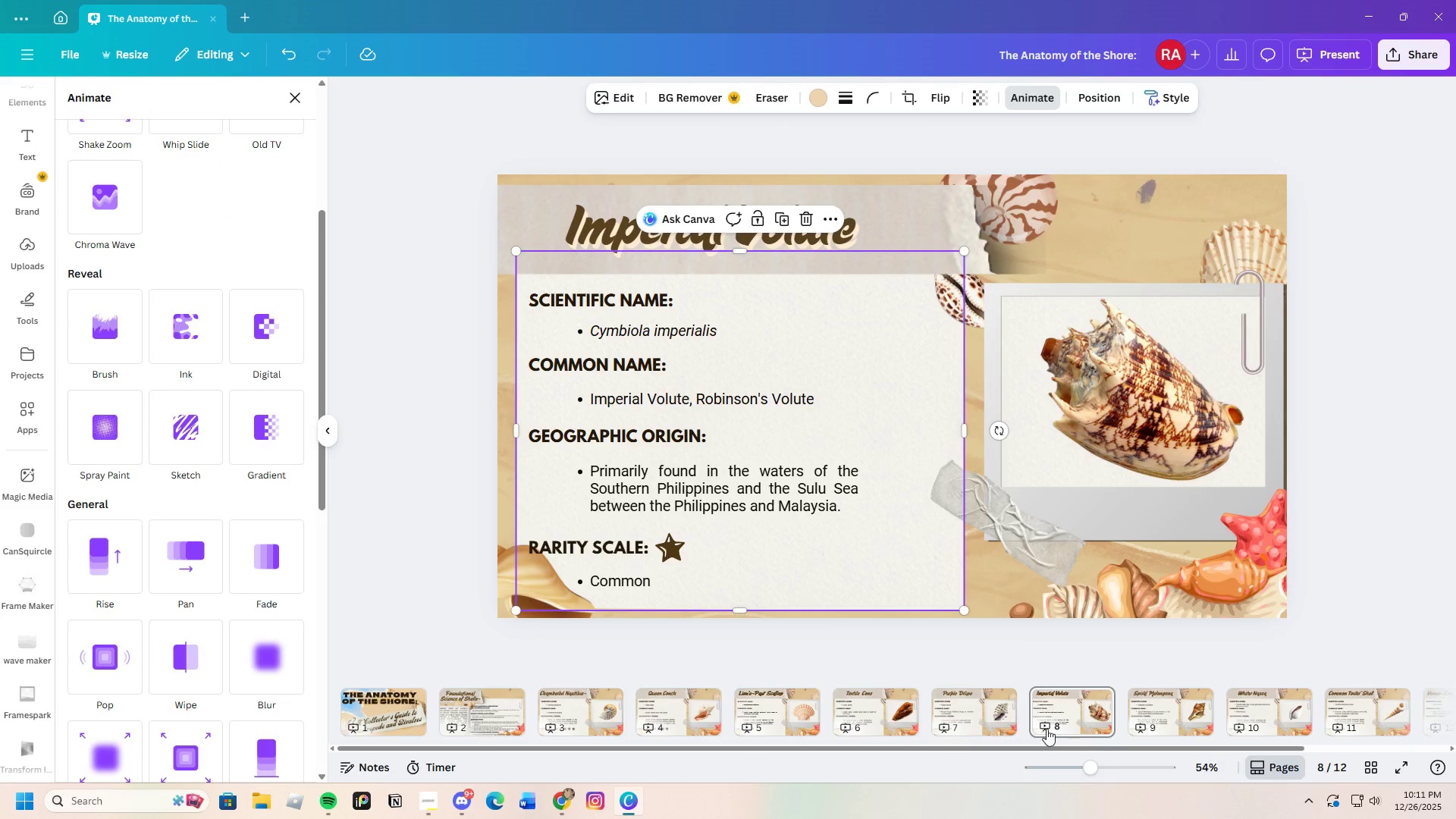 
left_click([1164, 719])
 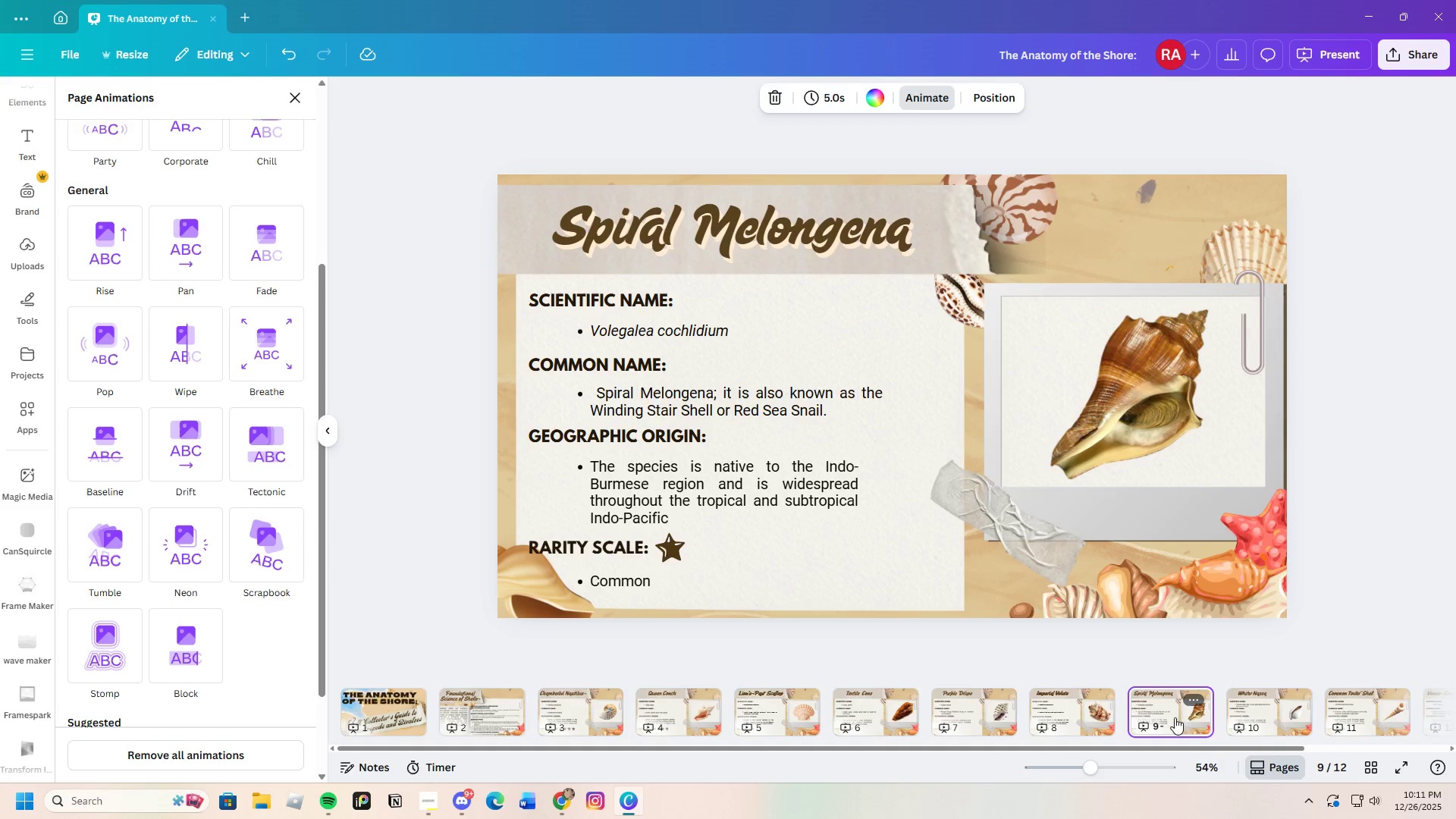 
left_click([1250, 712])
 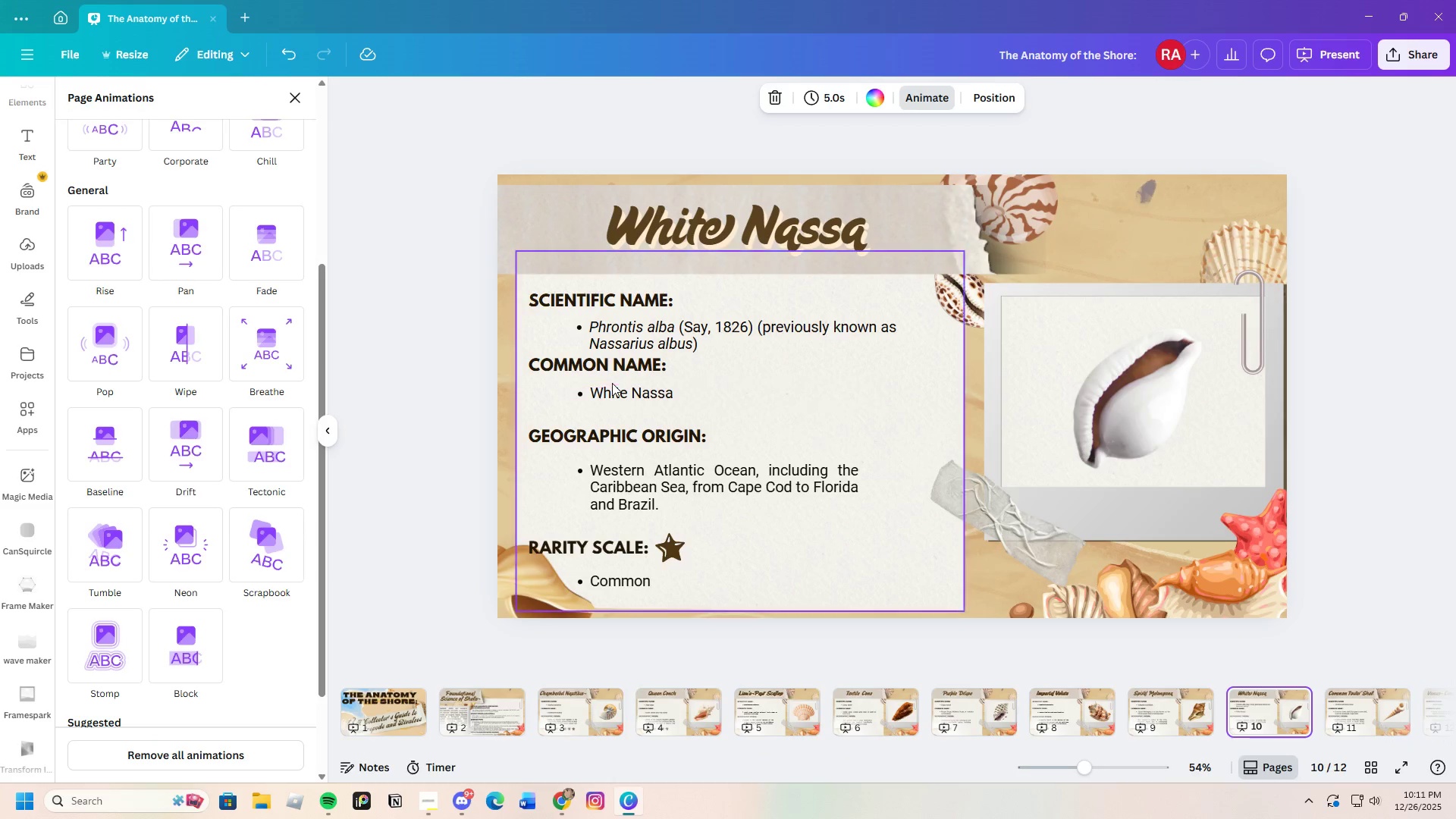 
left_click([626, 392])
 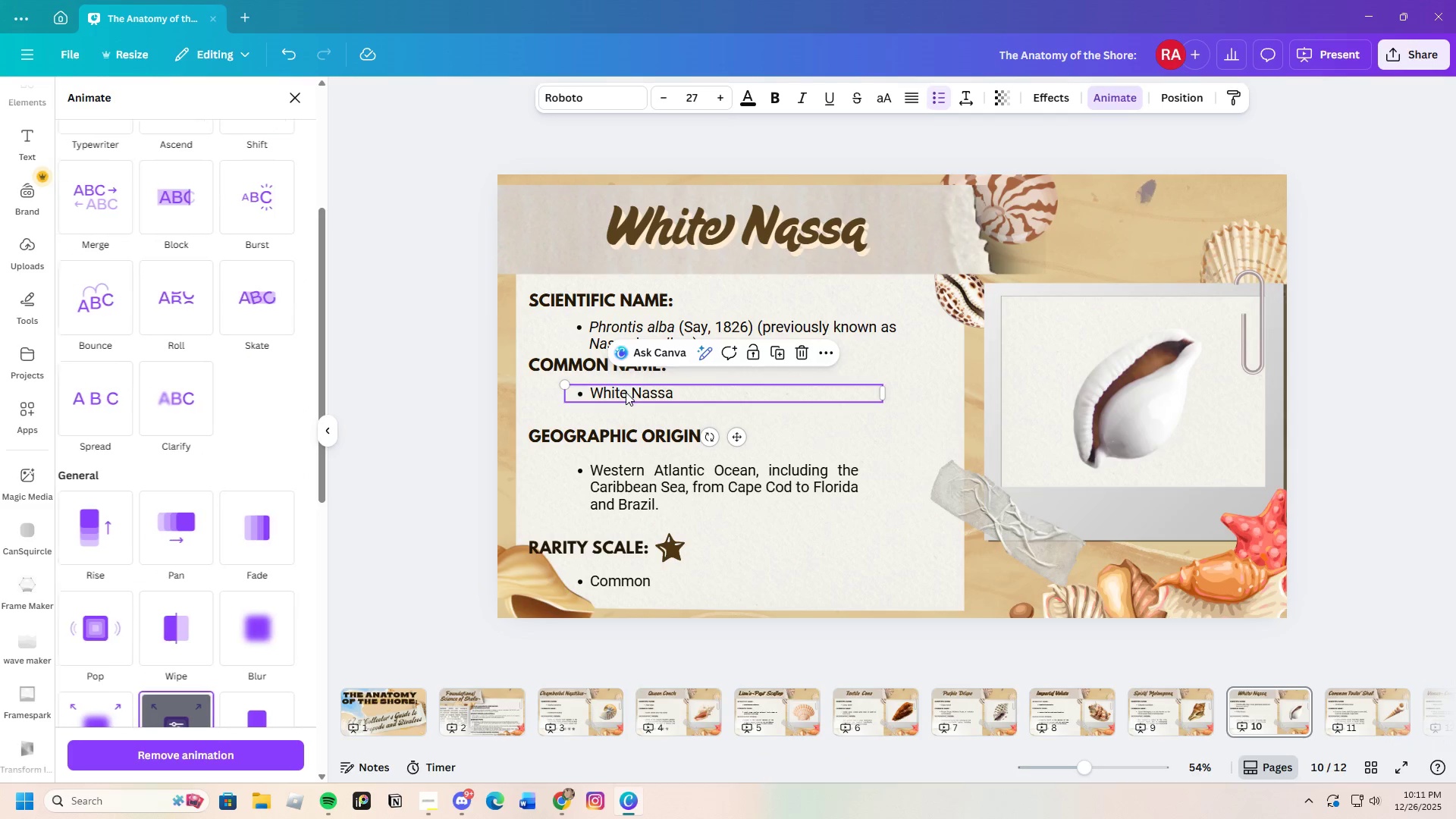 
left_click_drag(start_coordinate=[626, 392], to_coordinate=[626, 397])
 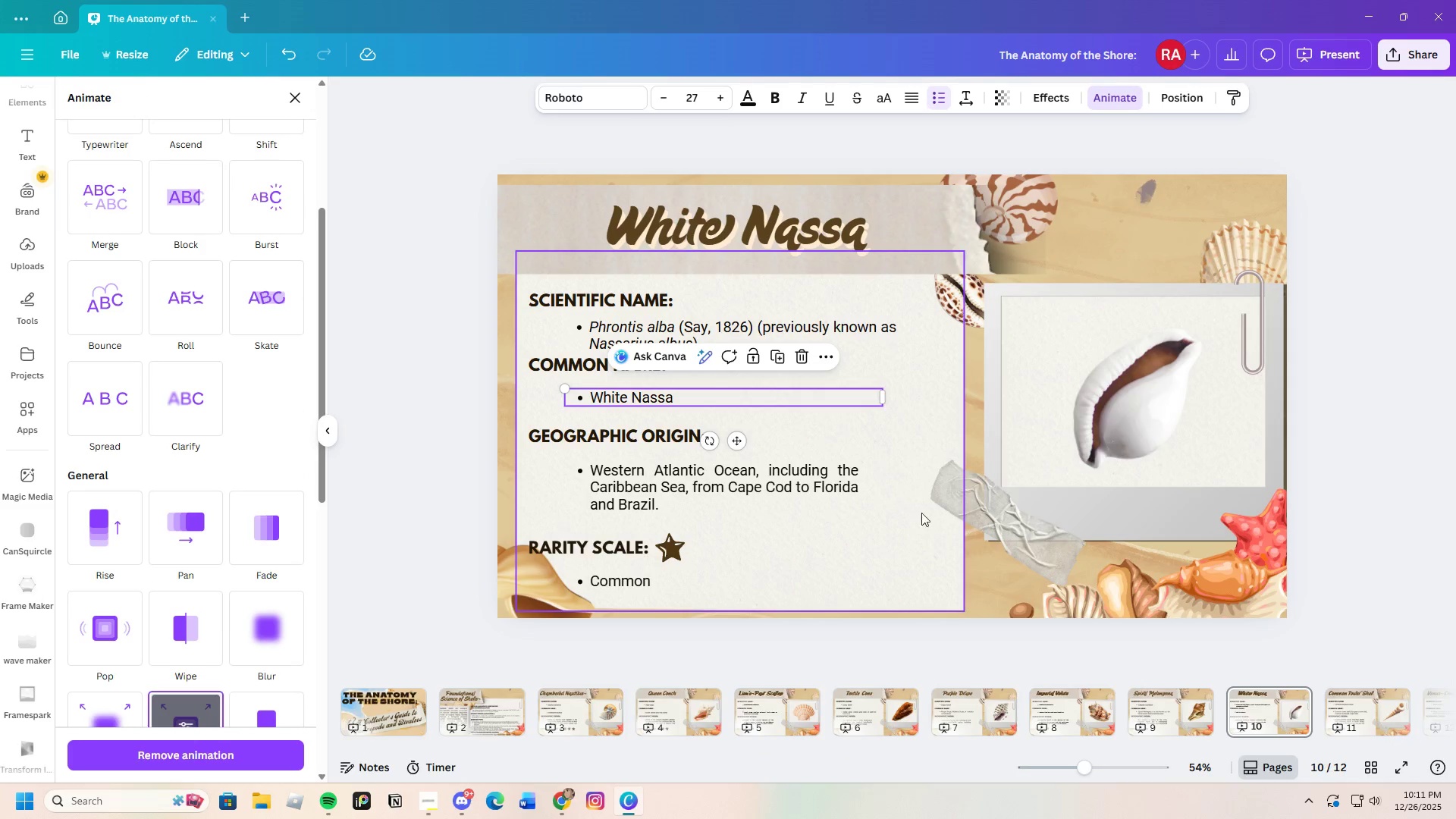 
left_click([926, 524])
 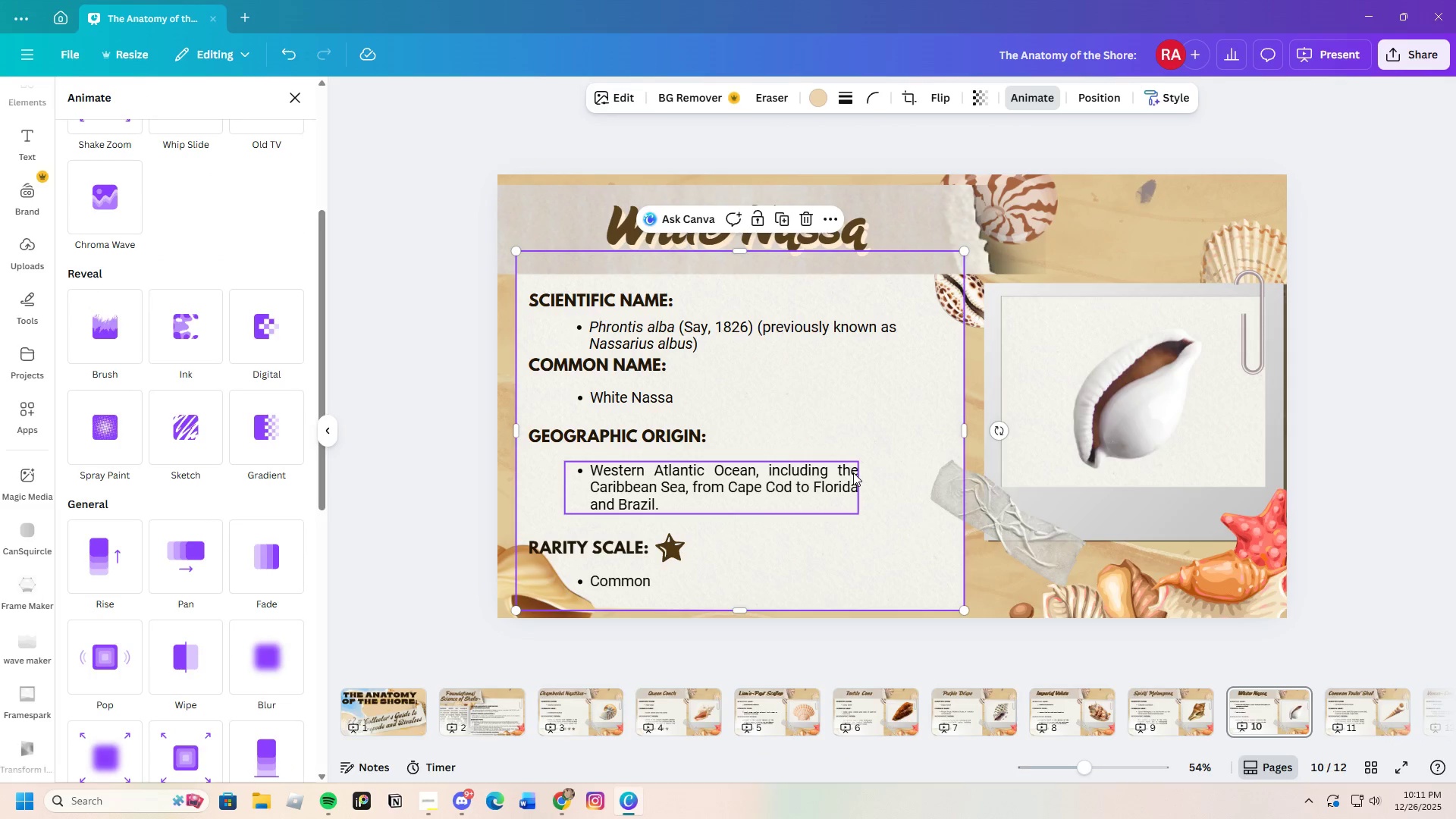 
left_click([698, 337])
 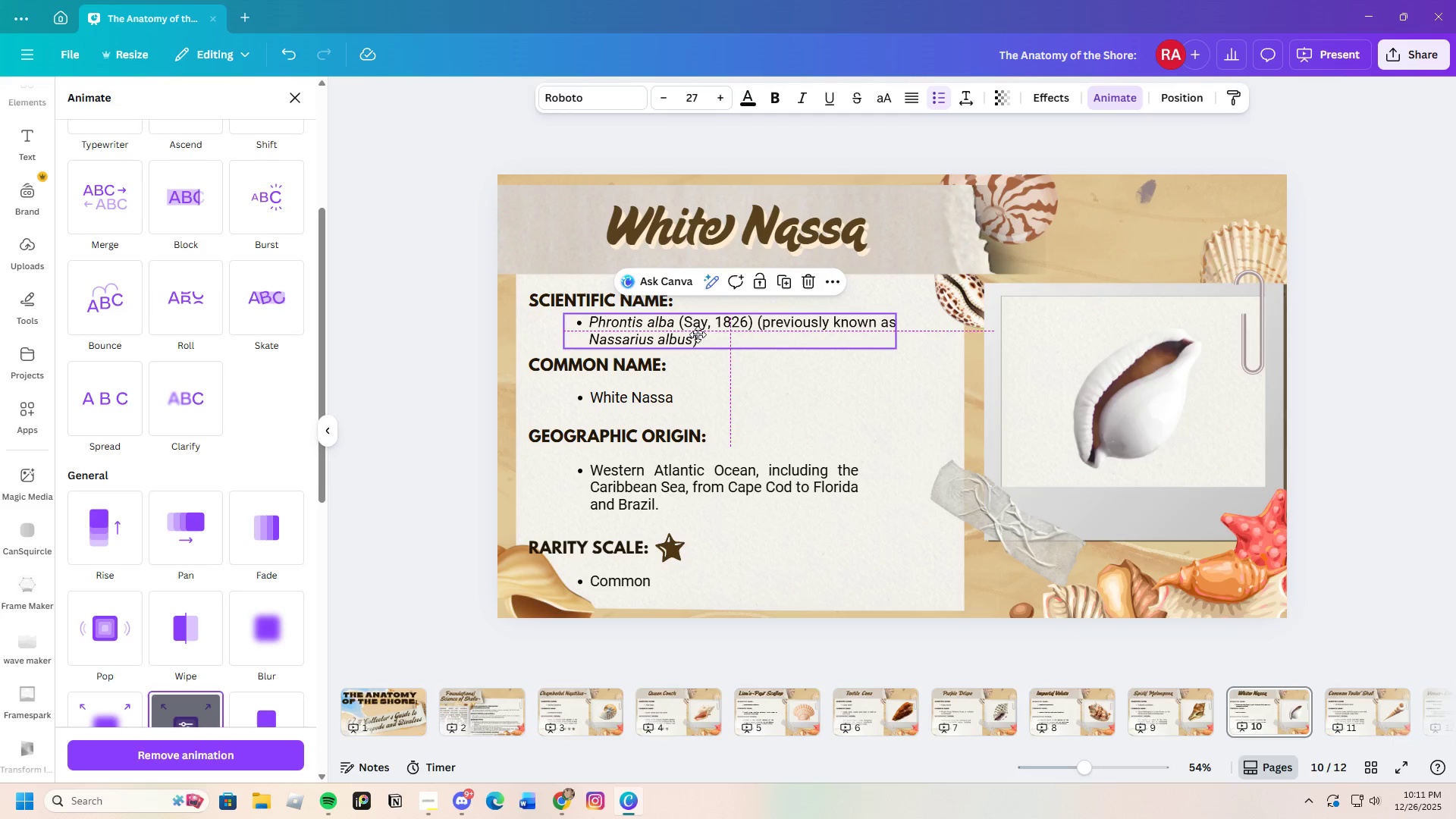 
left_click([814, 397])
 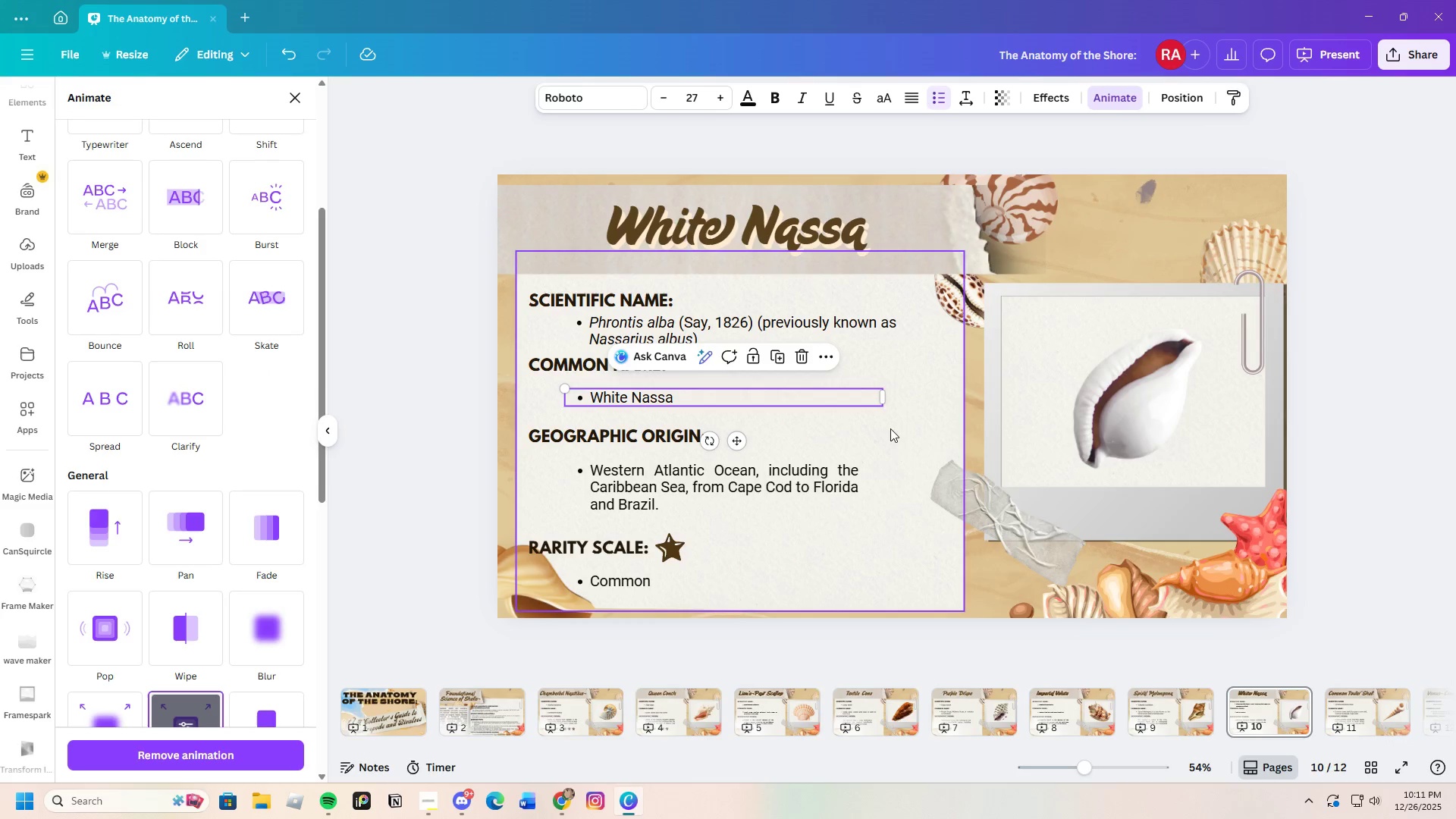 
left_click([892, 447])
 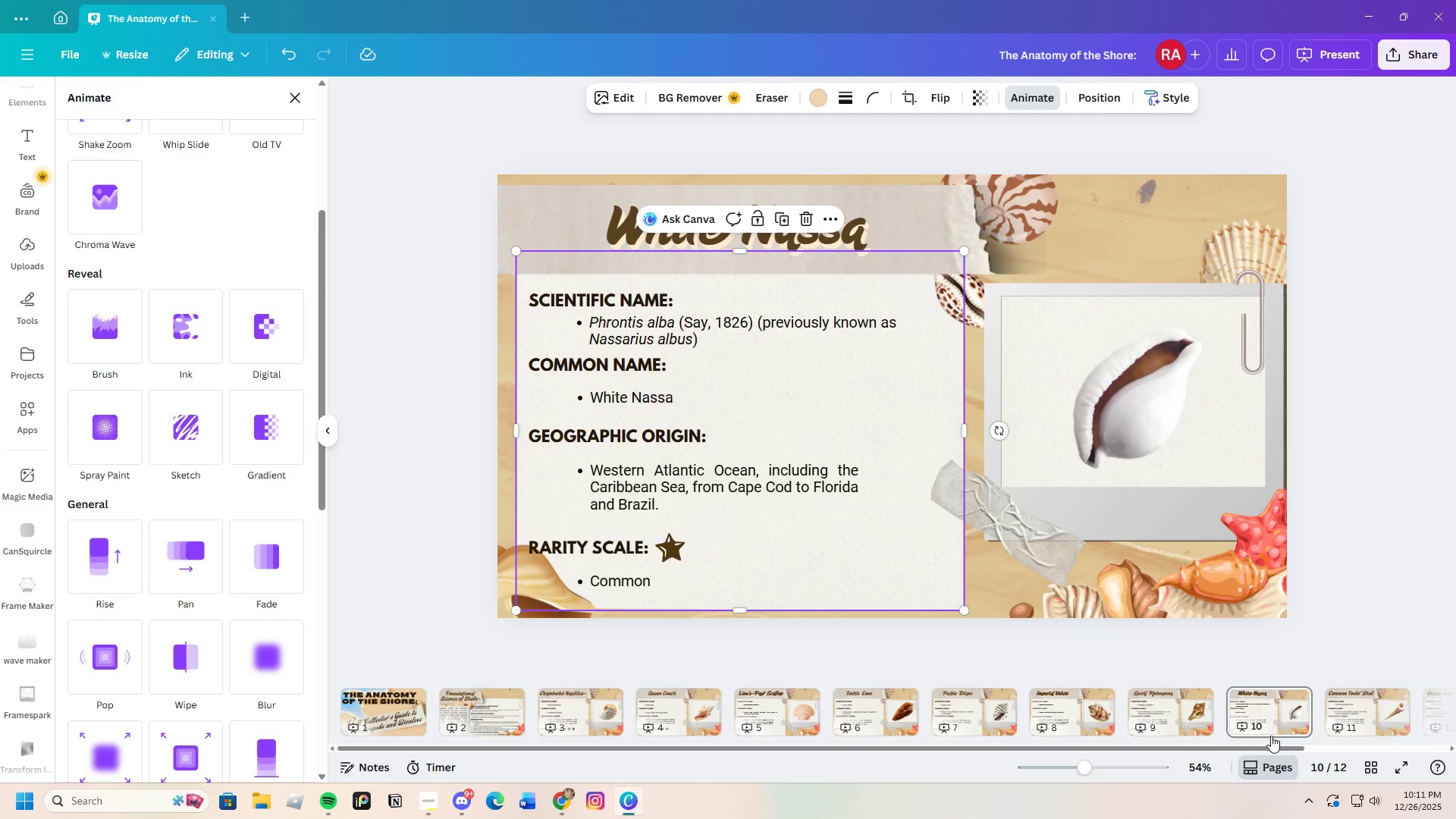 
left_click([1350, 718])
 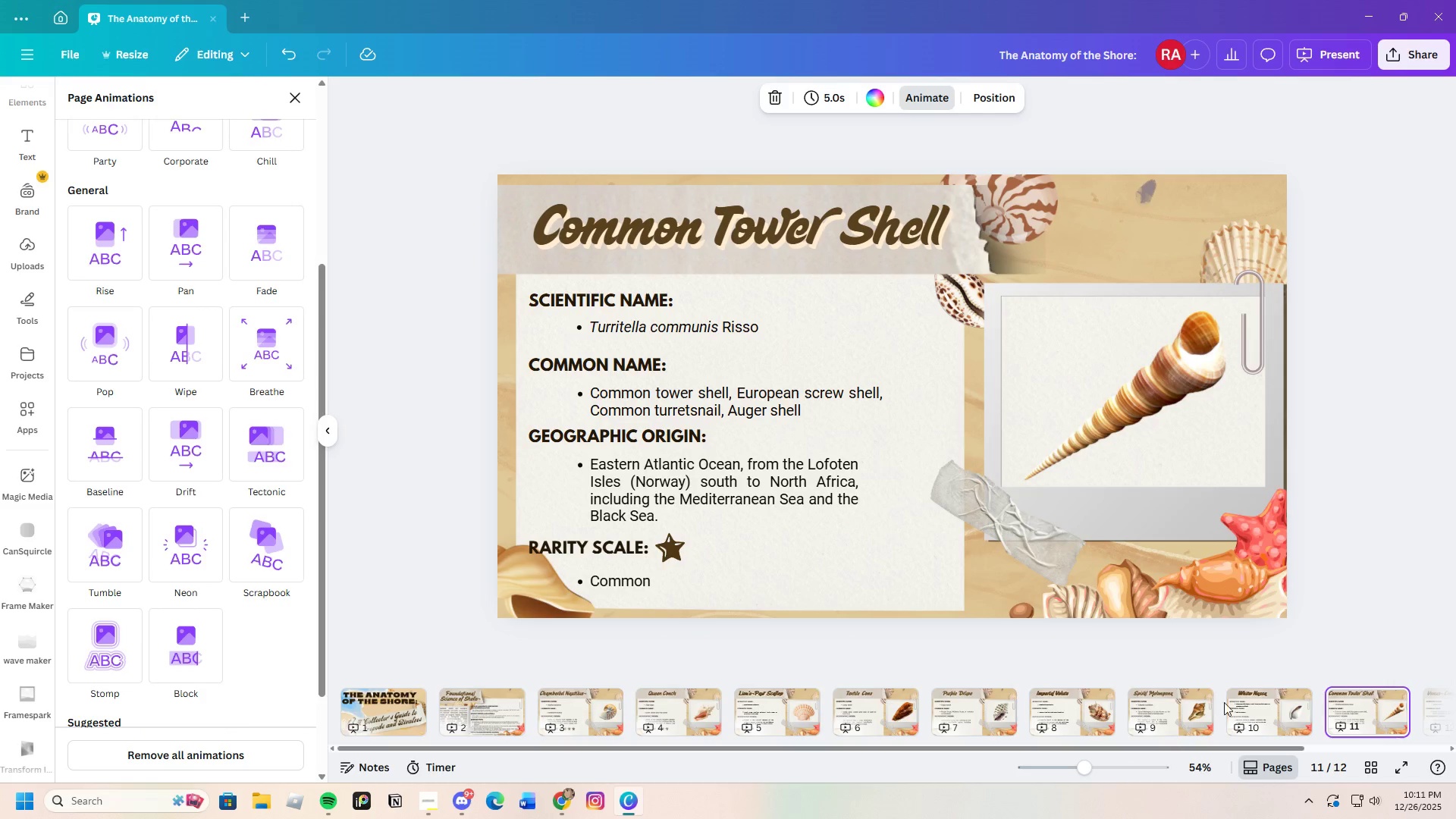 
wait(5.69)
 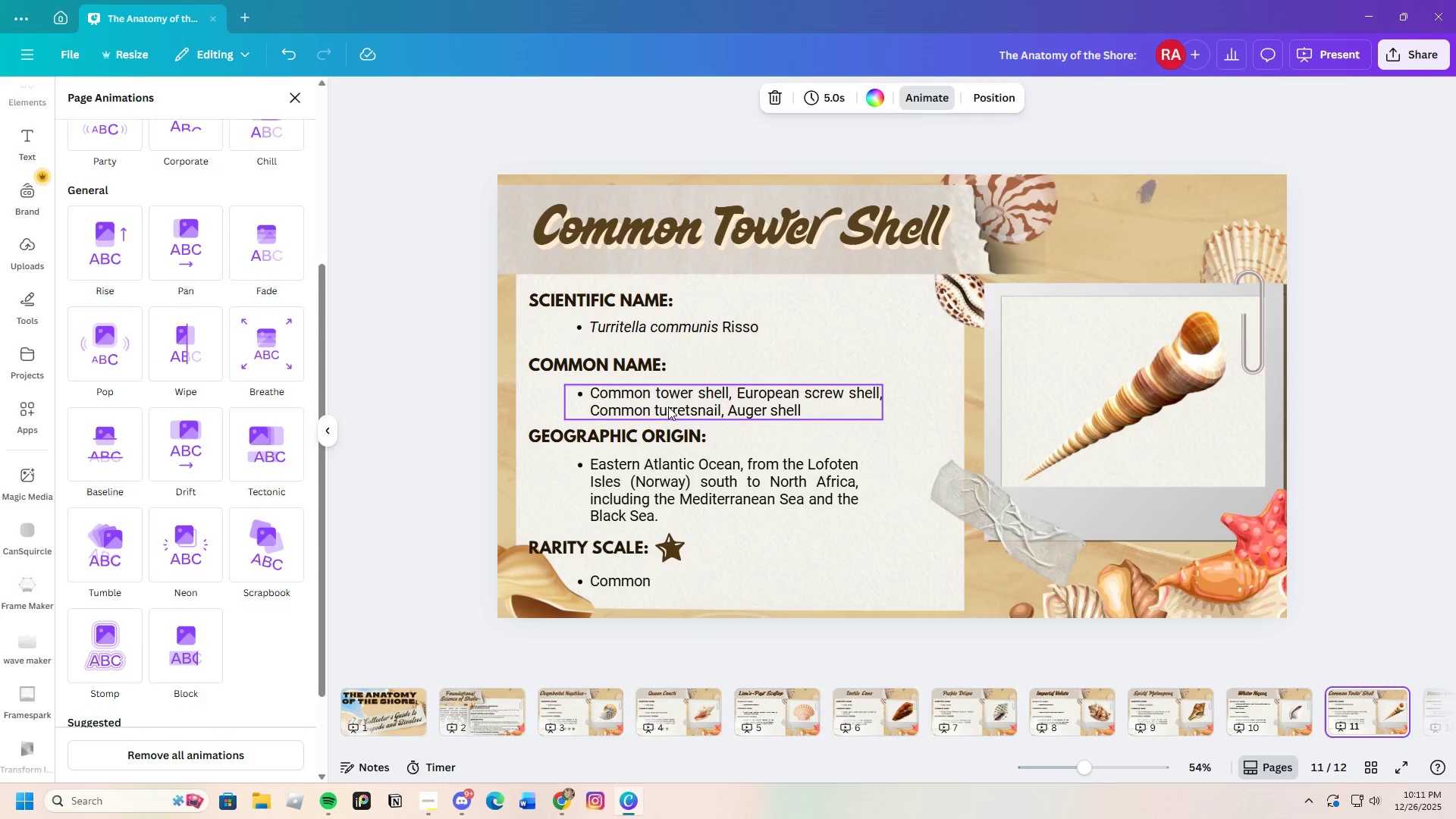 
left_click_drag(start_coordinate=[1277, 751], to_coordinate=[1411, 752])
 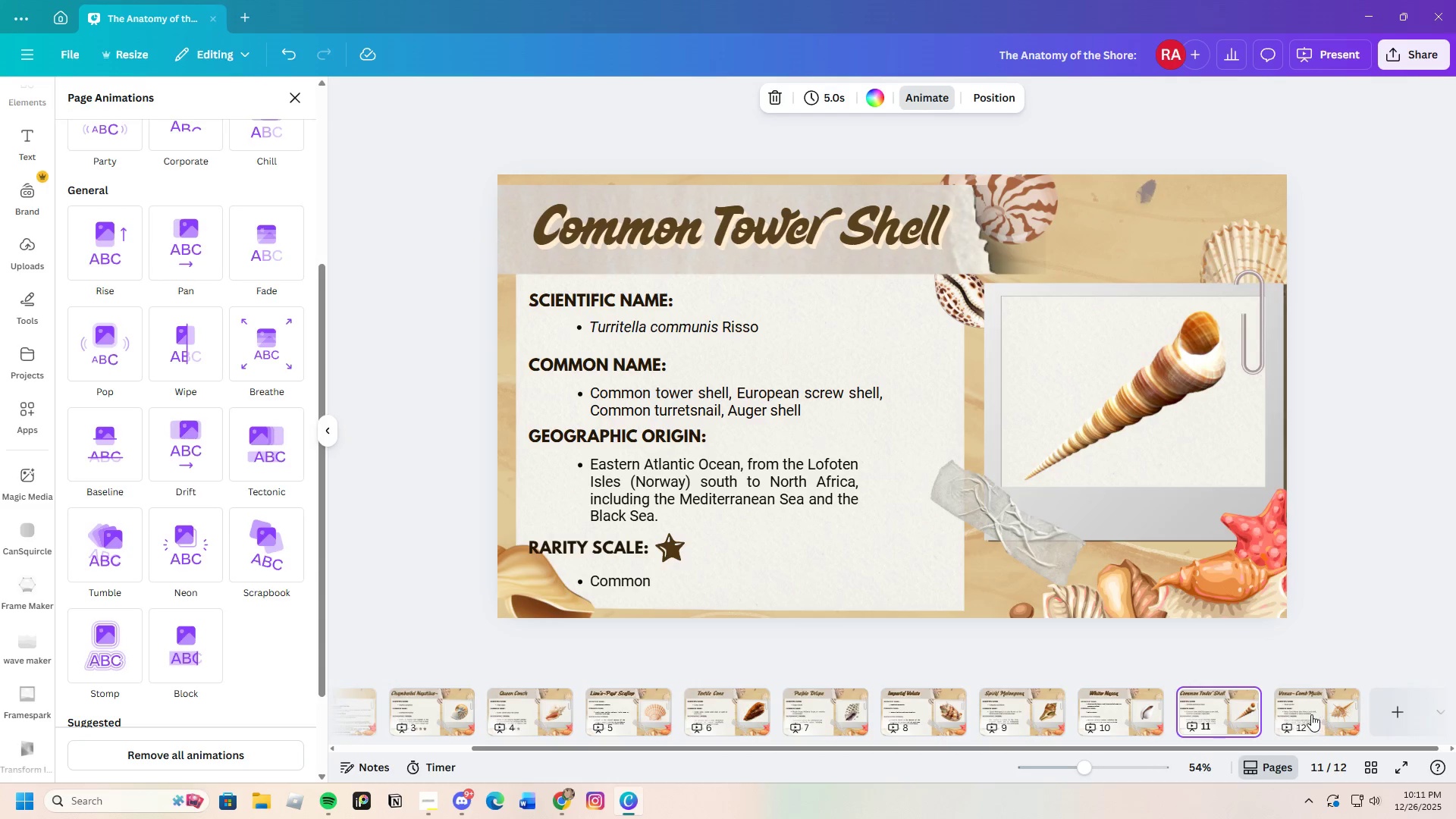 
left_click([1311, 714])
 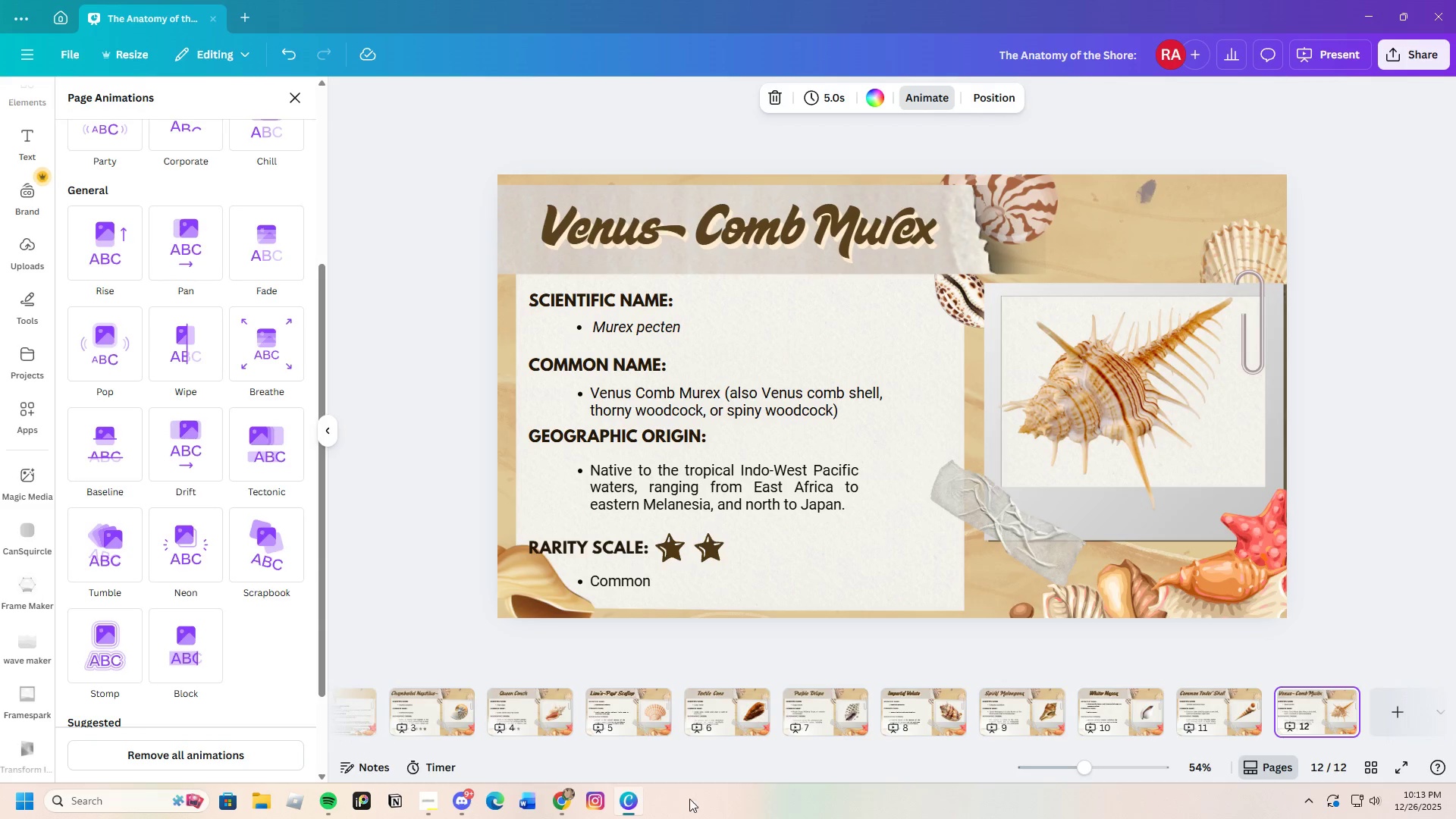 
wait(87.88)
 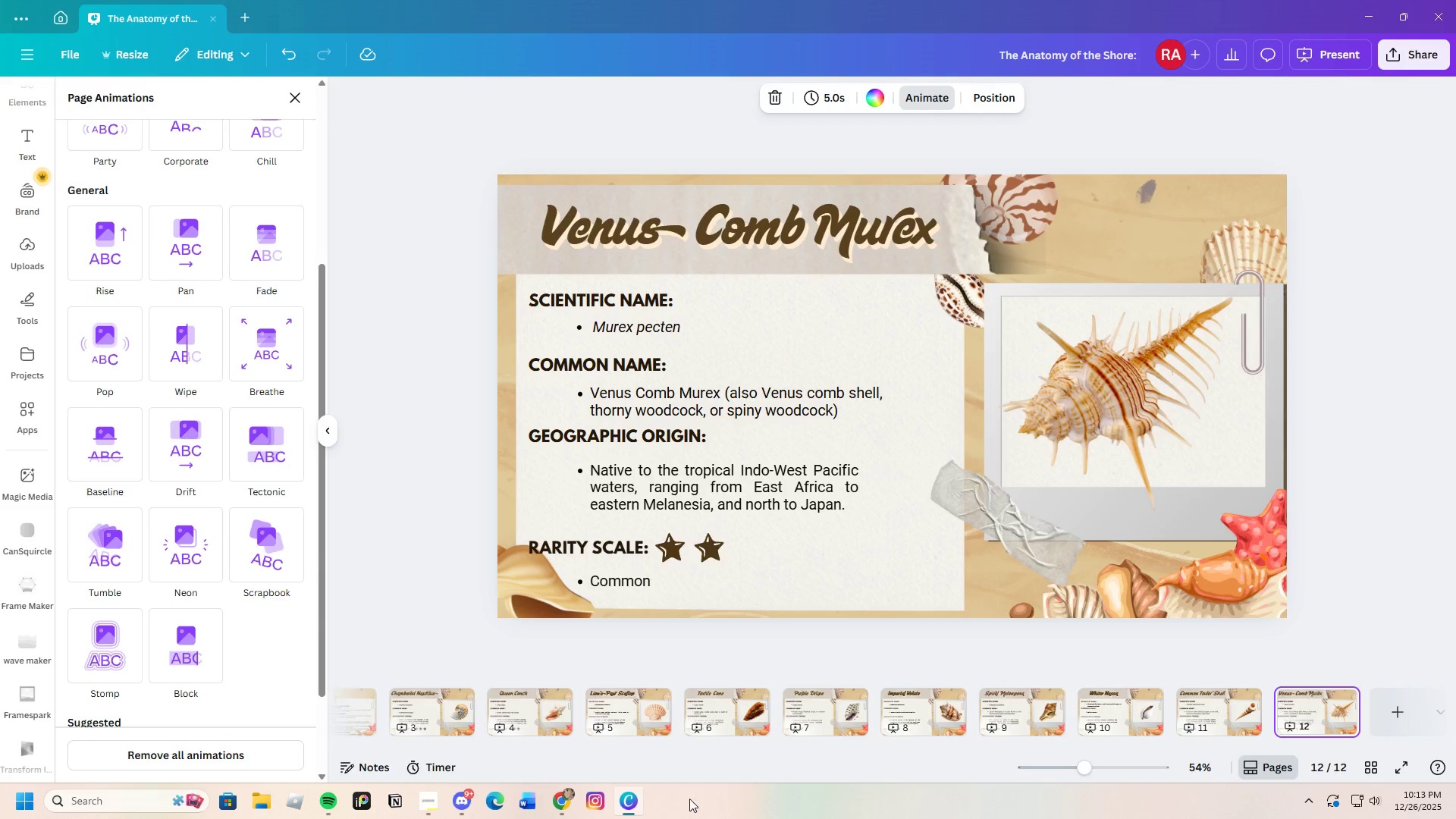 
left_click([628, 745])
 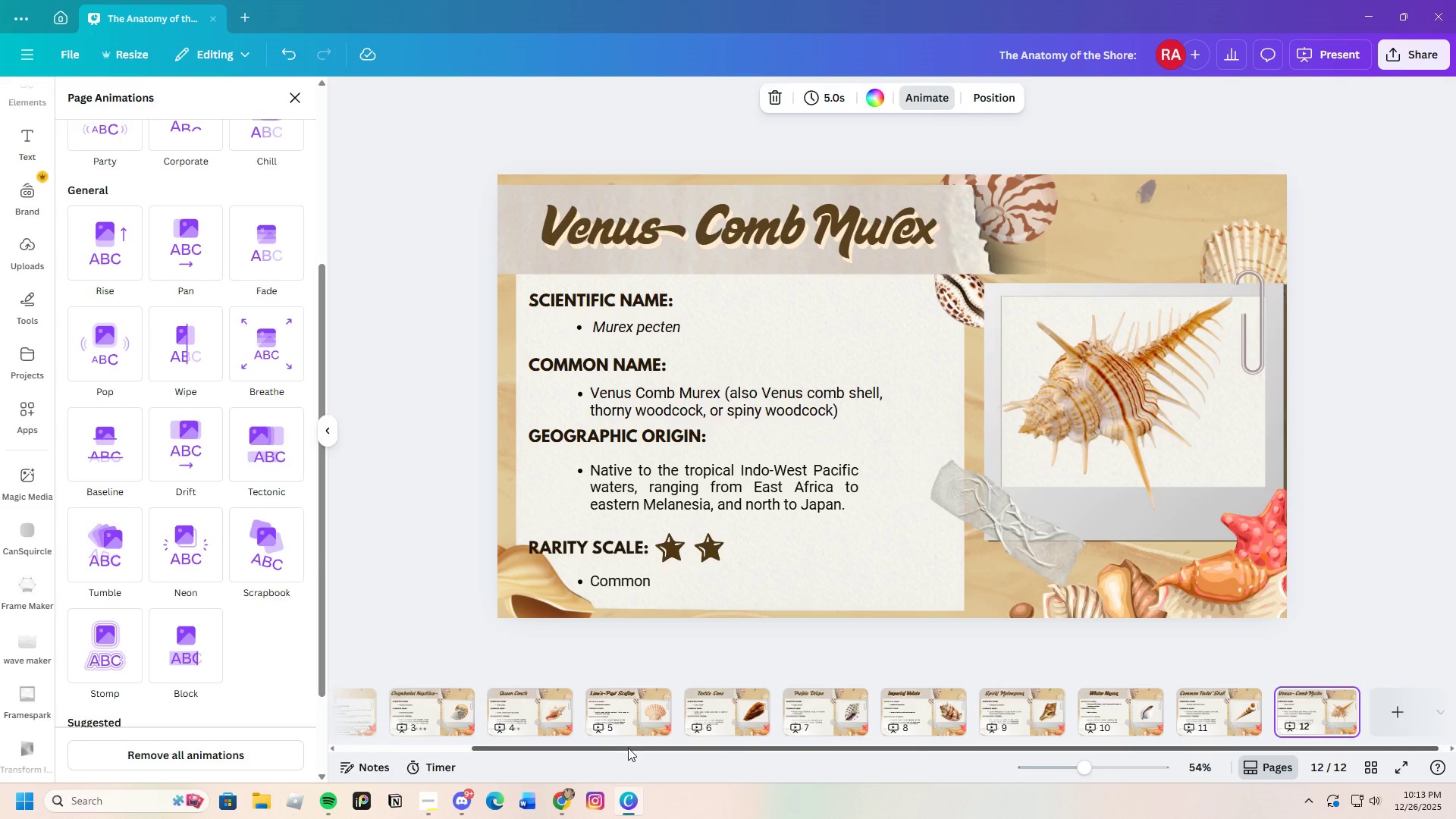 
left_click_drag(start_coordinate=[628, 748], to_coordinate=[438, 744])
 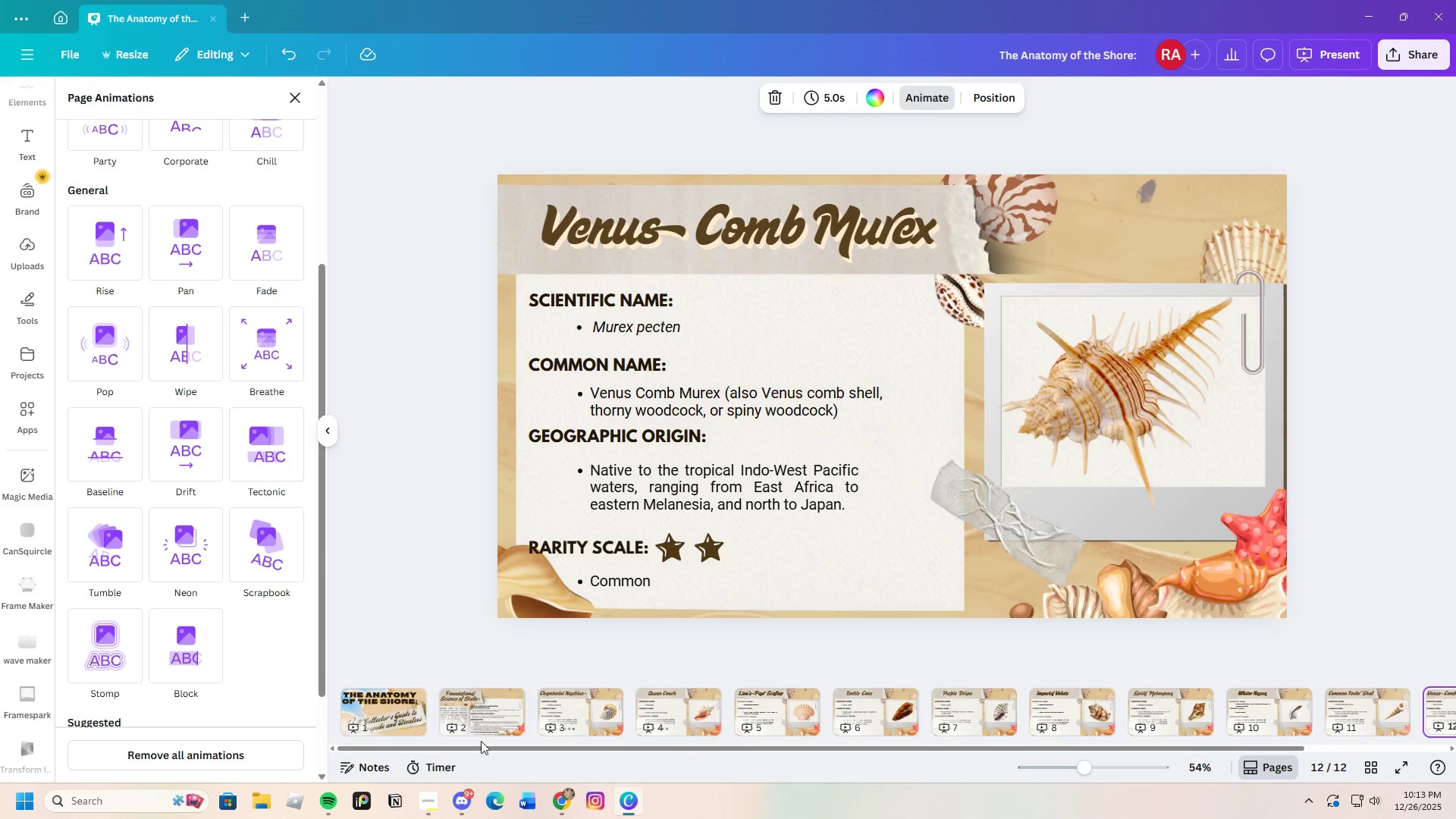 
left_click([487, 720])
 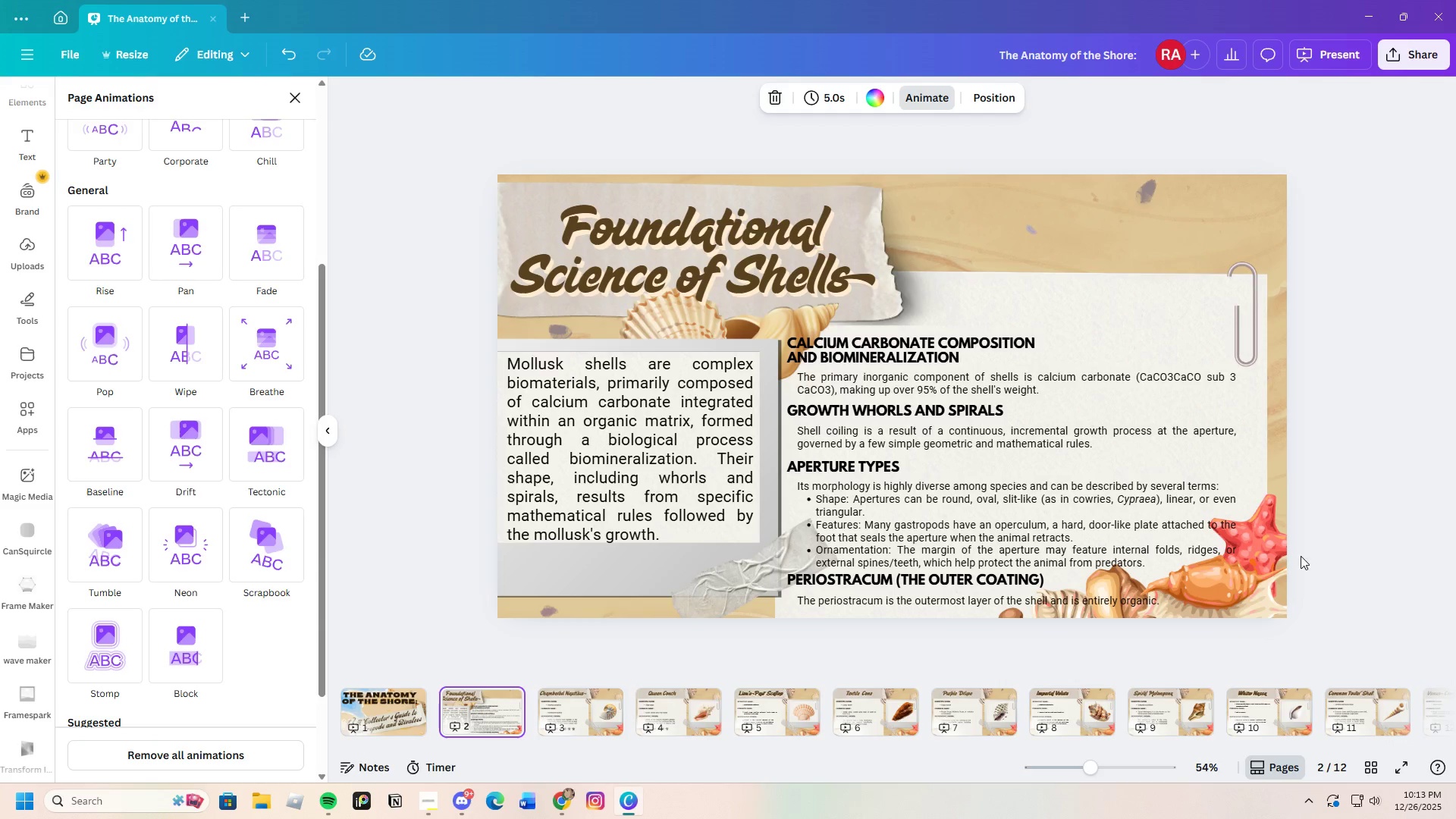 
wait(7.36)
 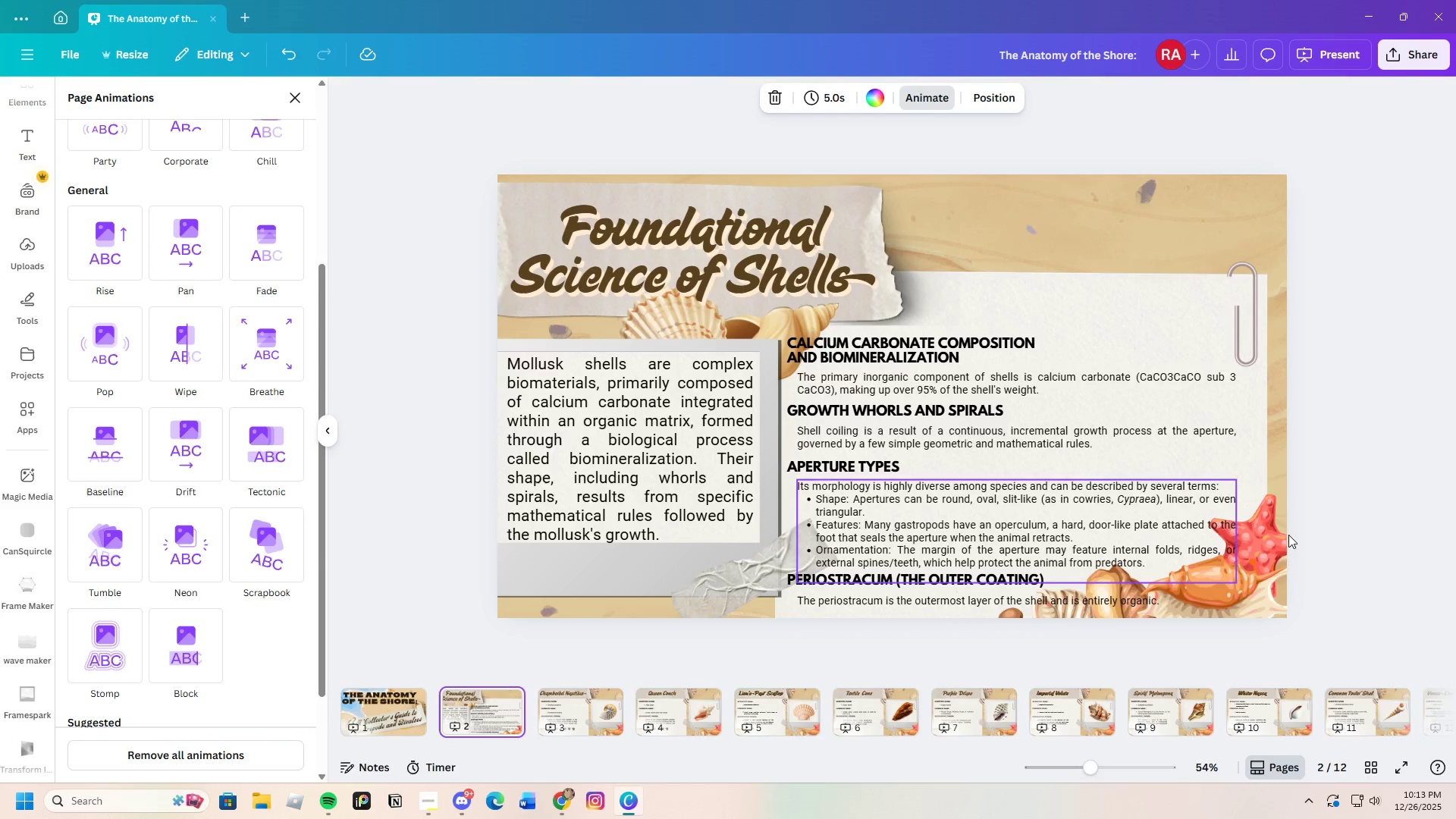 
left_click([604, 709])
 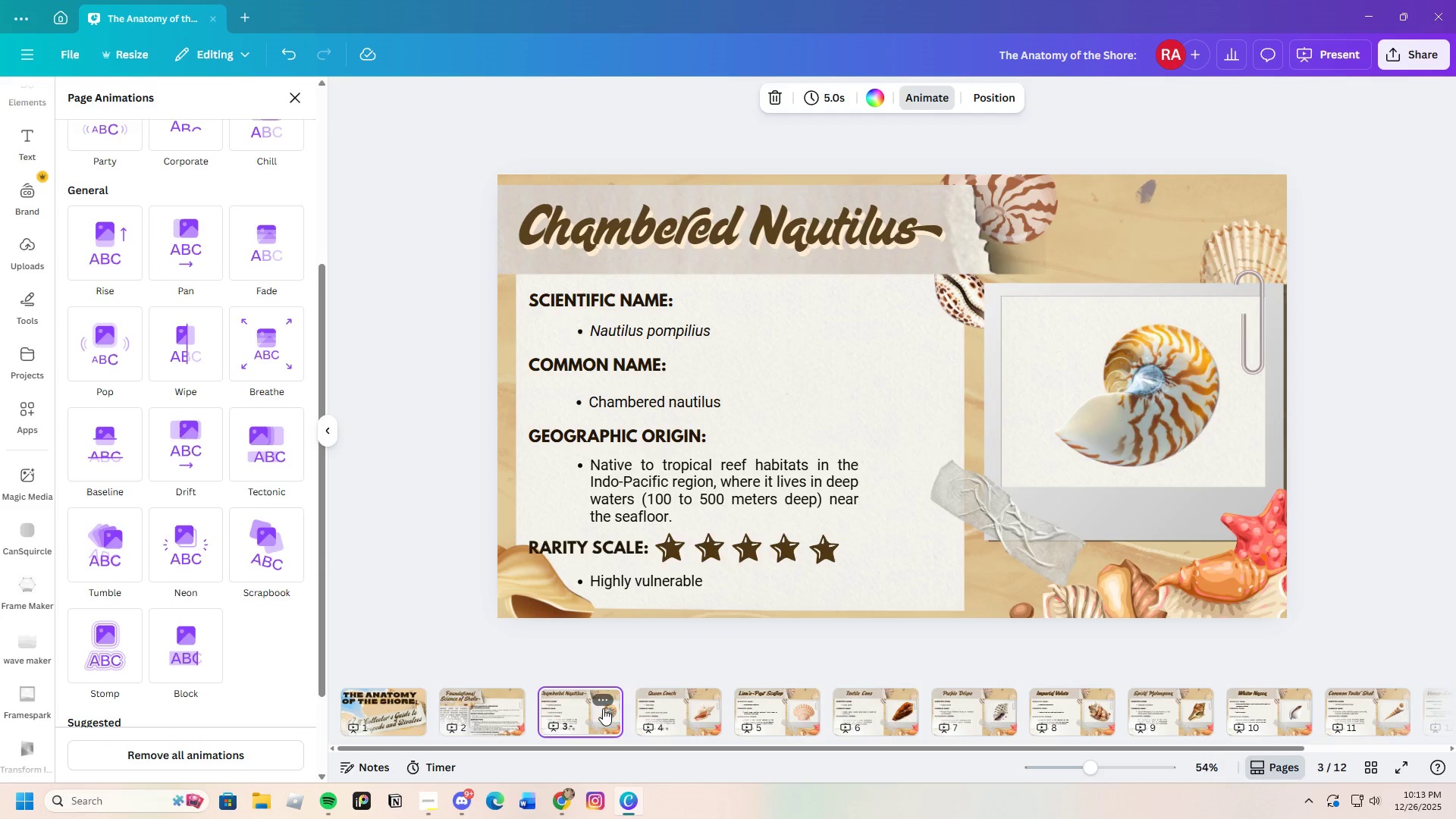 
wait(5.3)
 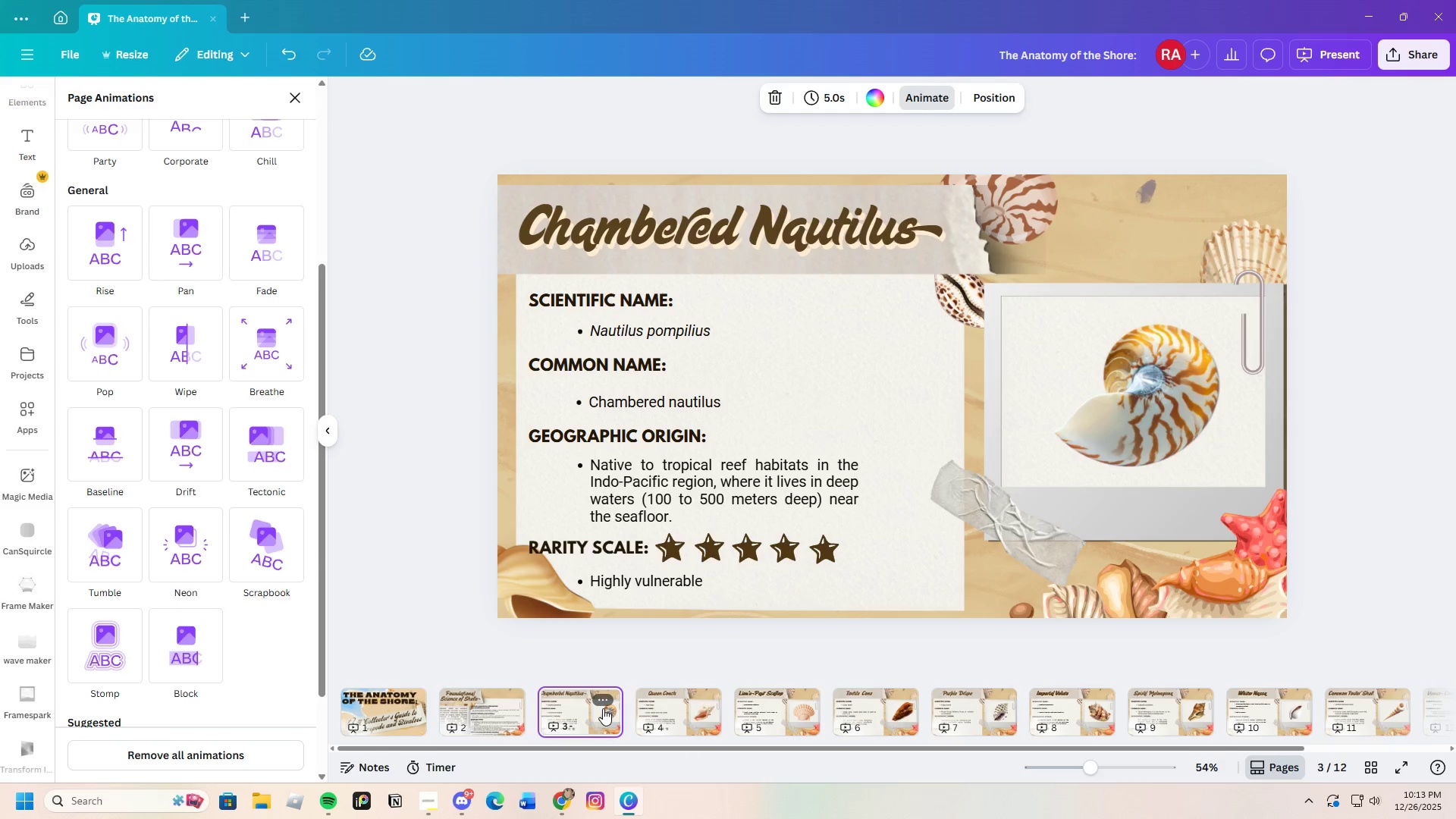 
left_click([516, 600])
 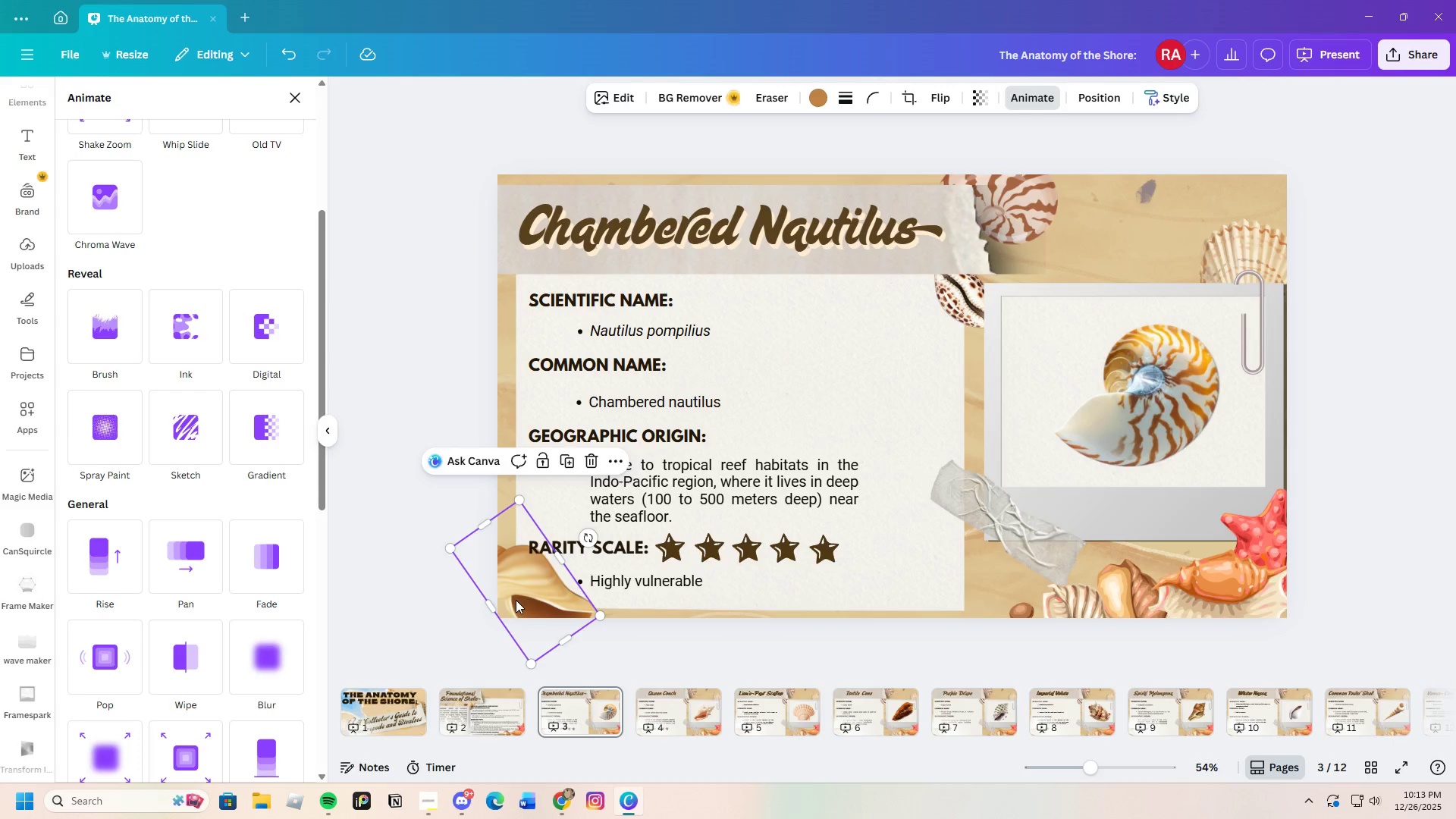 
scroll: coordinate [155, 567], scroll_direction: none, amount: 0.0
 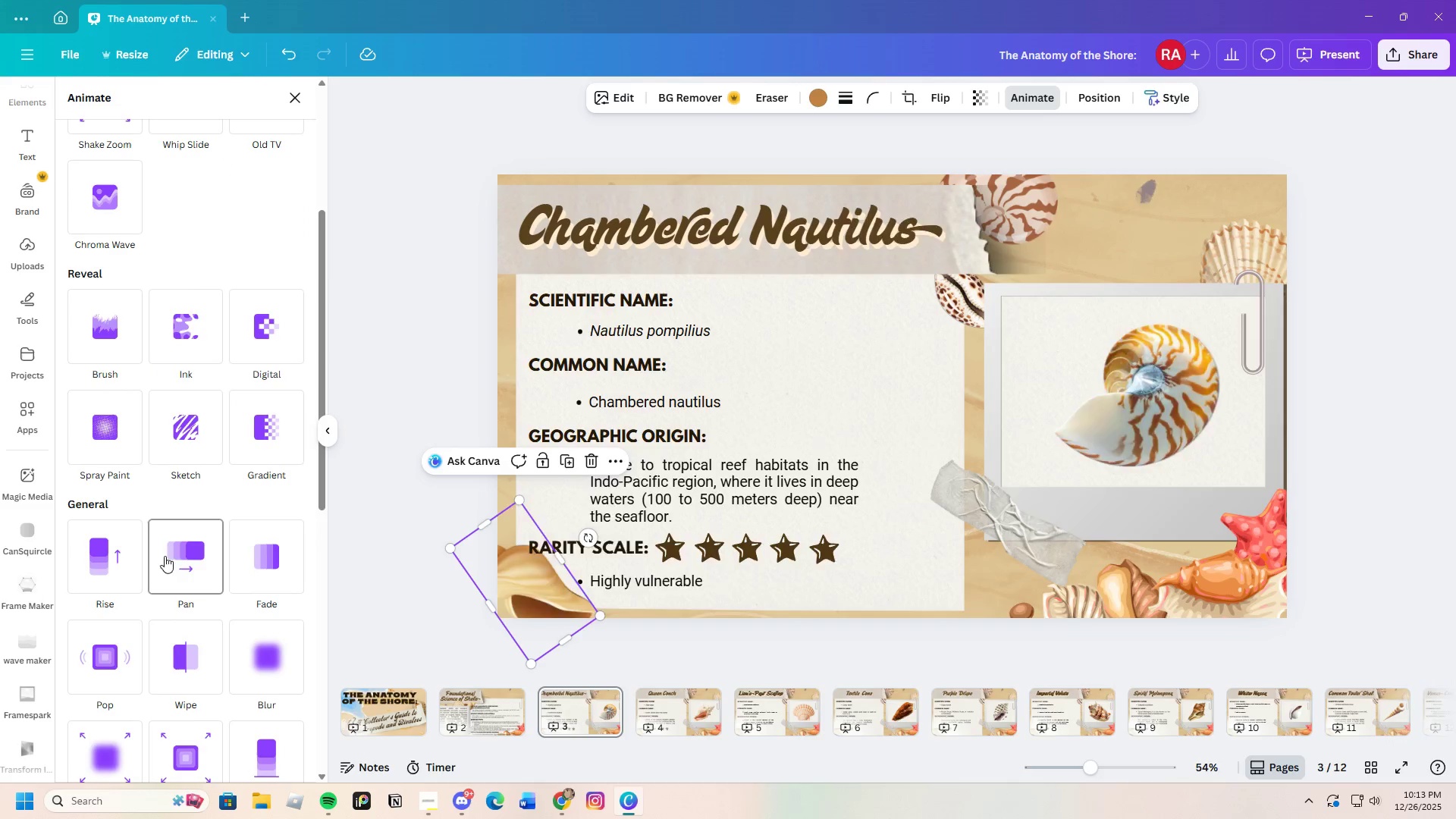 
scroll: coordinate [206, 662], scroll_direction: down, amount: 4.0
 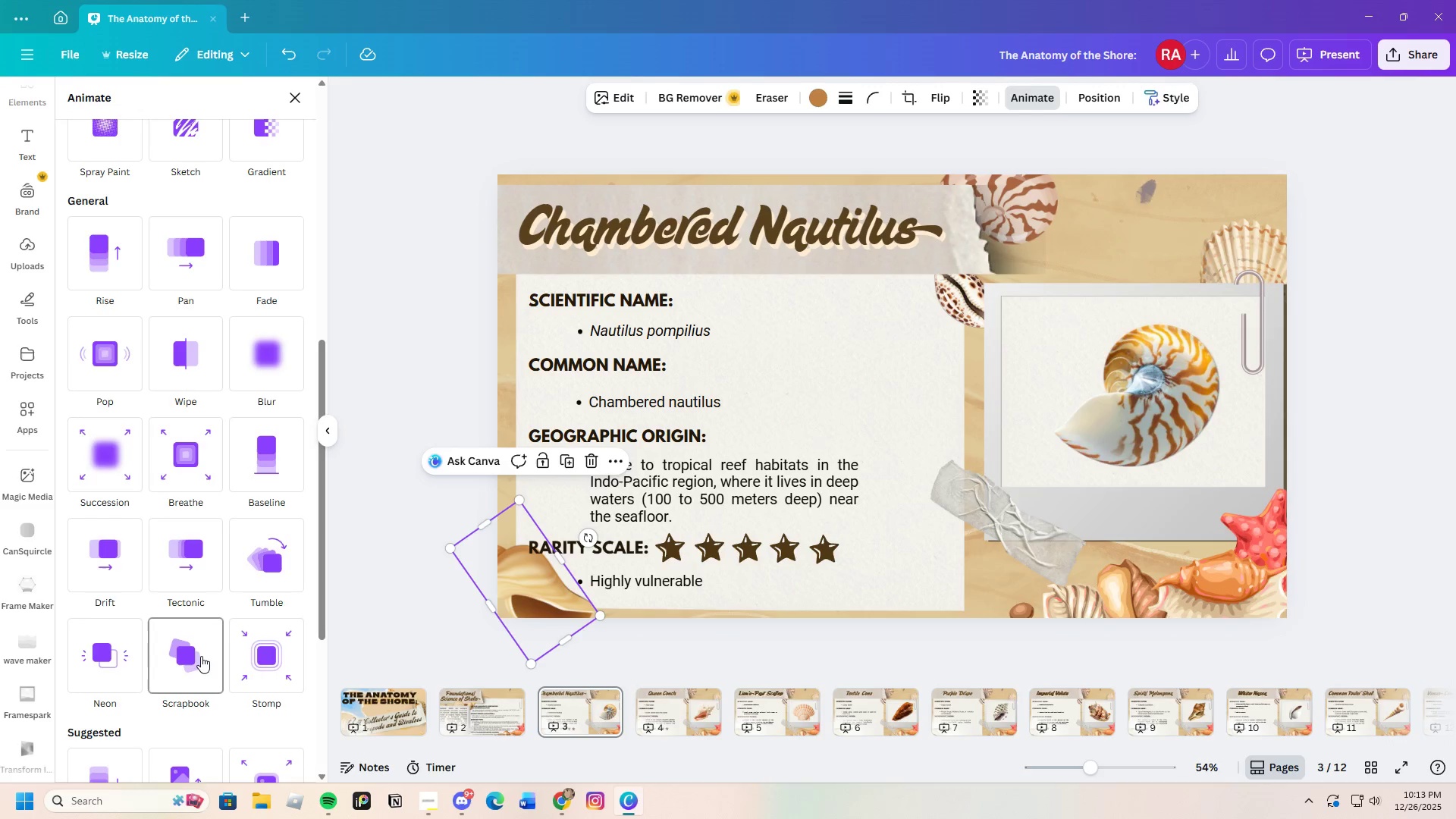 
wait(12.47)
 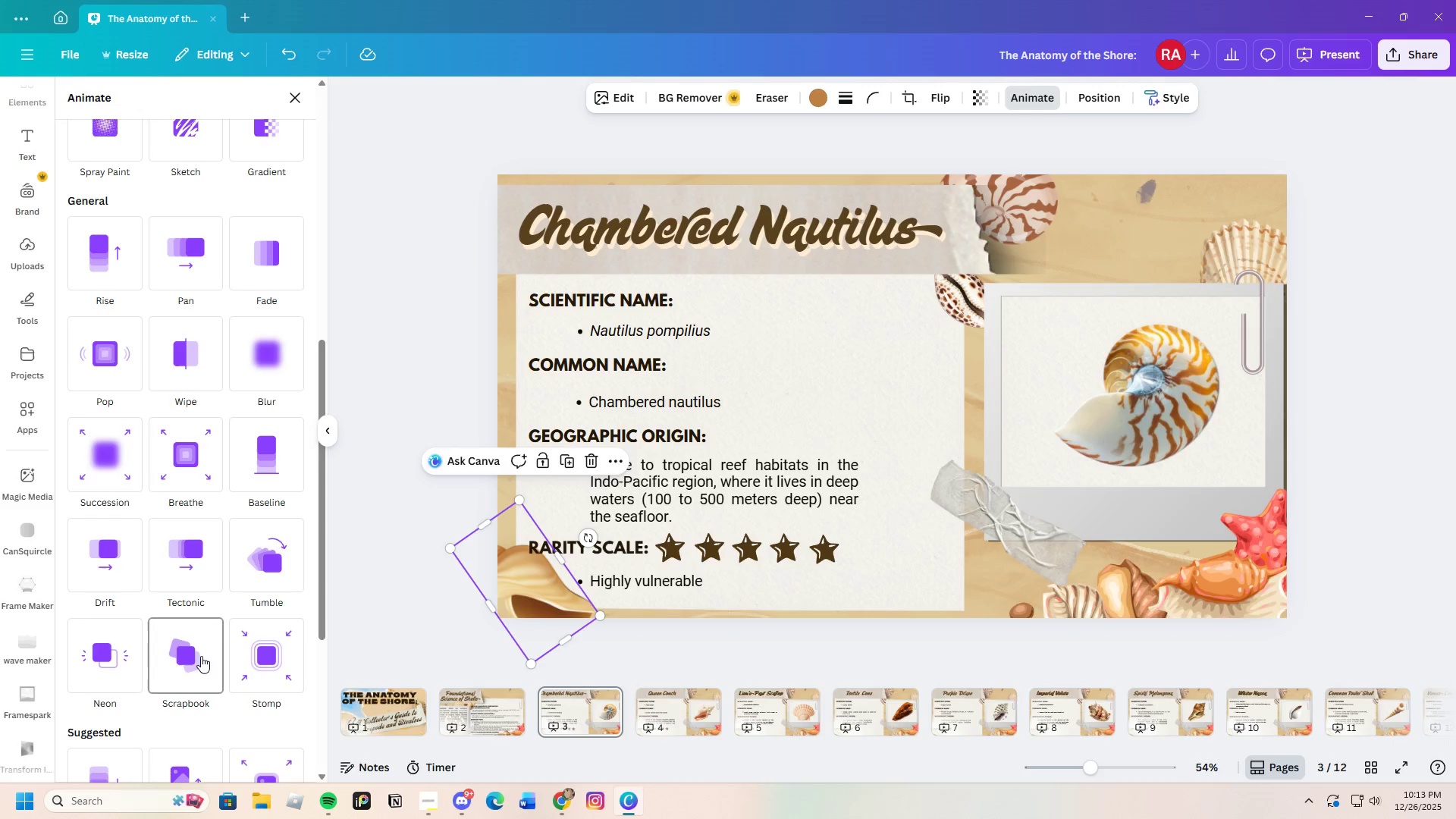 
scroll: coordinate [174, 650], scroll_direction: down, amount: 4.0
 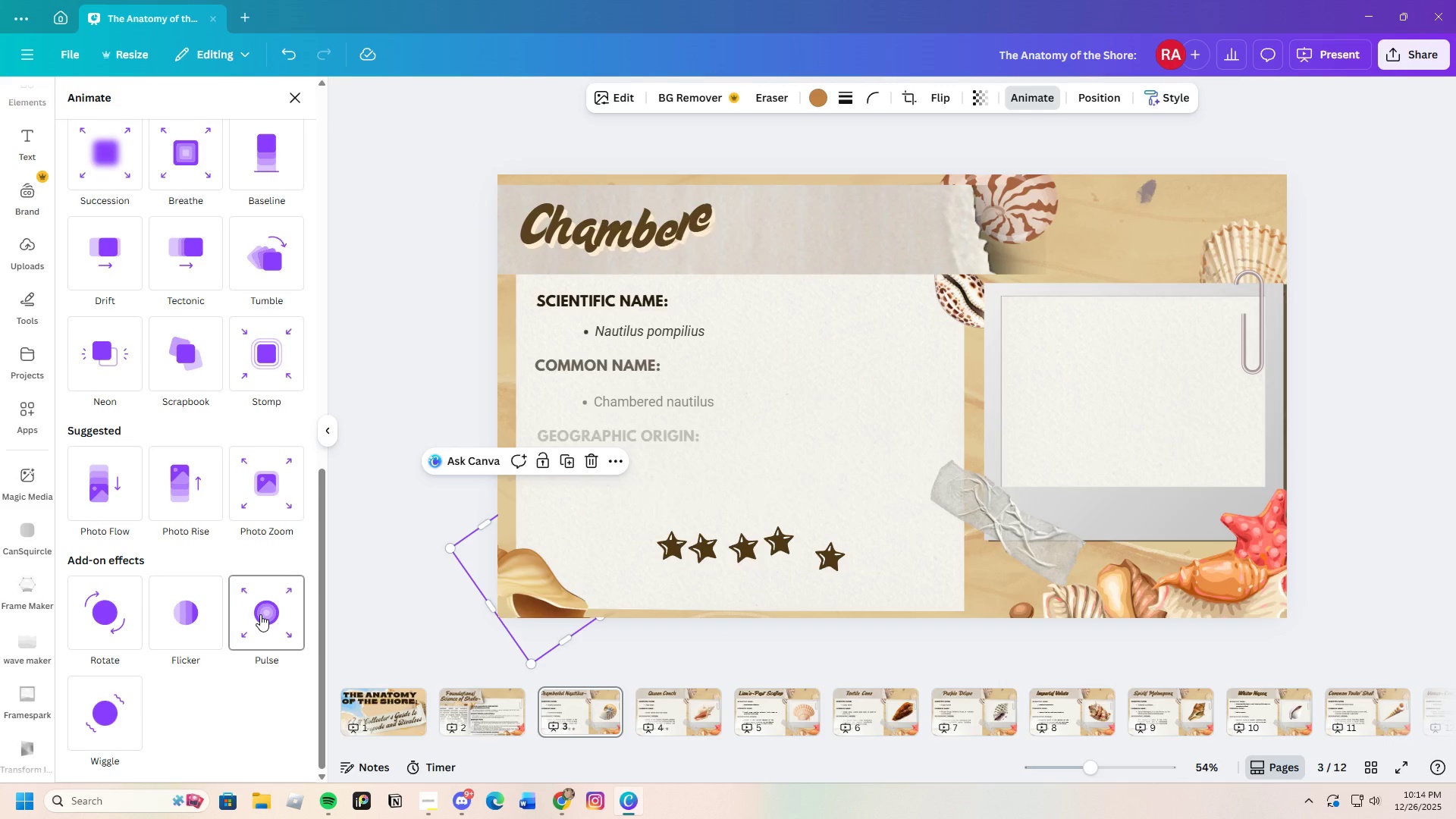 
left_click([260, 614])
 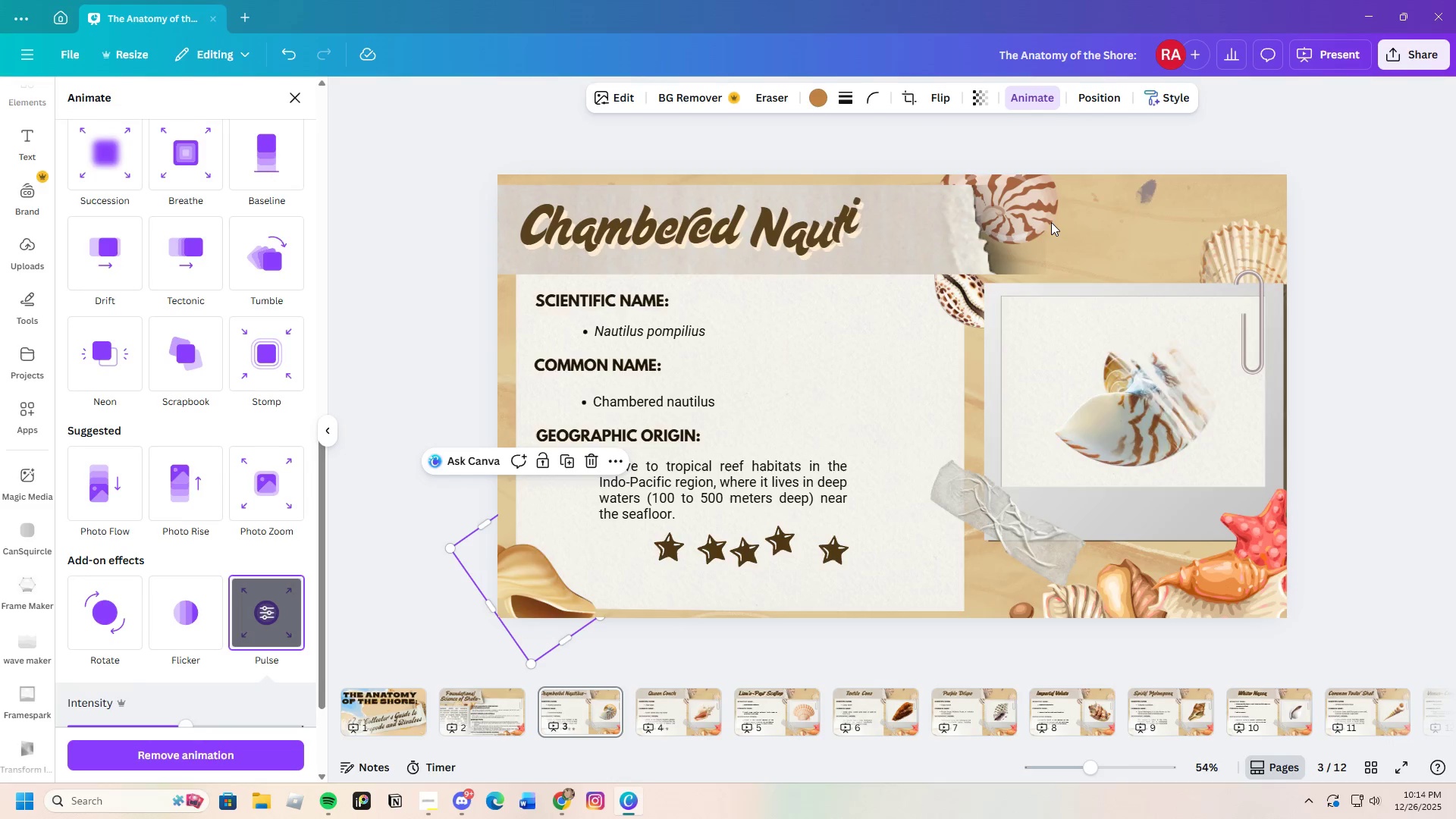 
left_click([1034, 215])
 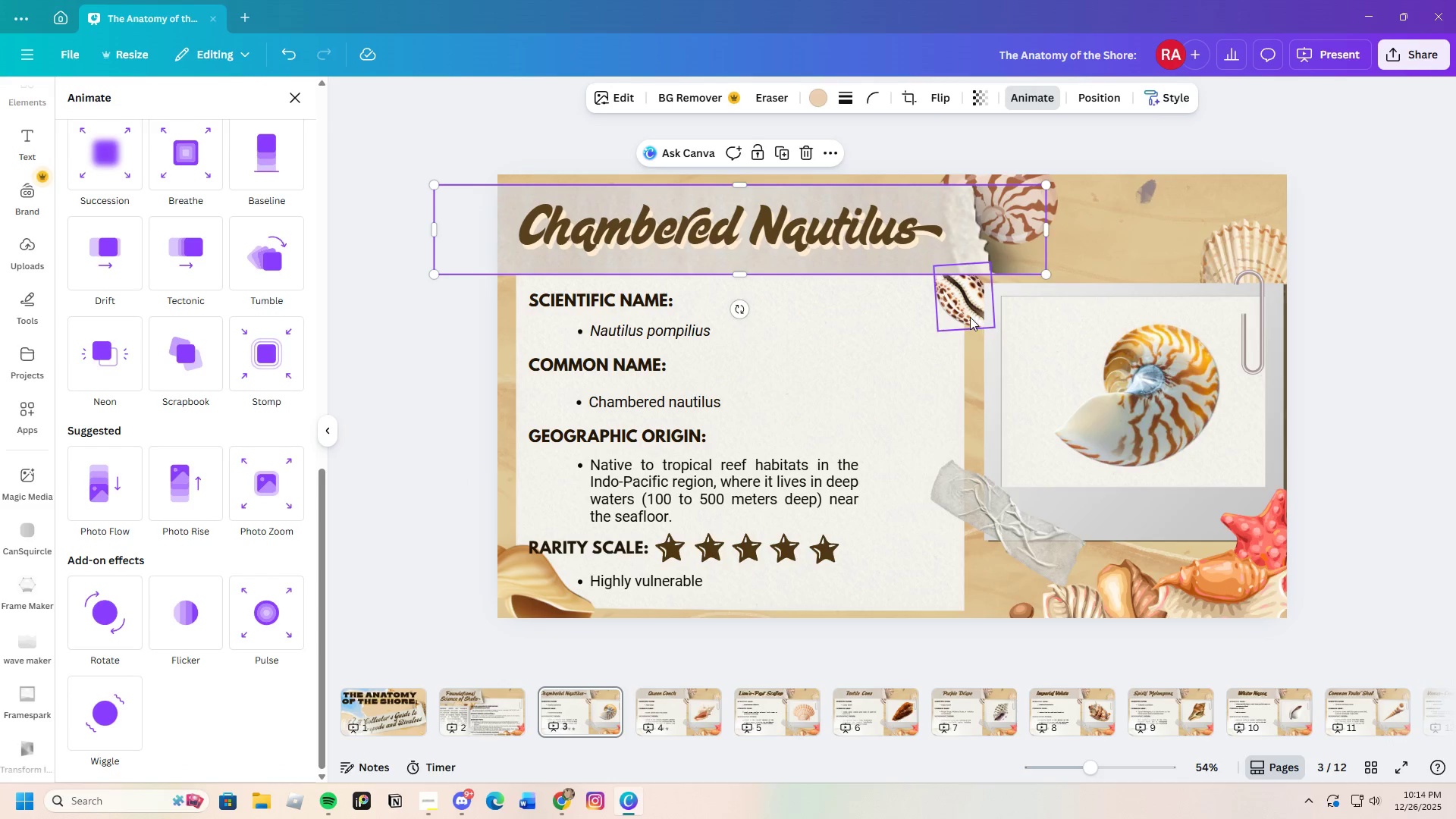 
left_click([969, 312])
 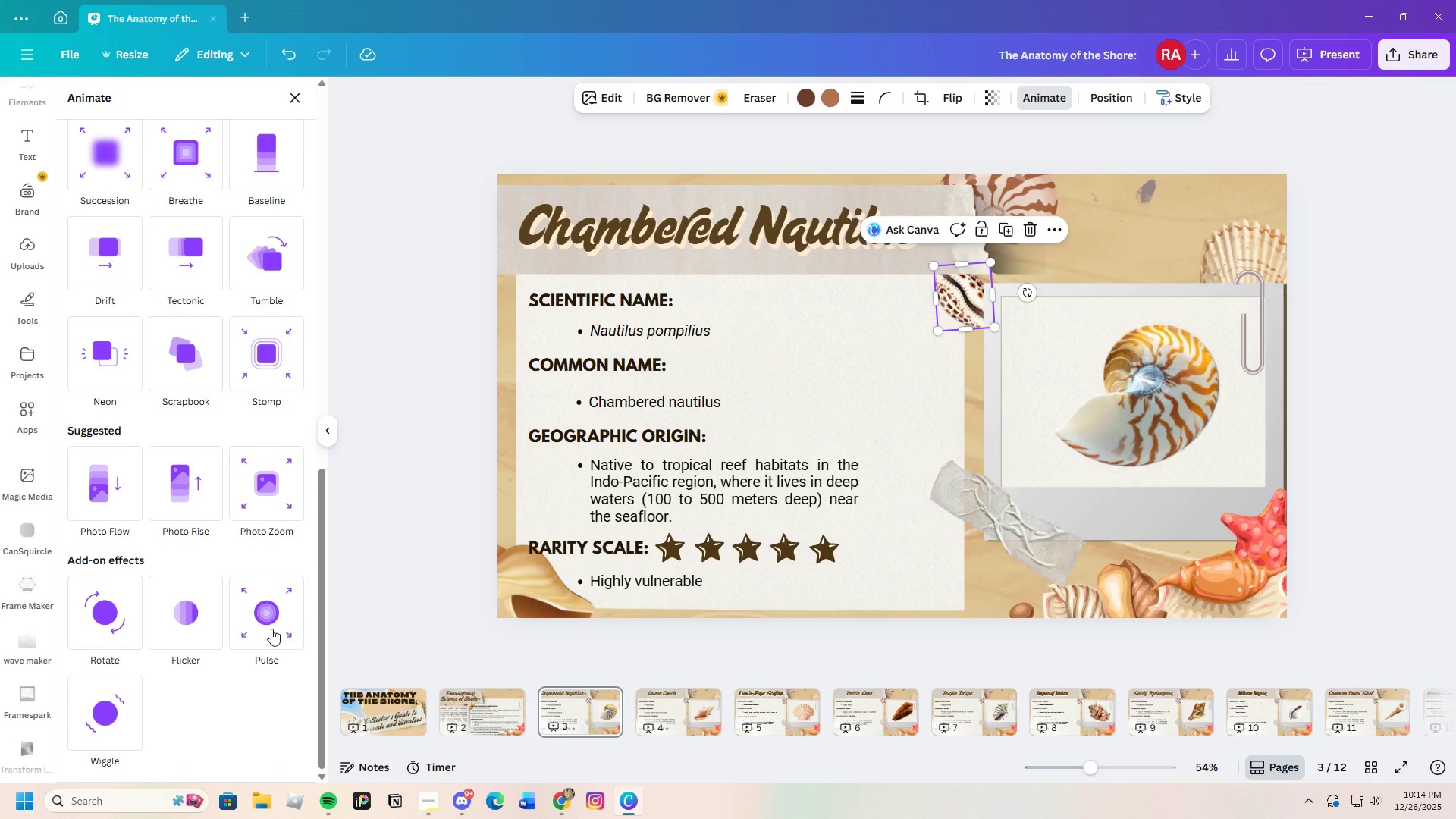 
left_click([268, 624])
 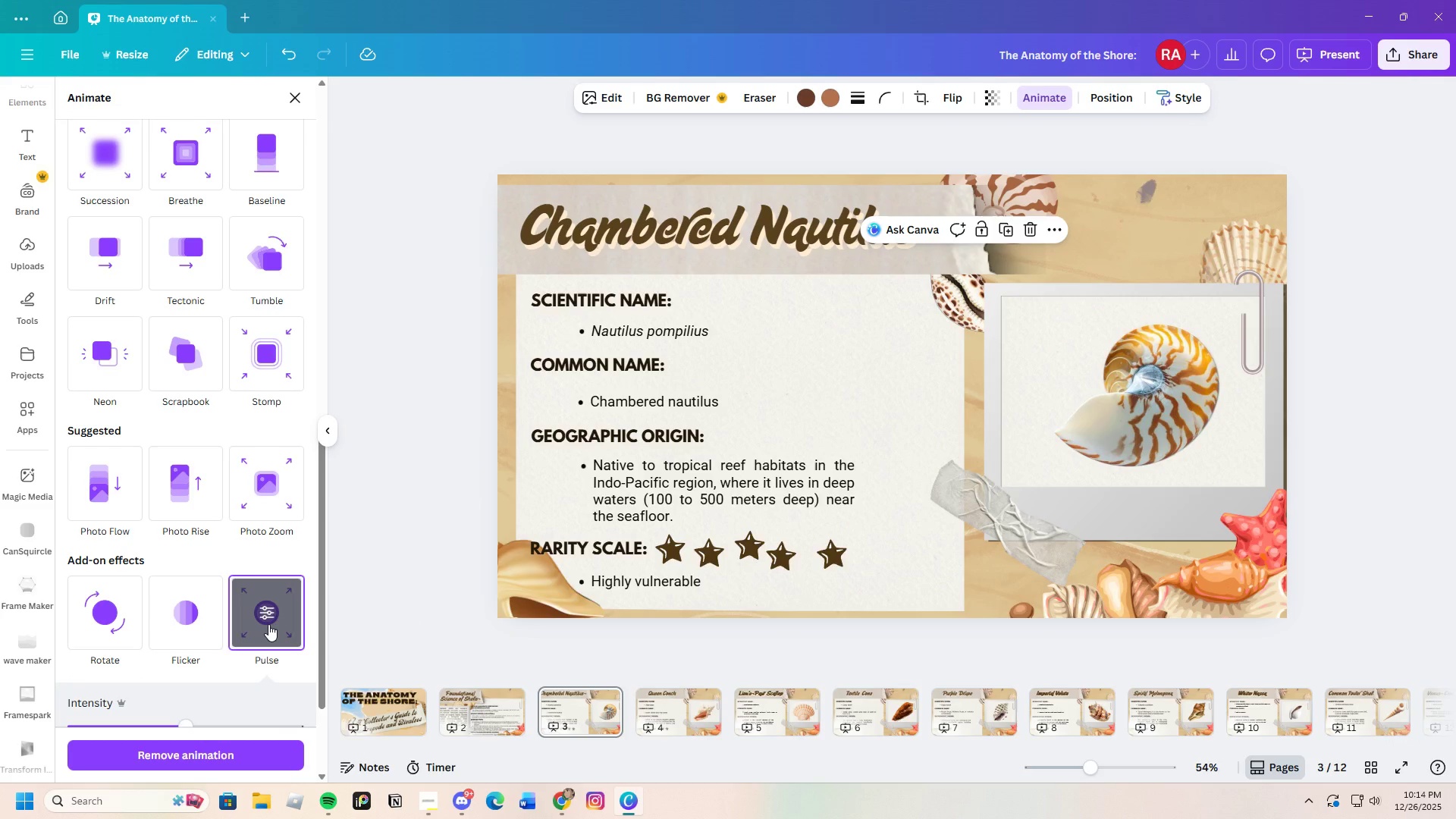 
left_click([688, 728])
 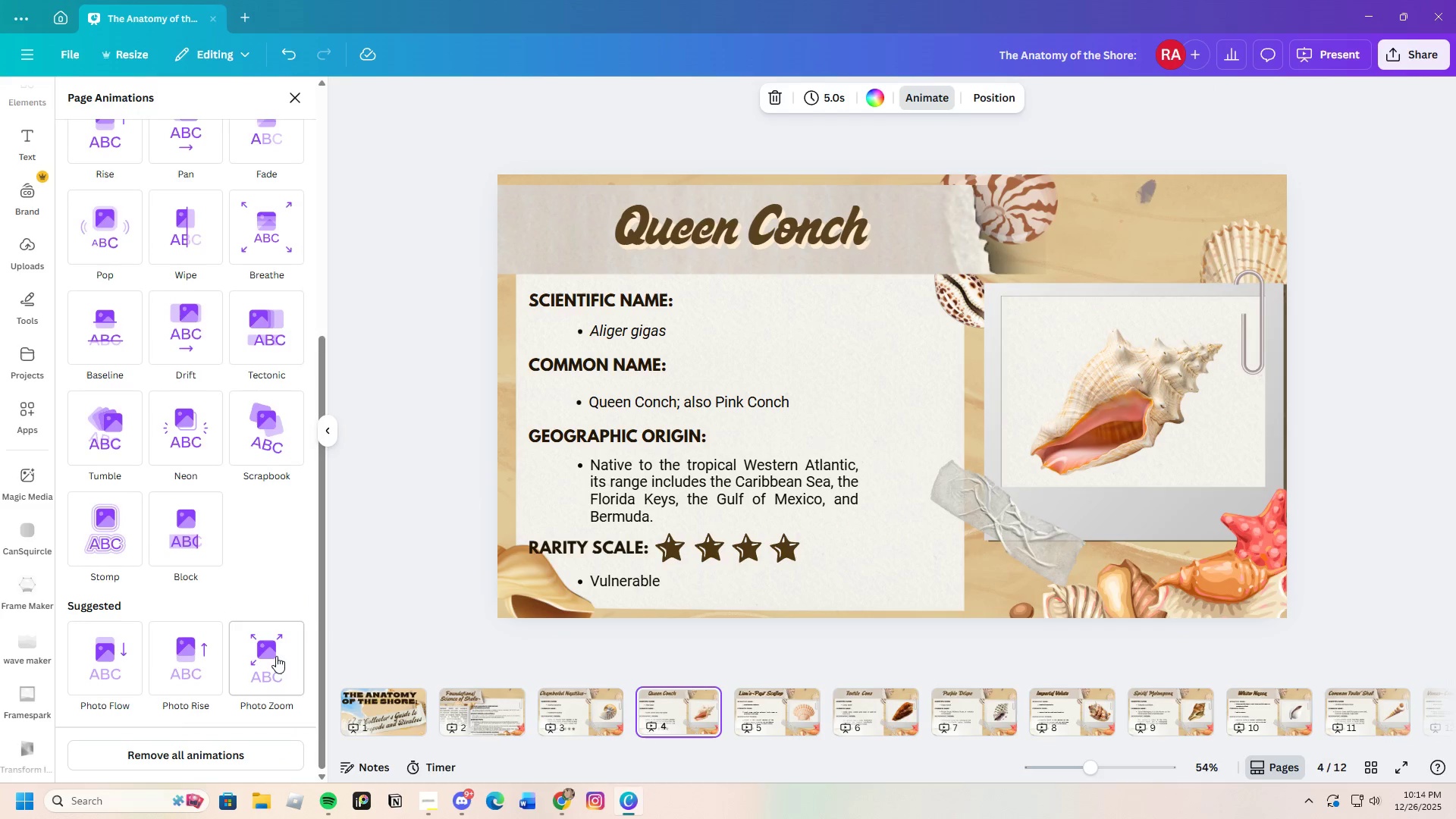 
scroll: coordinate [235, 629], scroll_direction: down, amount: 13.0
 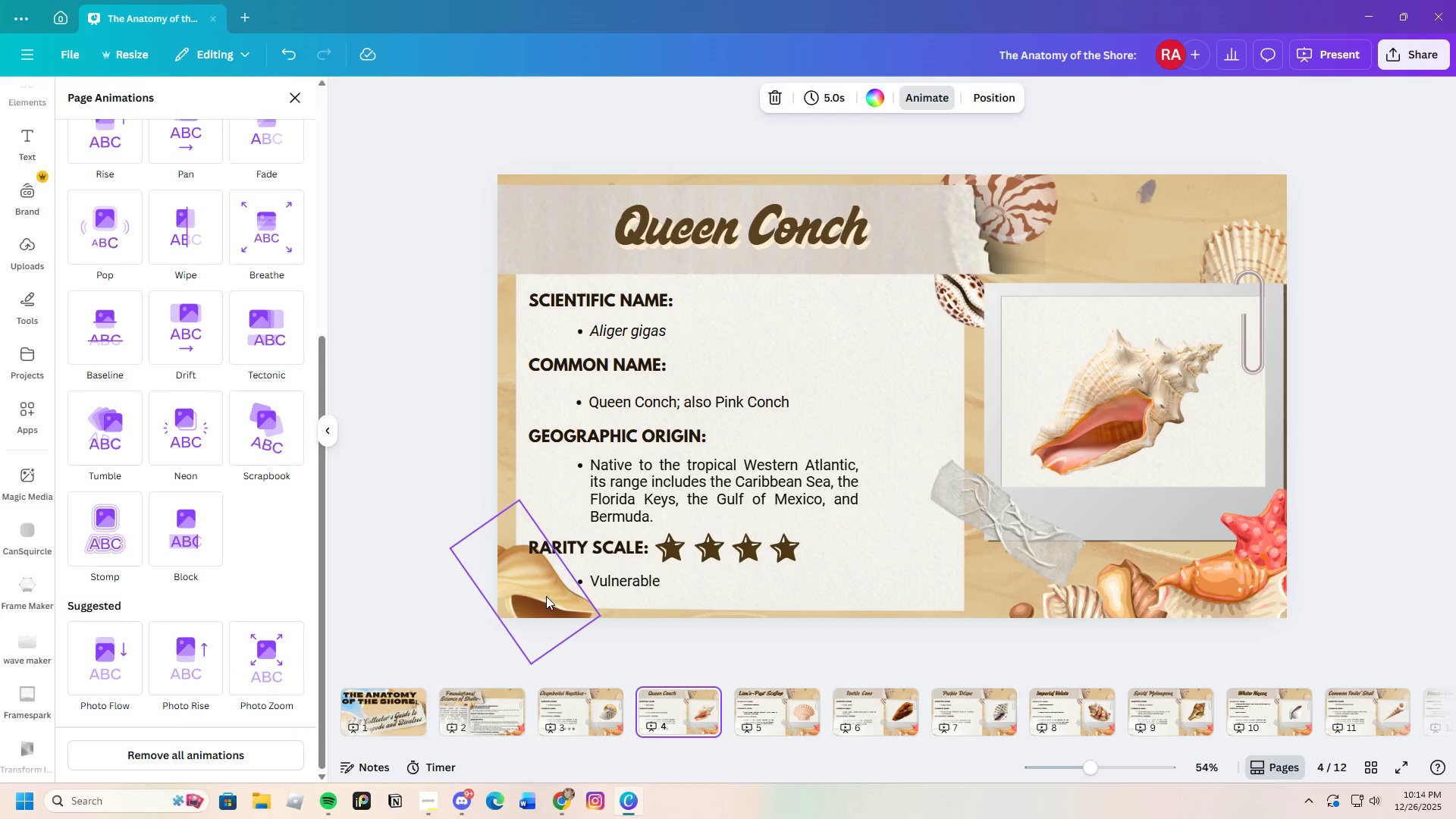 
left_click([546, 596])
 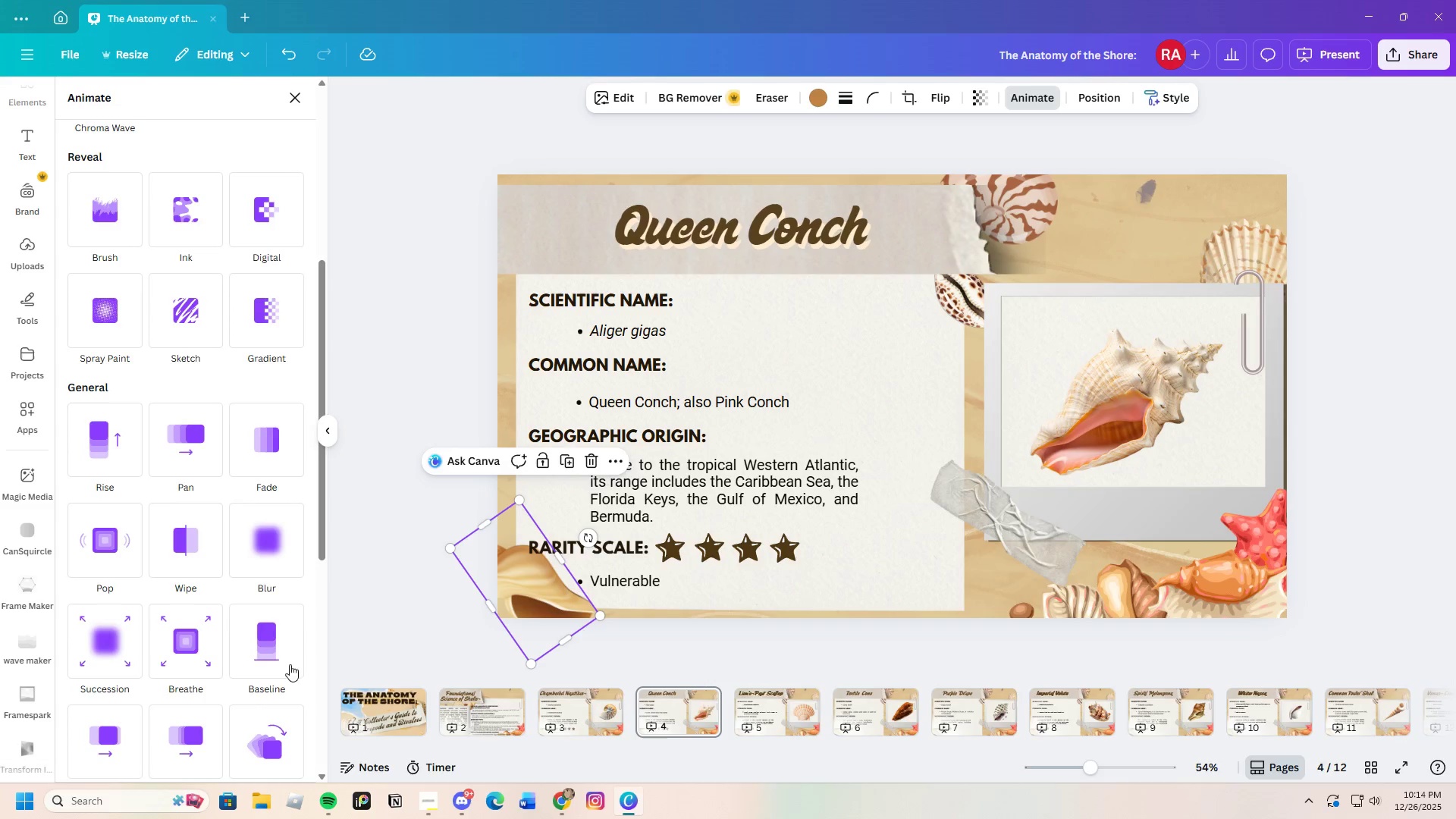 
scroll: coordinate [255, 680], scroll_direction: down, amount: 8.0
 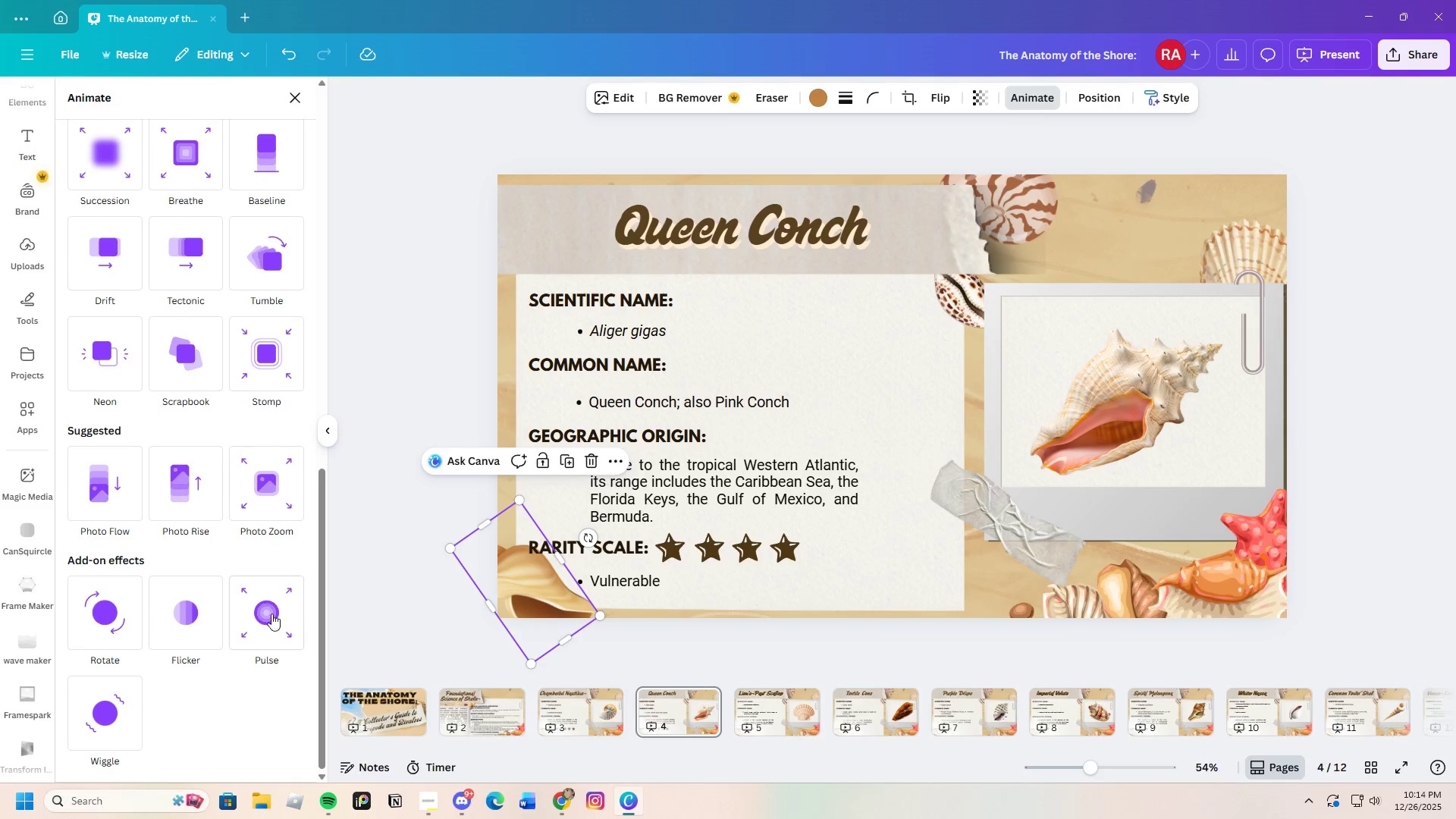 
left_click([277, 601])
 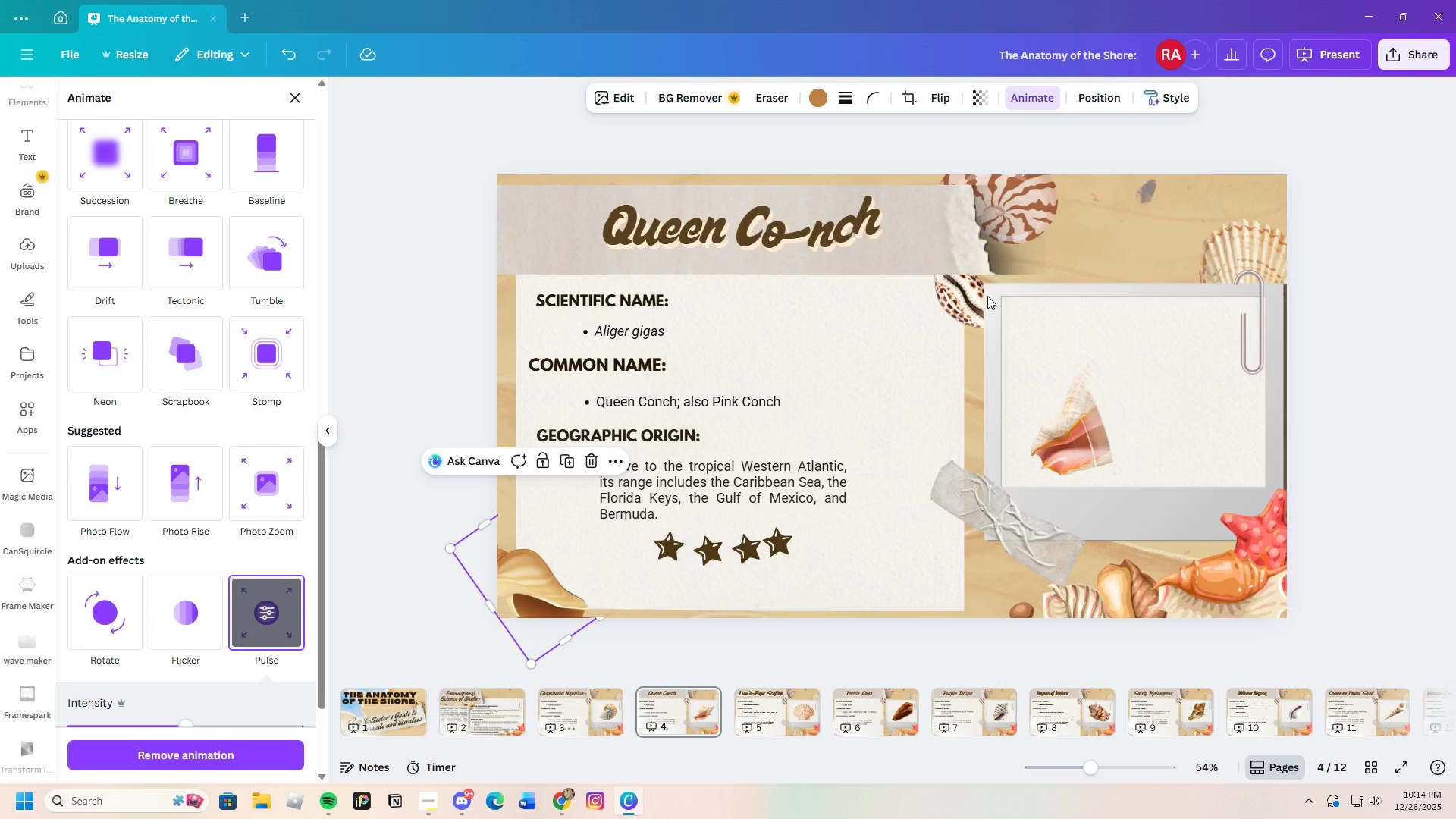 
left_click([964, 304])
 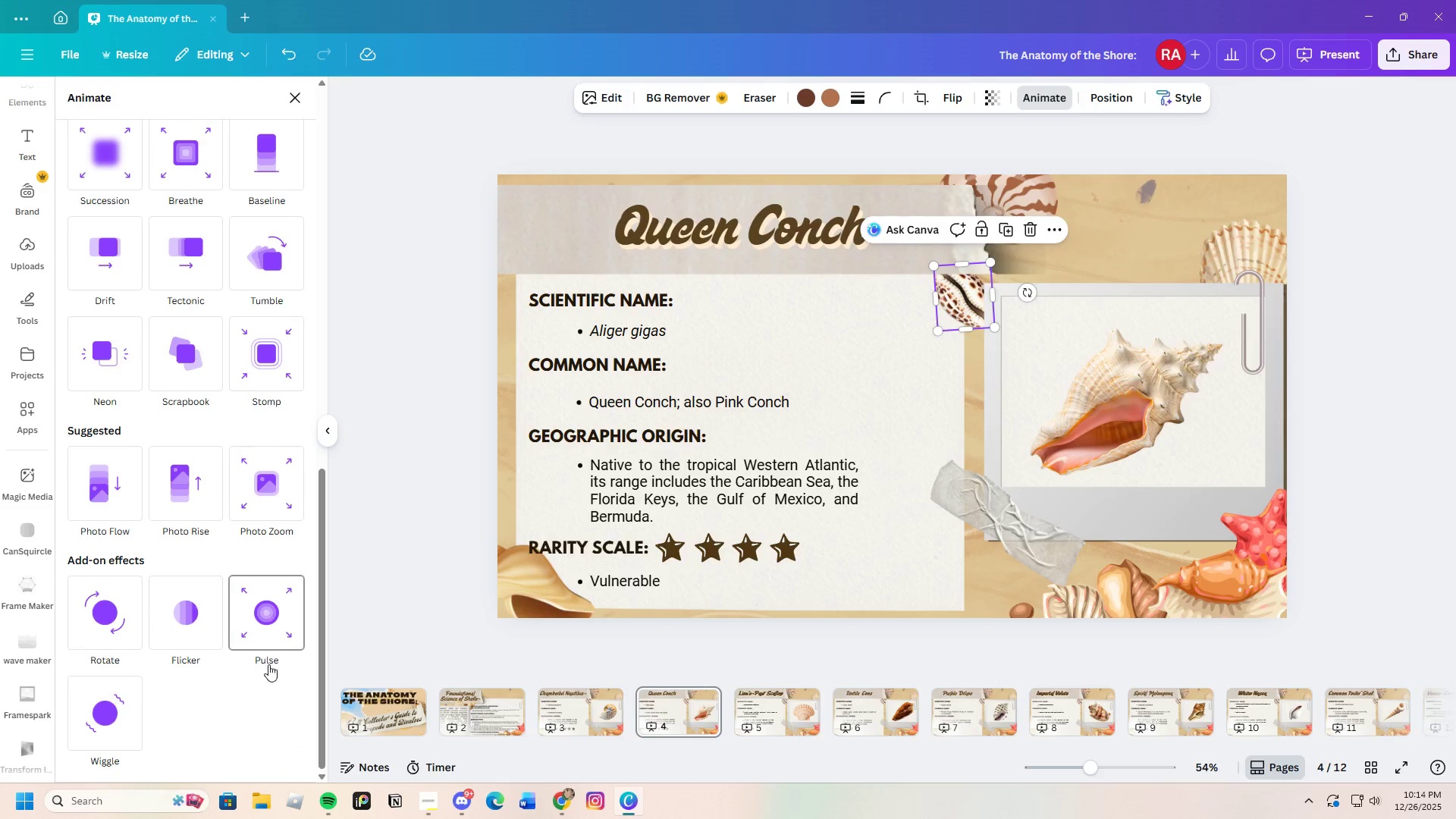 
left_click([267, 632])
 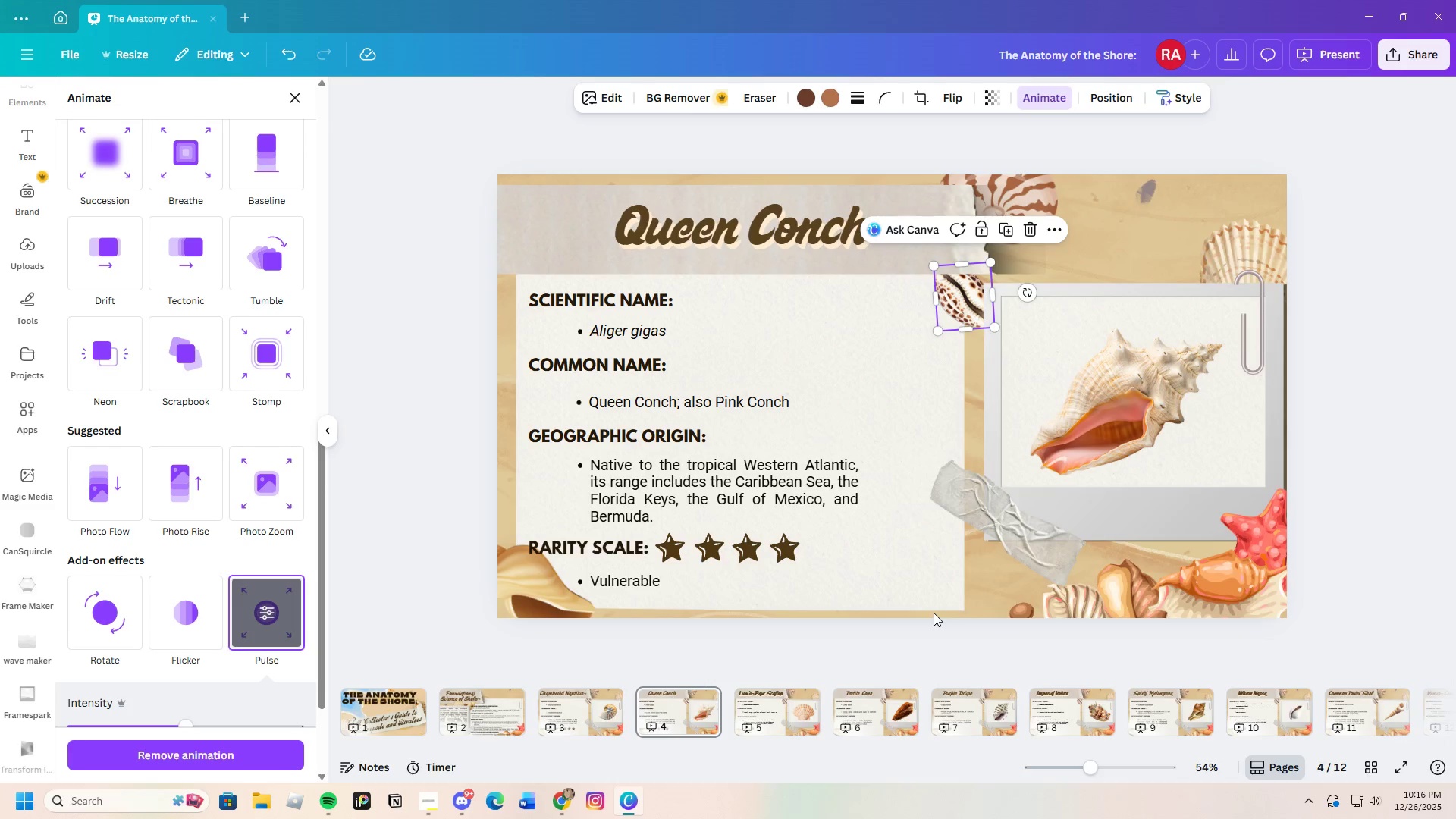 
wait(117.31)
 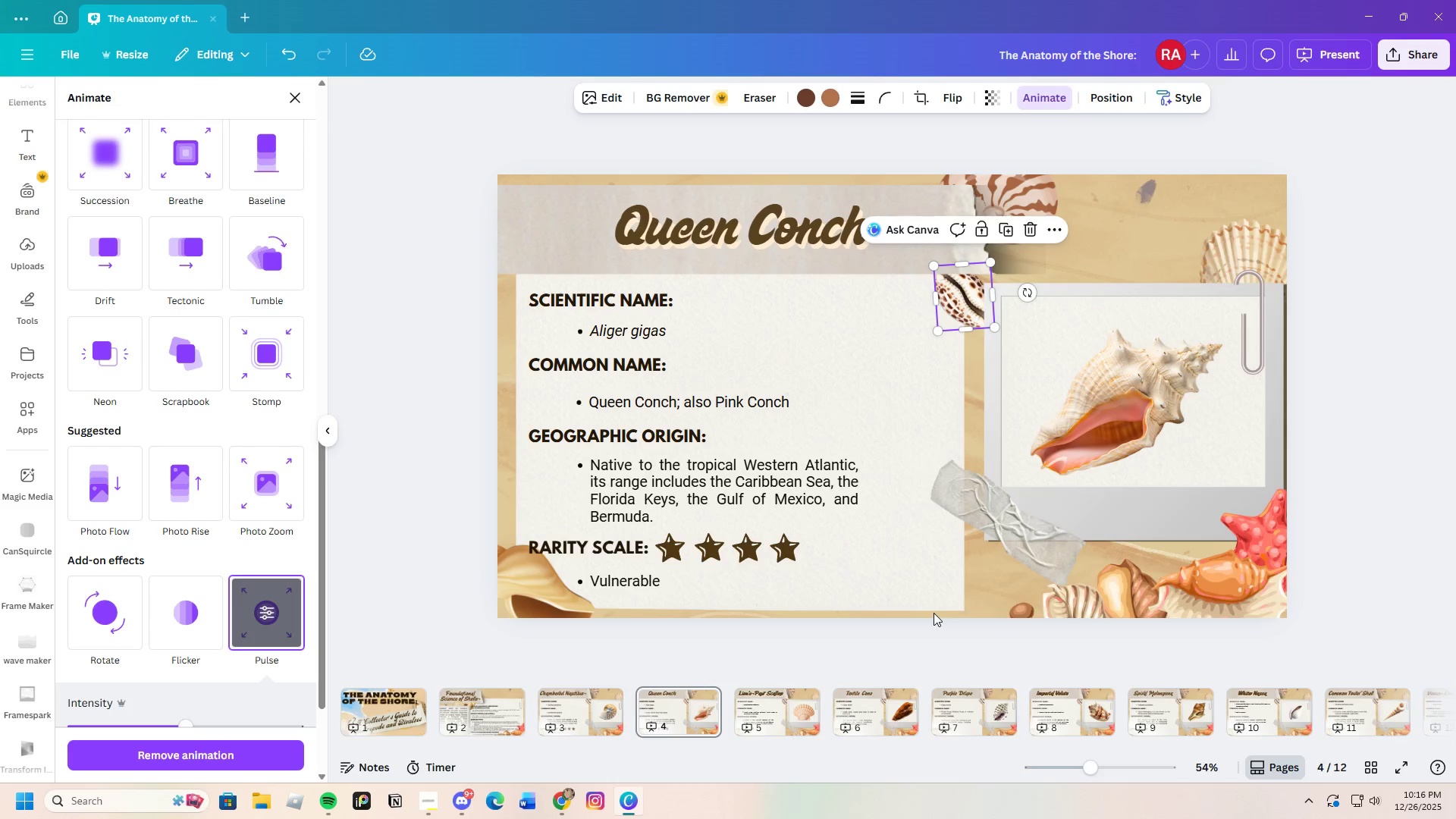 
left_click([545, 592])
 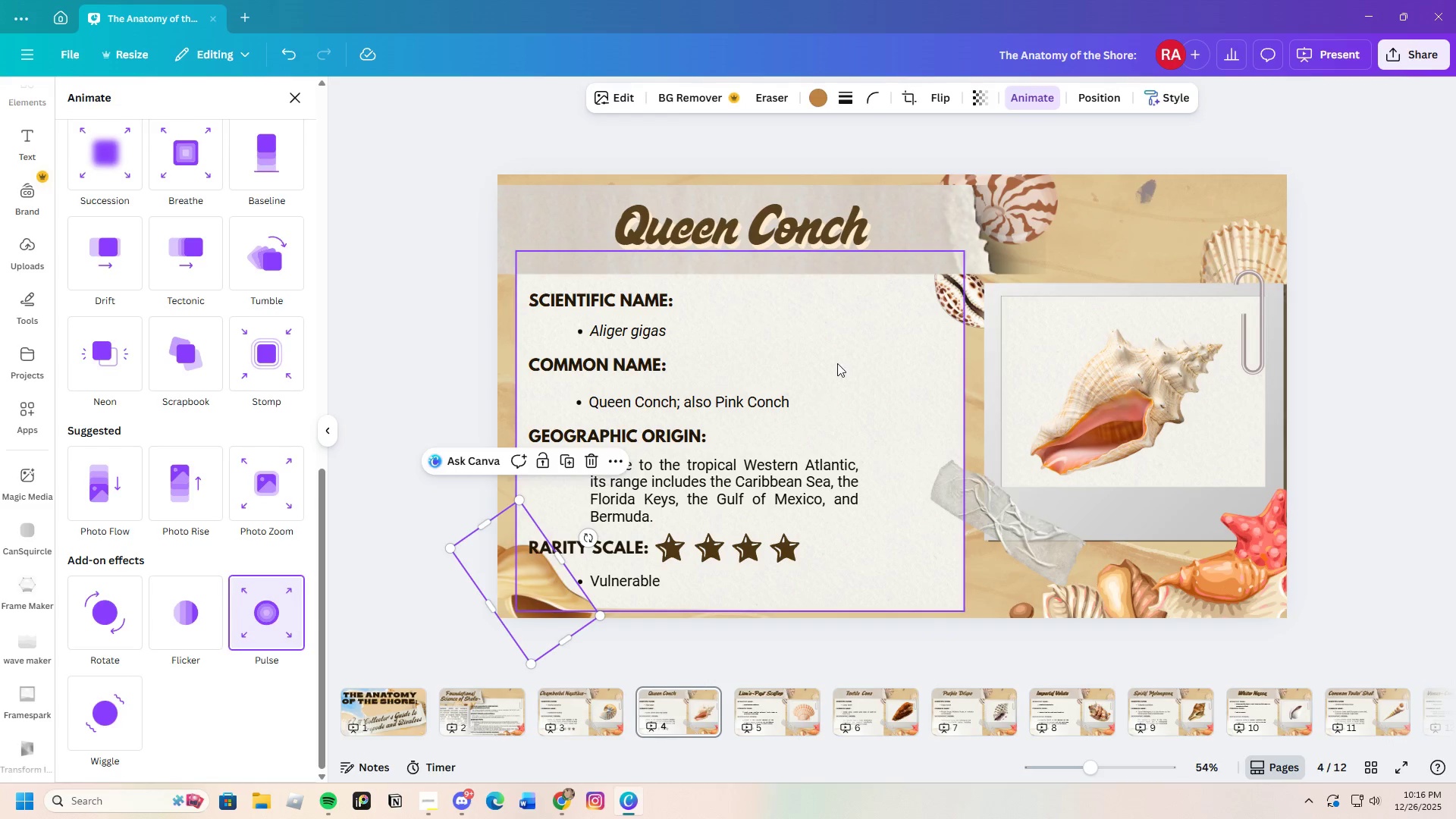 
left_click([962, 309])
 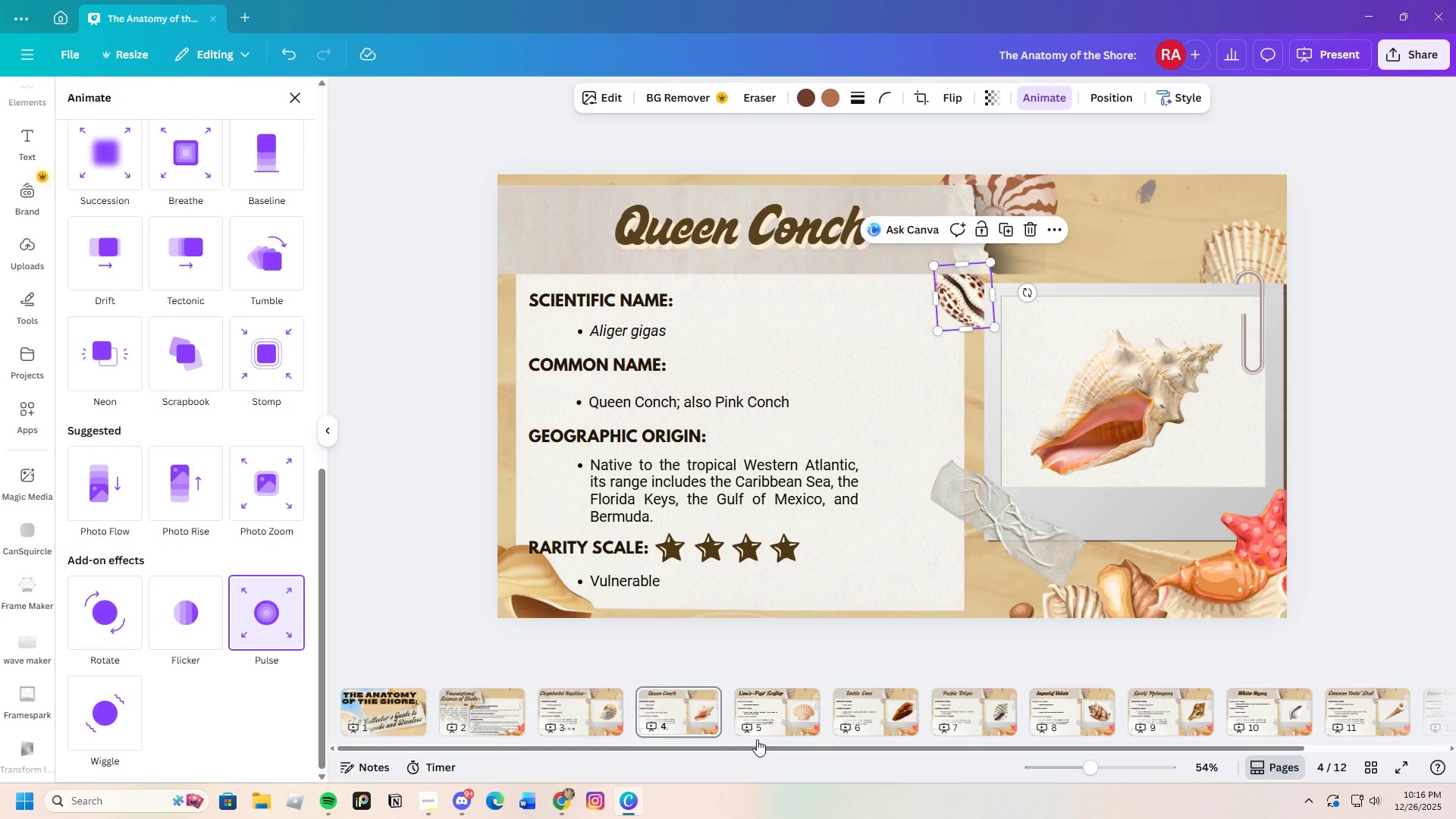 
left_click([774, 708])
 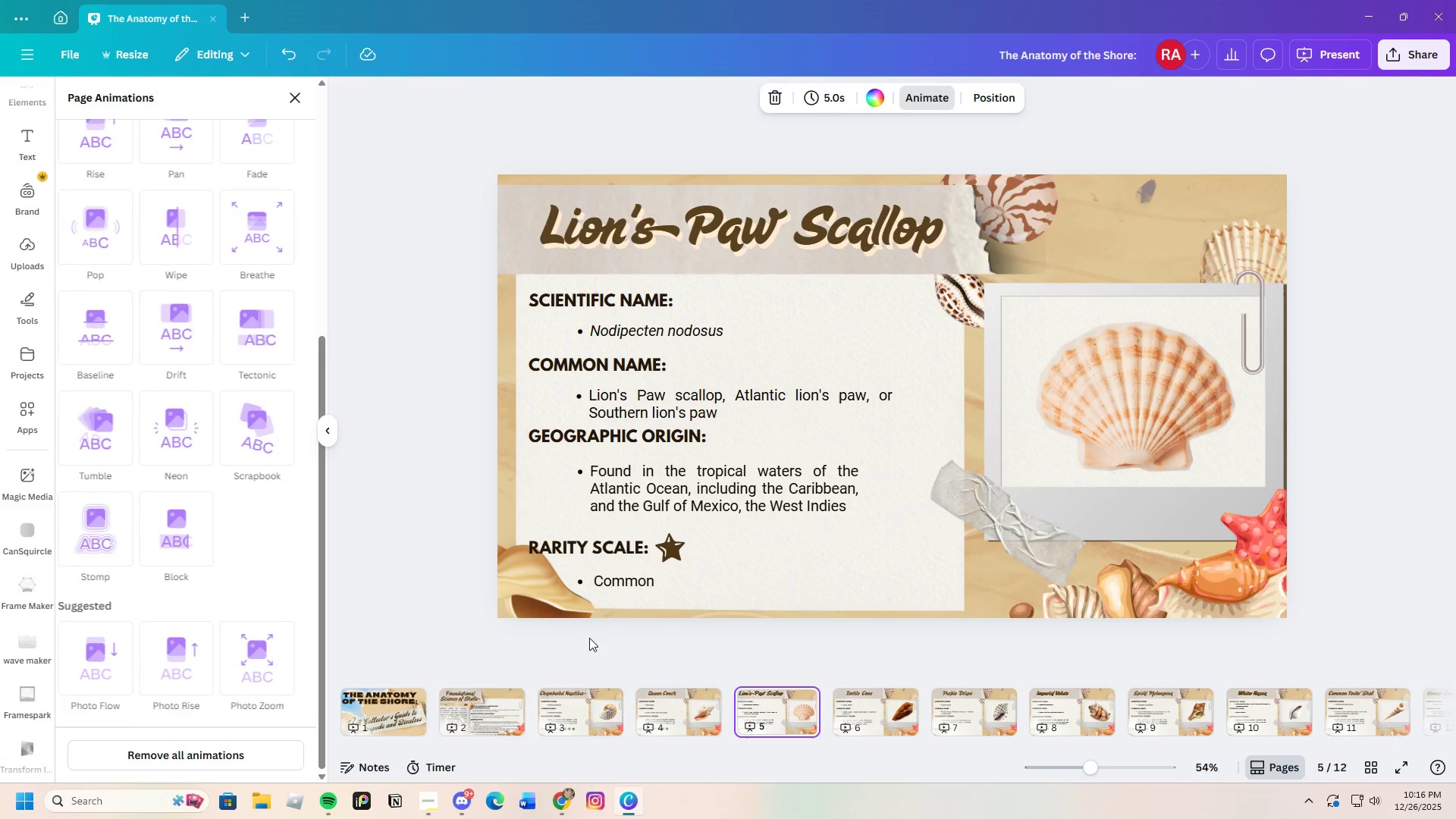 
left_click([559, 597])
 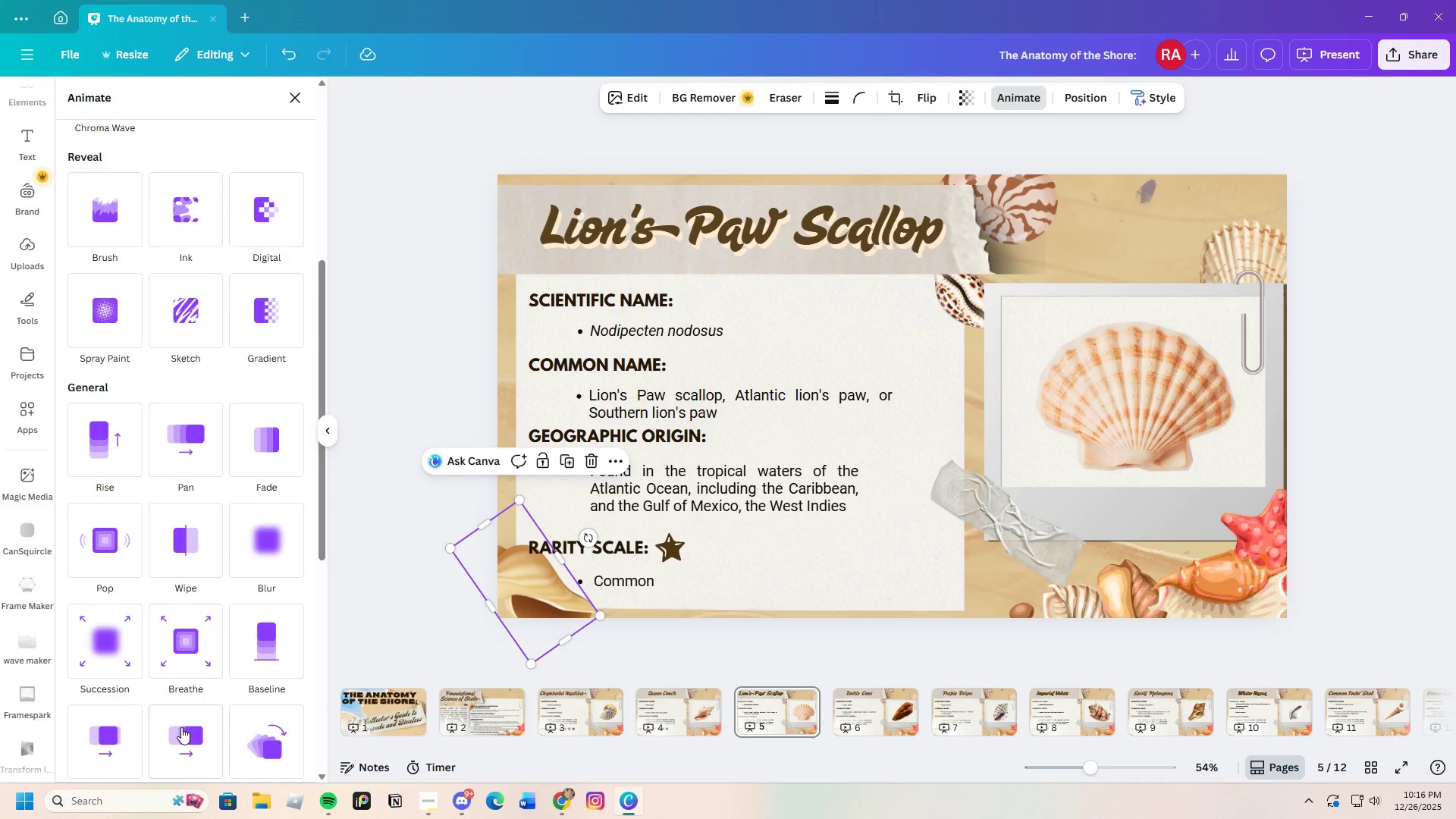 
scroll: coordinate [199, 724], scroll_direction: down, amount: 3.0
 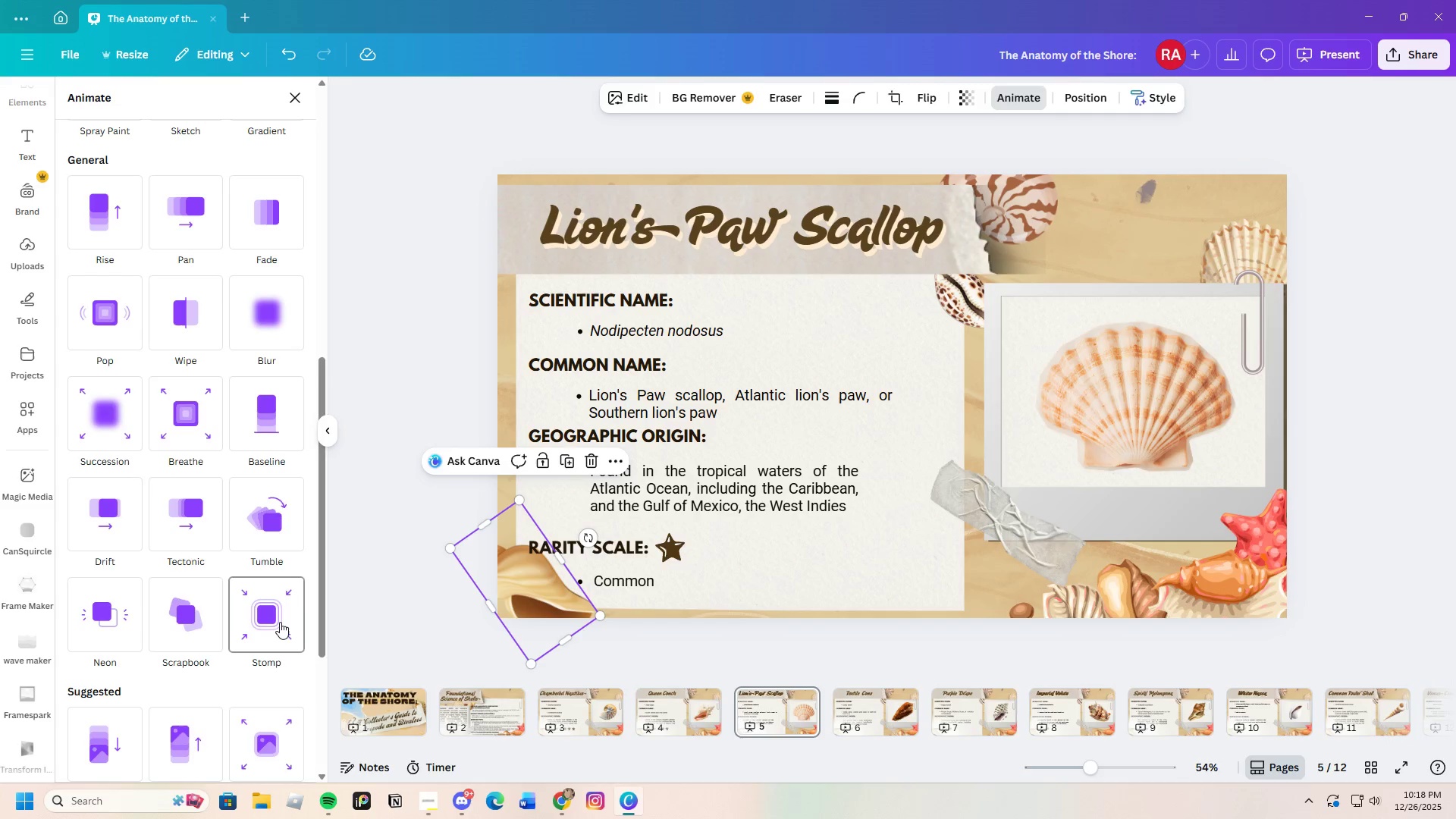 
wait(139.06)
 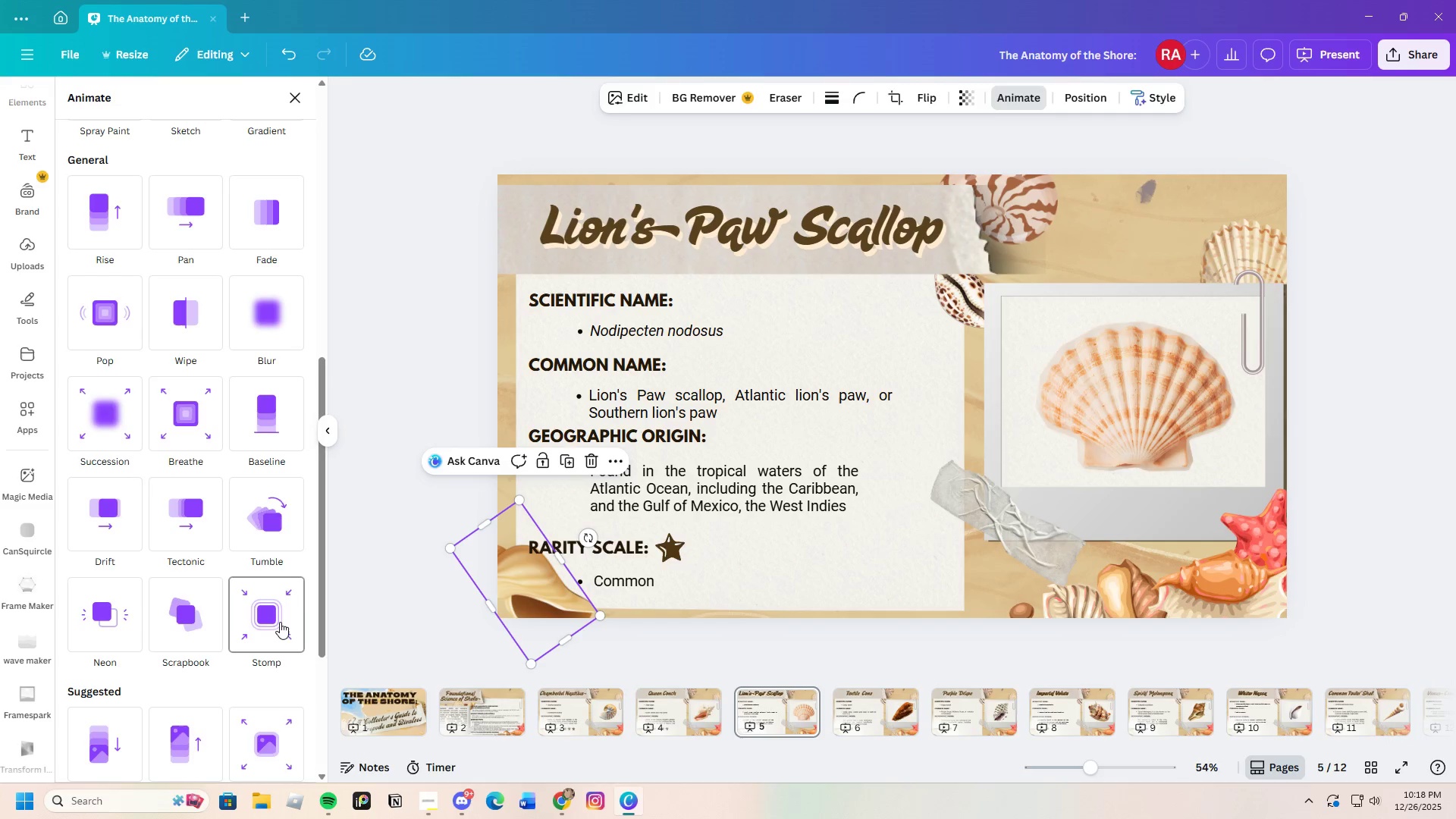 
left_click([961, 288])
 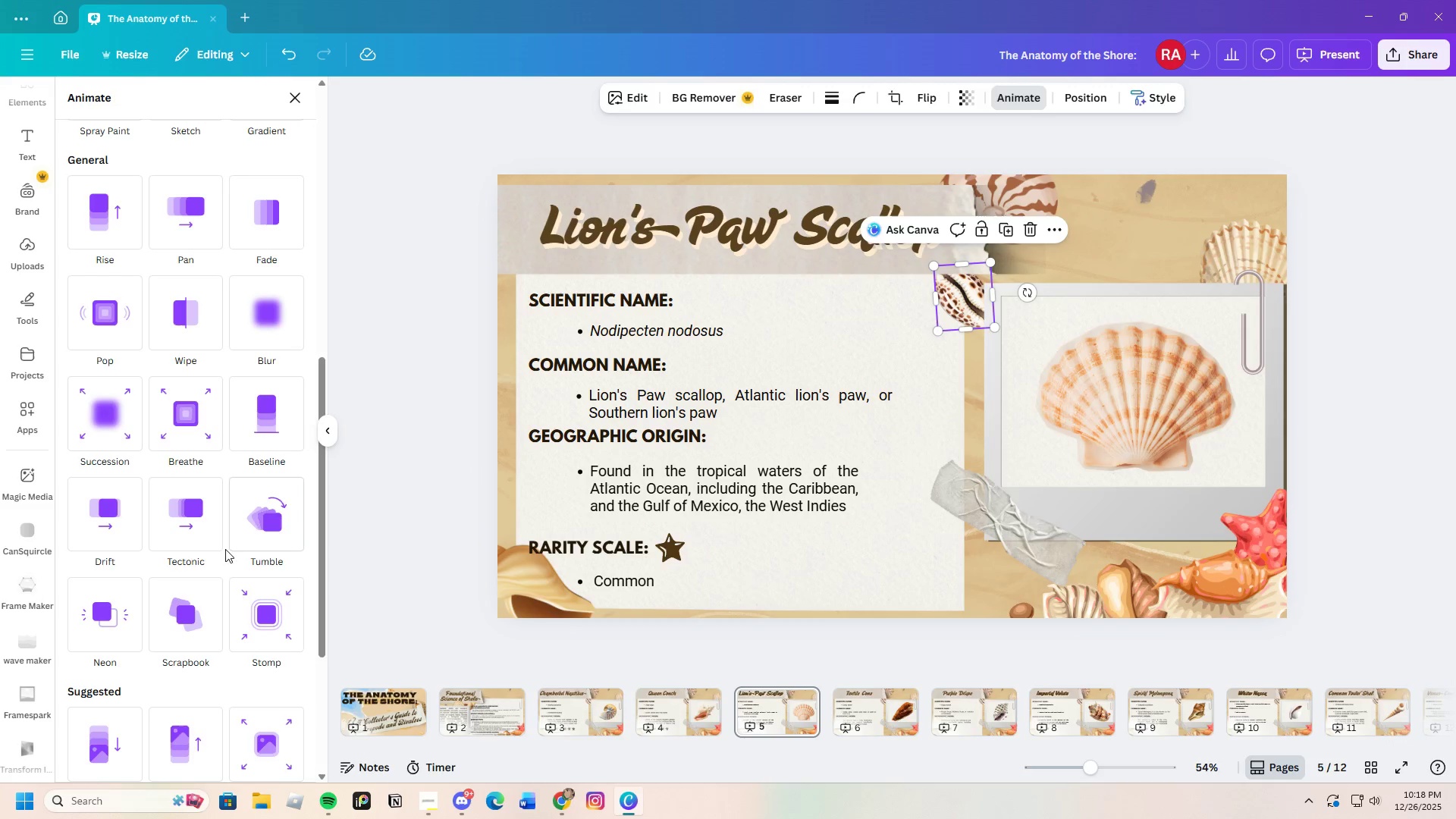 
scroll: coordinate [212, 664], scroll_direction: down, amount: 7.0
 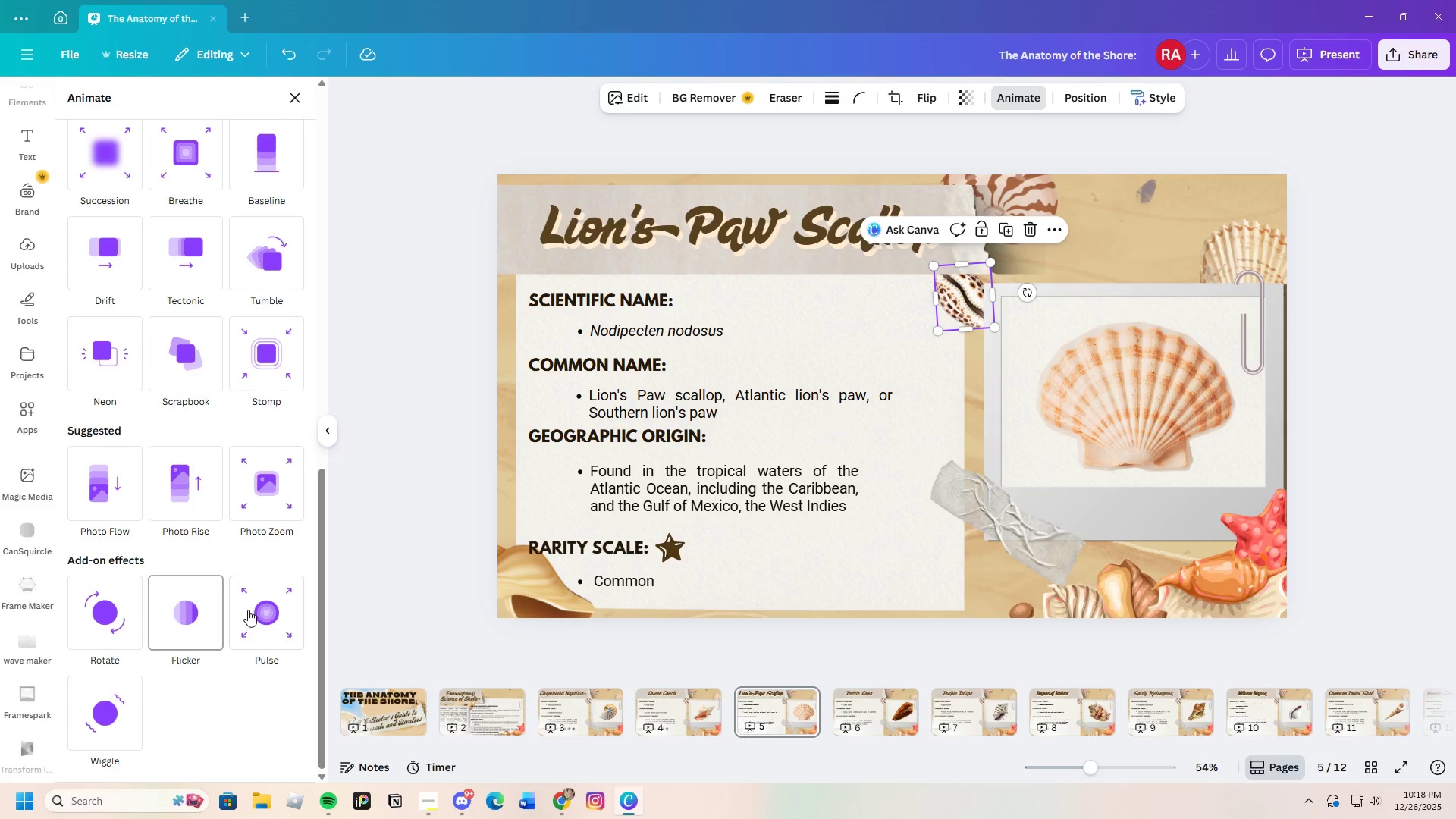 
left_click([259, 610])
 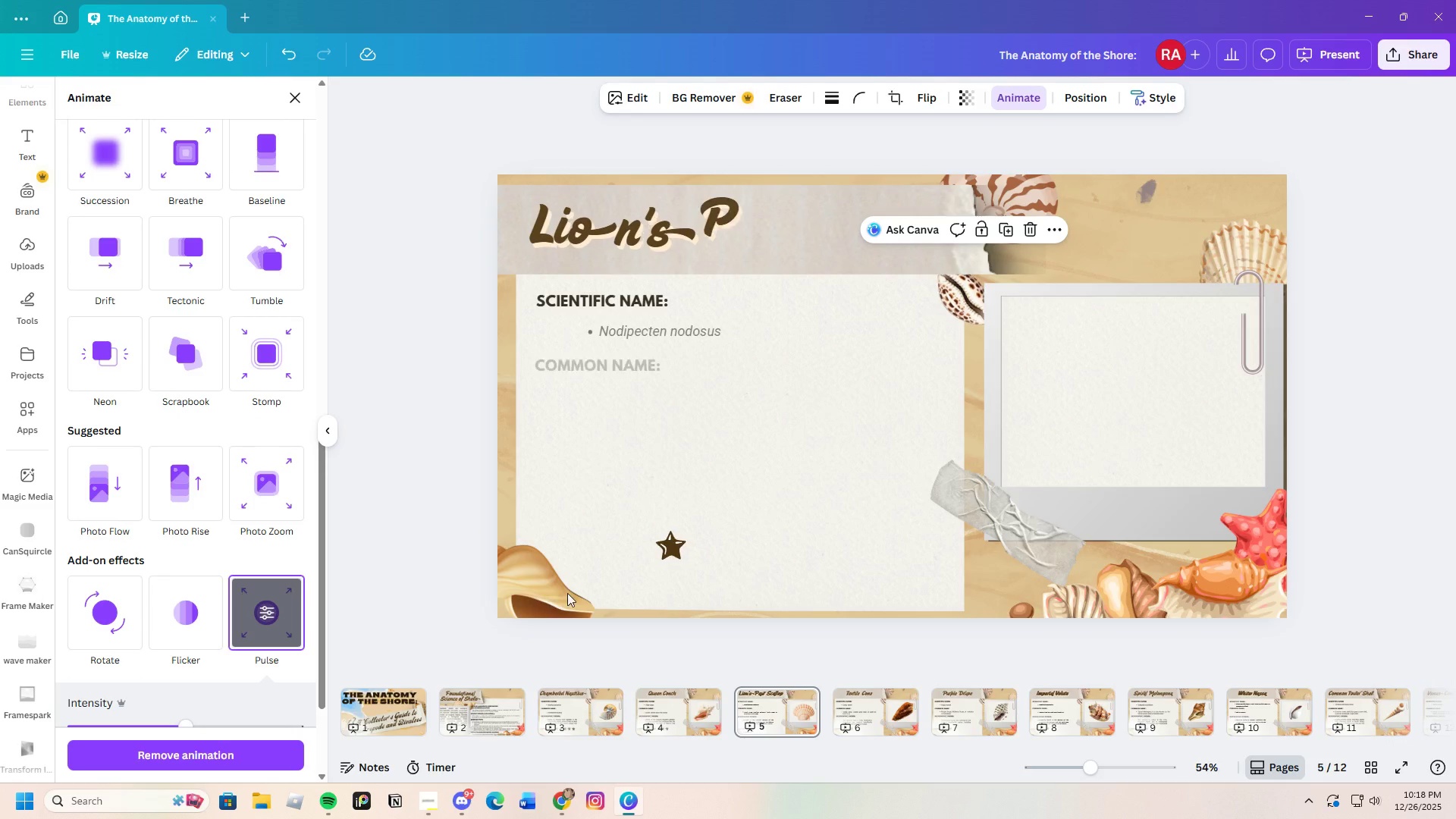 
left_click([551, 589])
 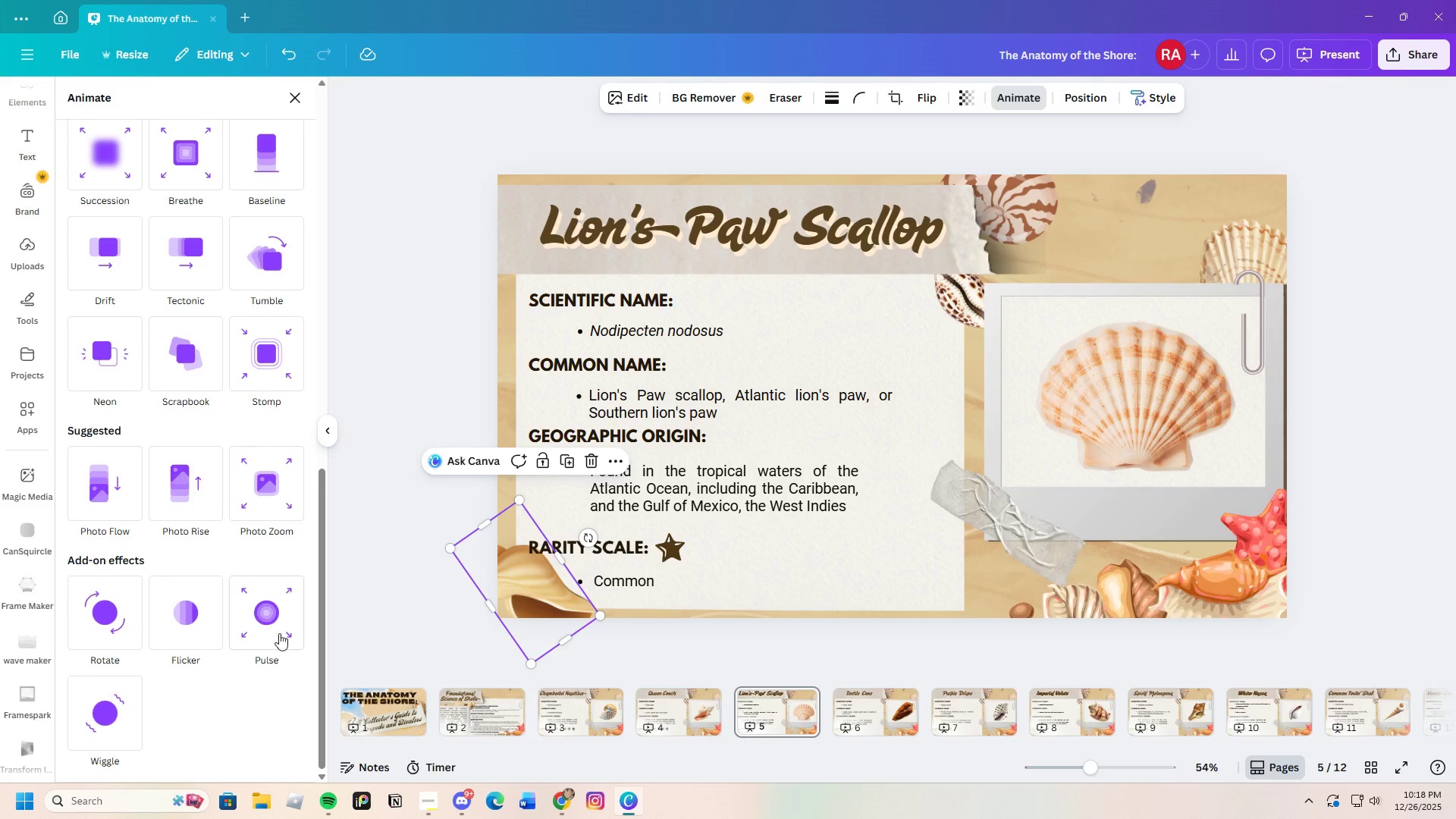 
left_click([282, 626])
 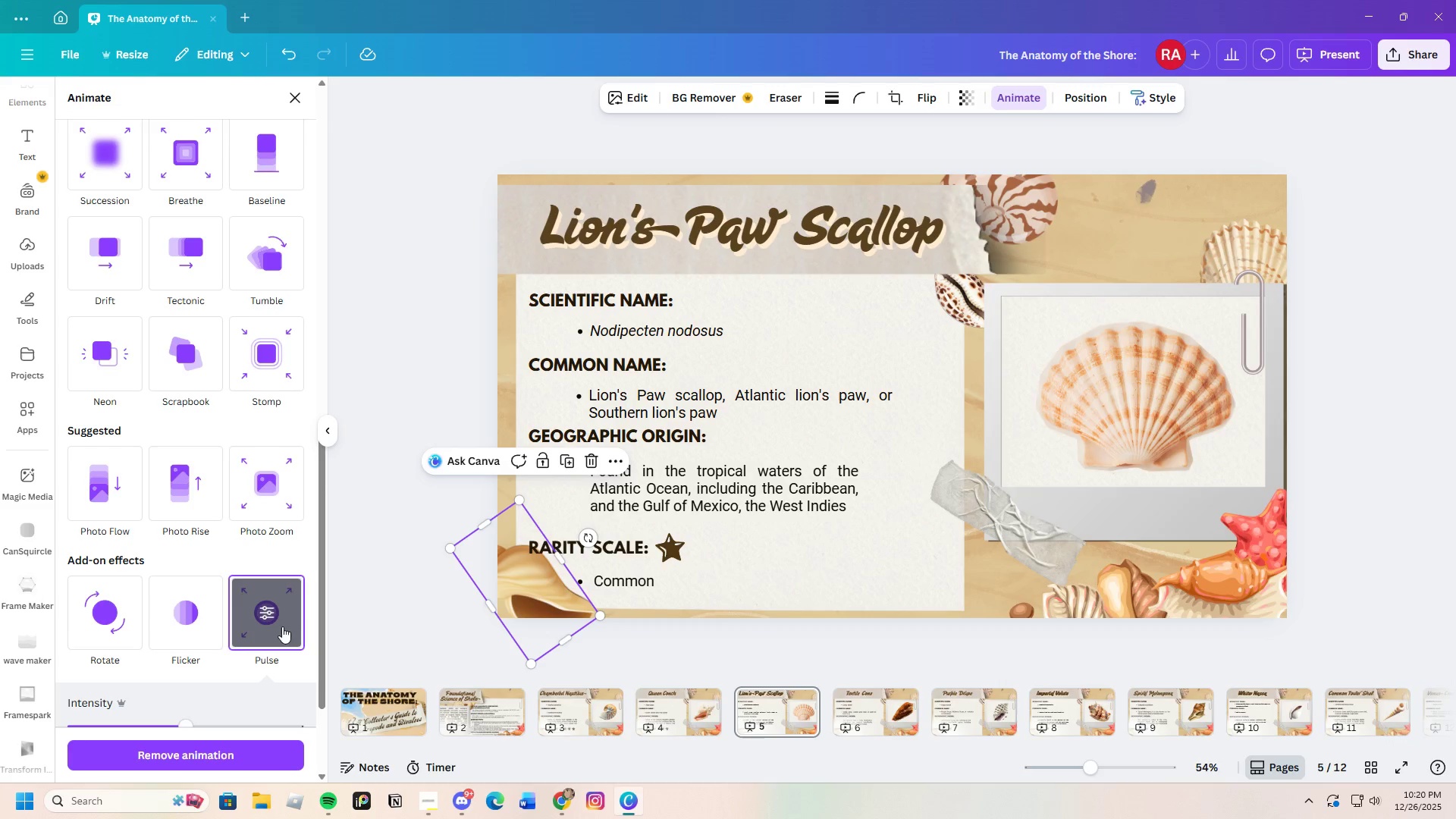 
wait(106.7)
 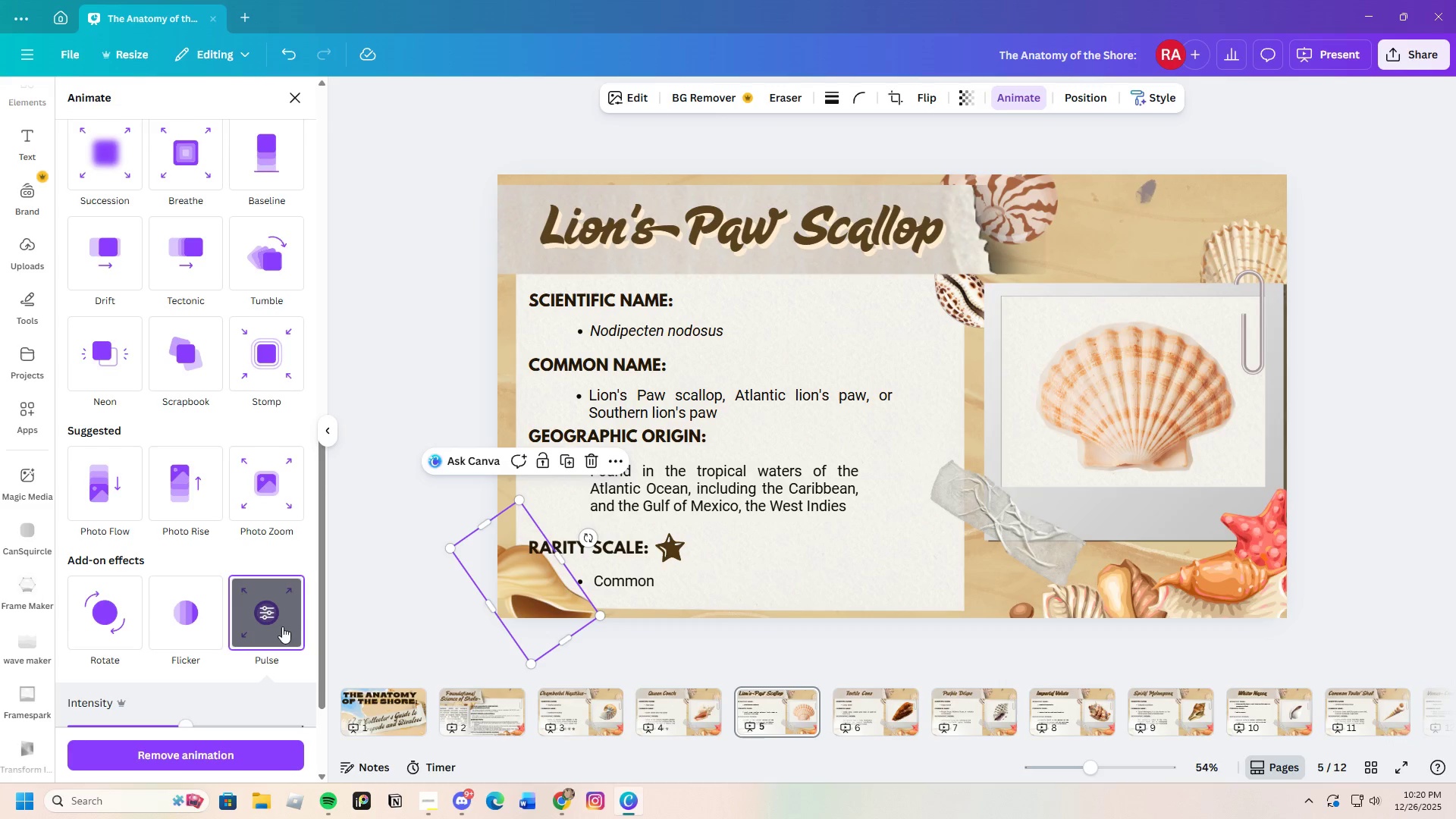 
left_click([959, 314])
 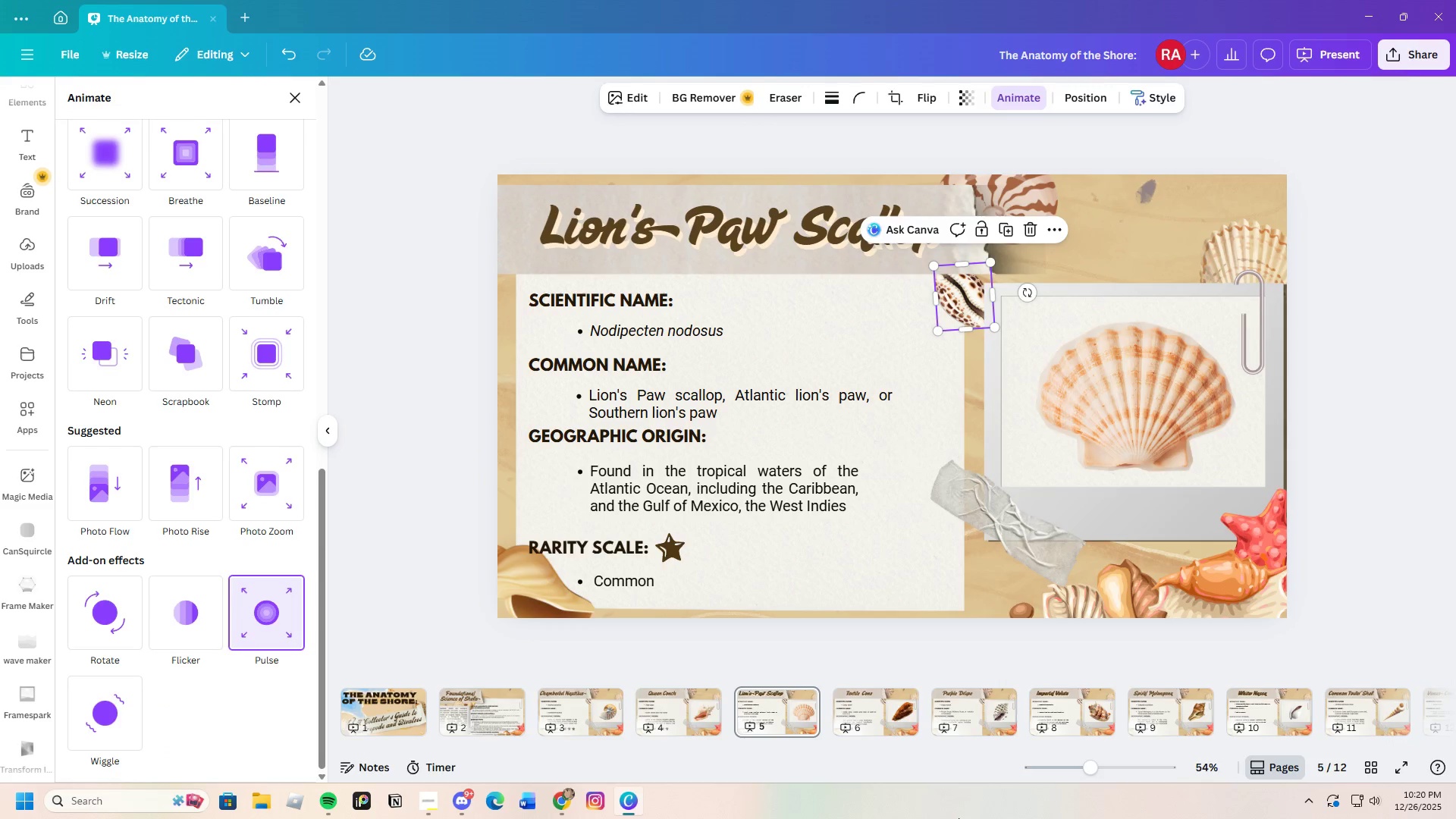 
left_click([883, 720])
 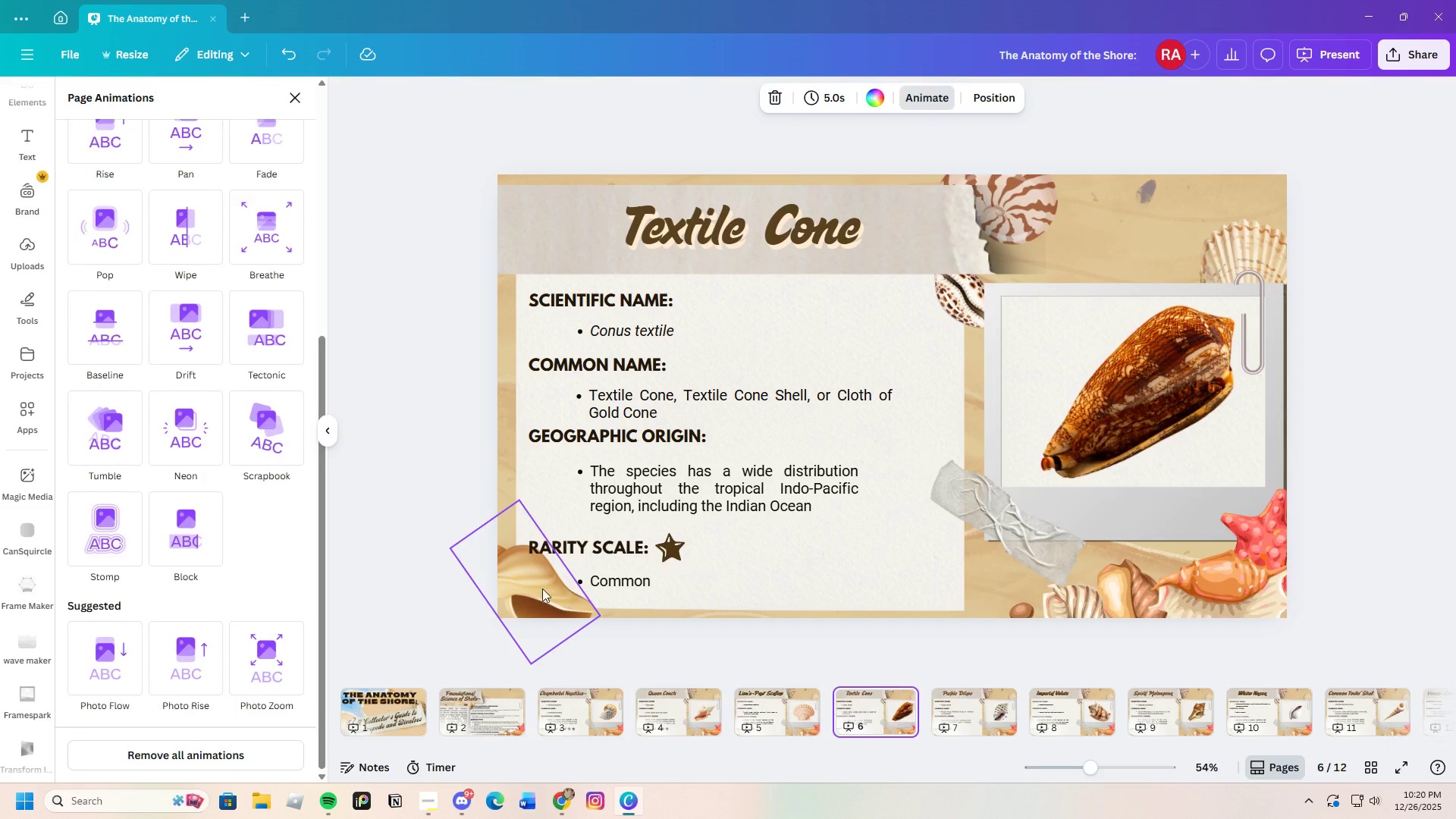 
left_click([541, 588])
 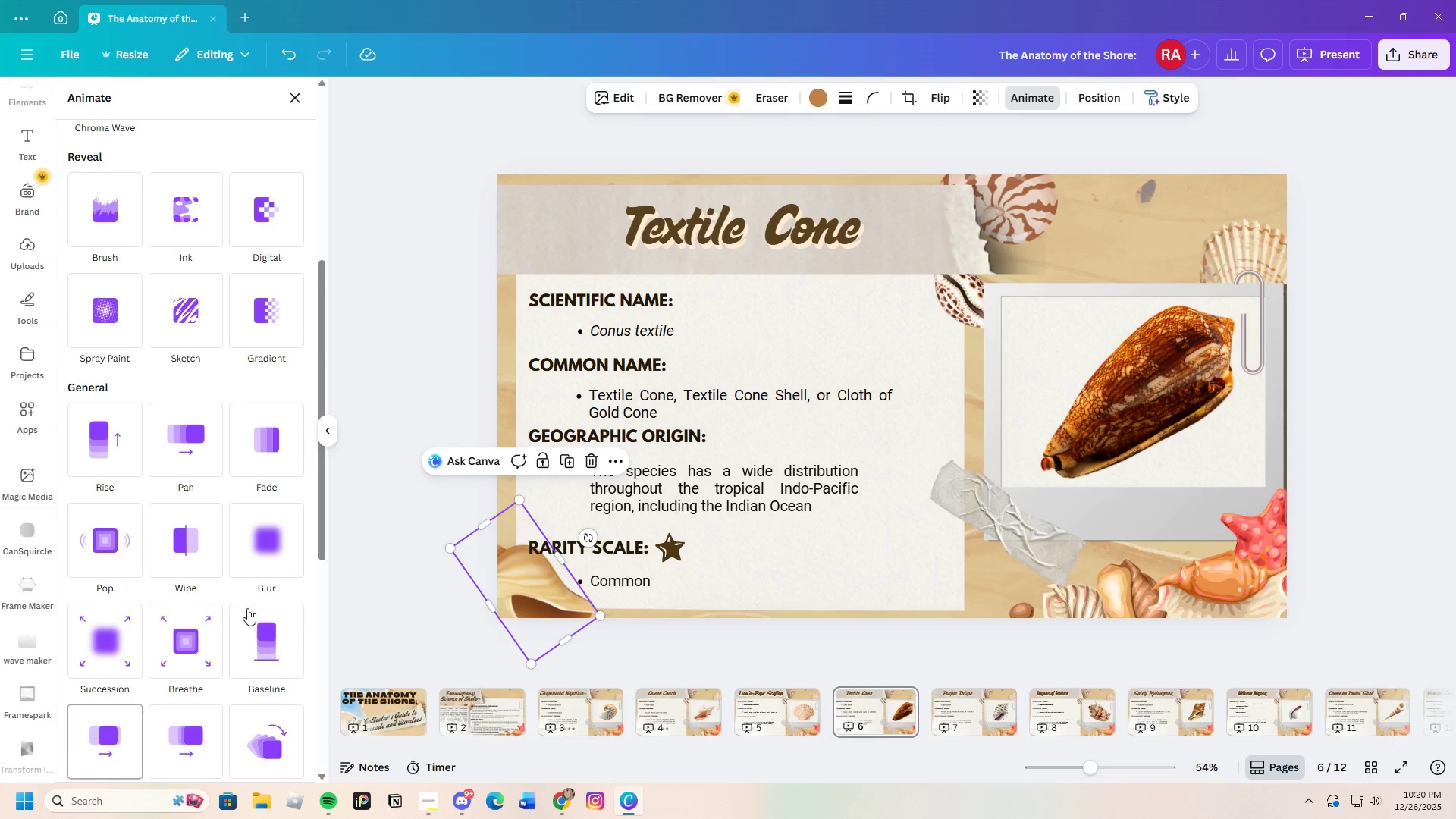 
scroll: coordinate [259, 653], scroll_direction: down, amount: 7.0
 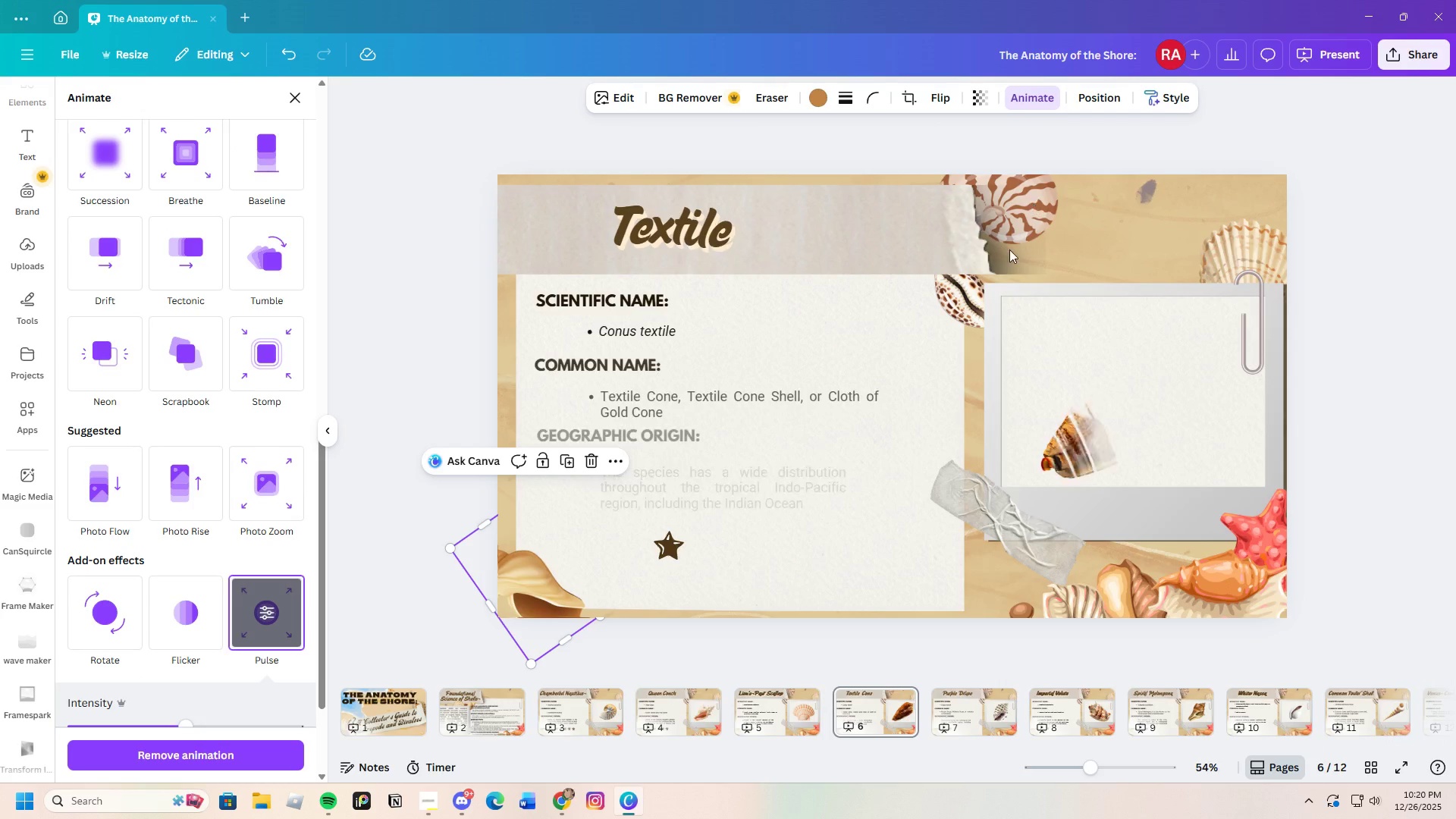 
left_click([971, 296])
 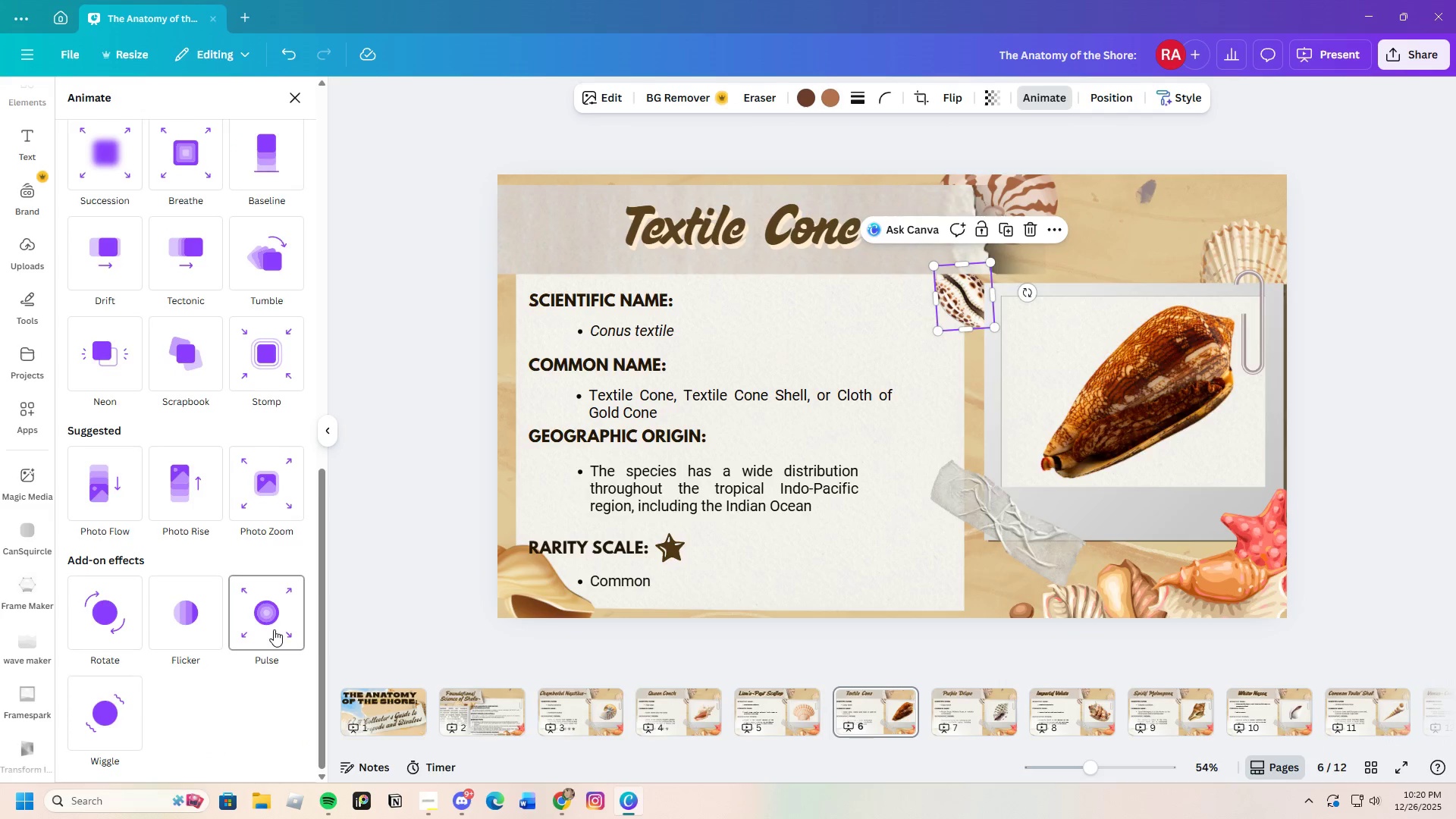 
left_click([271, 629])
 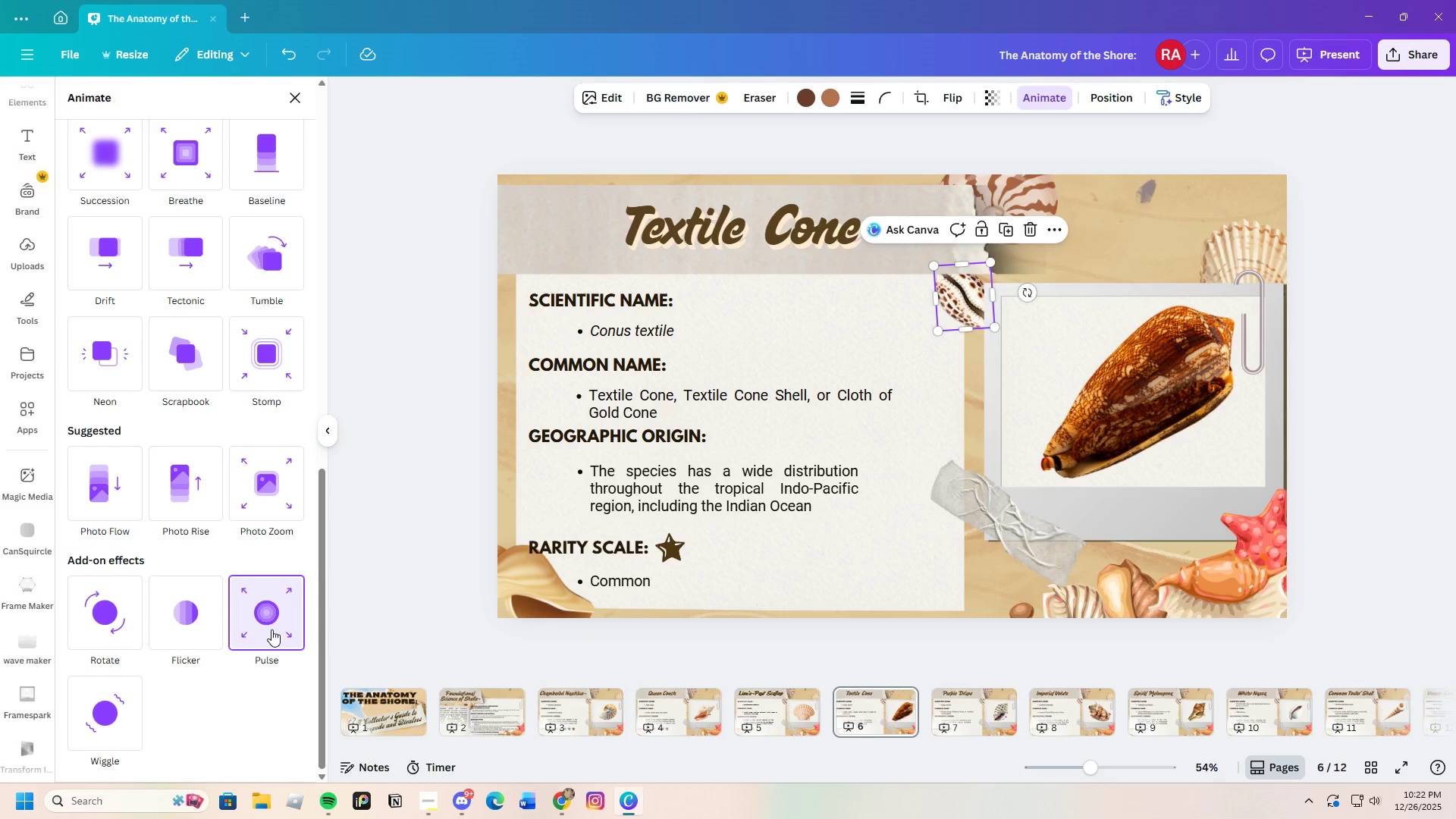 
wait(123.88)
 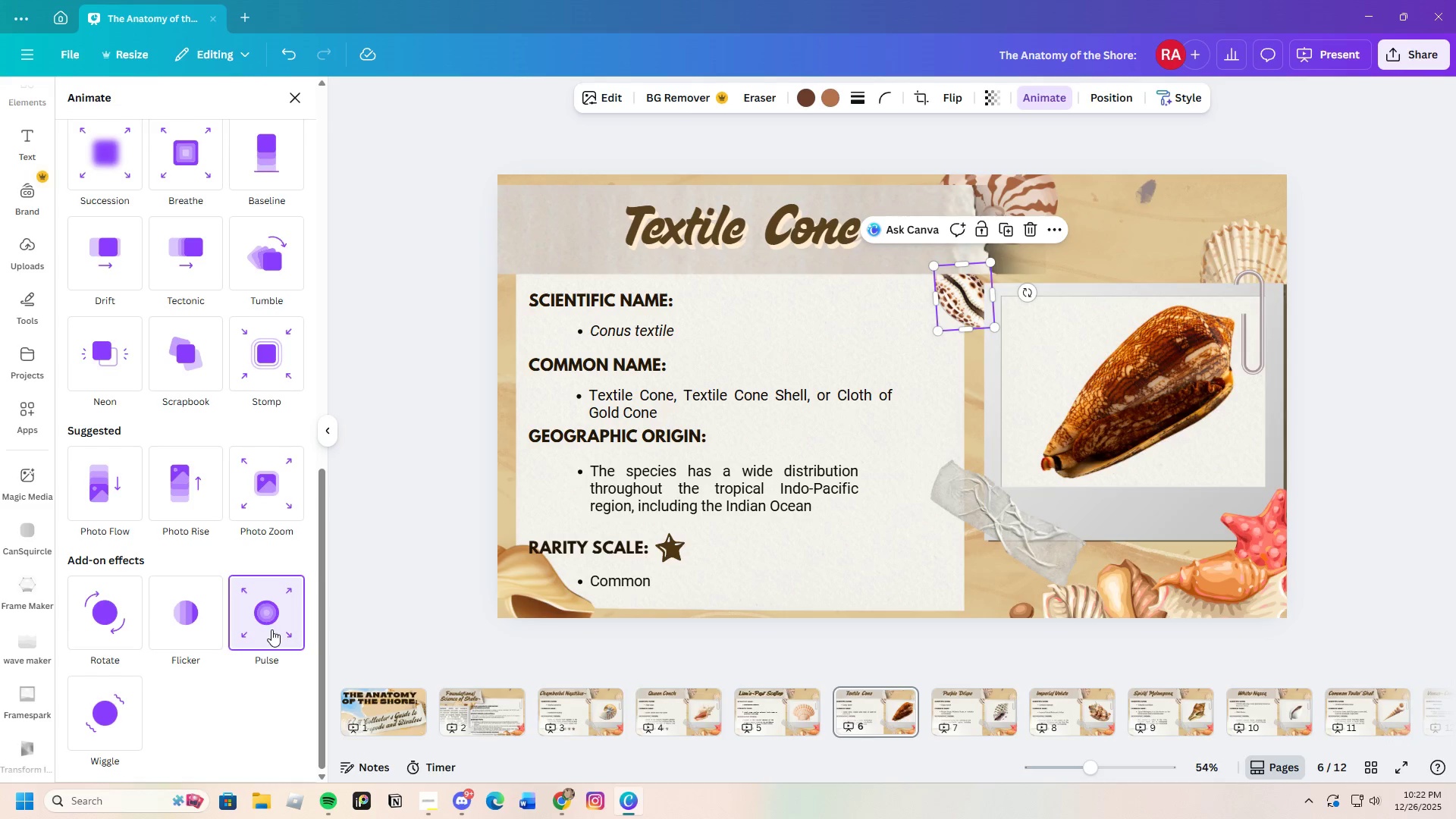 
left_click([969, 302])
 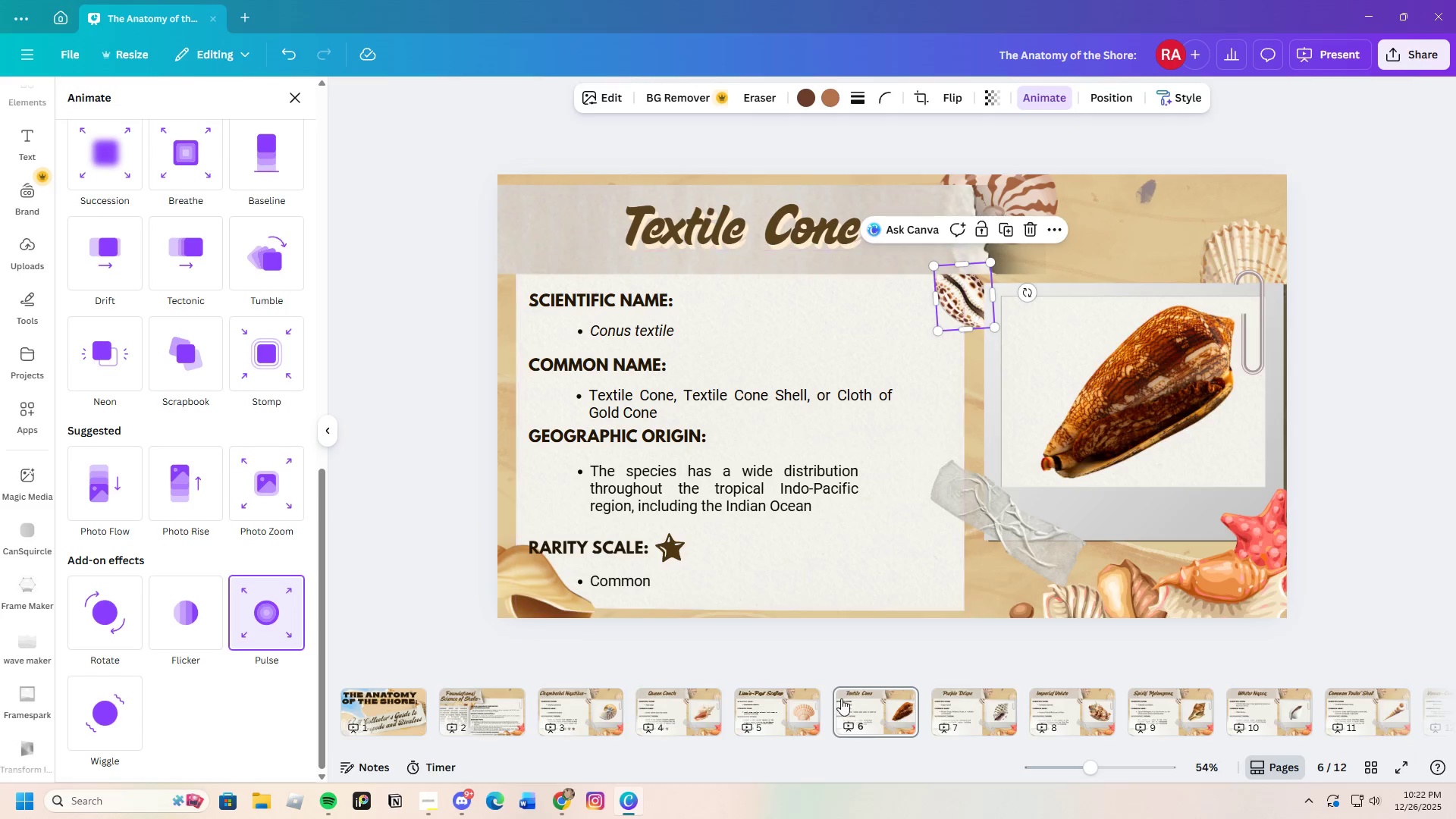 
left_click([965, 720])
 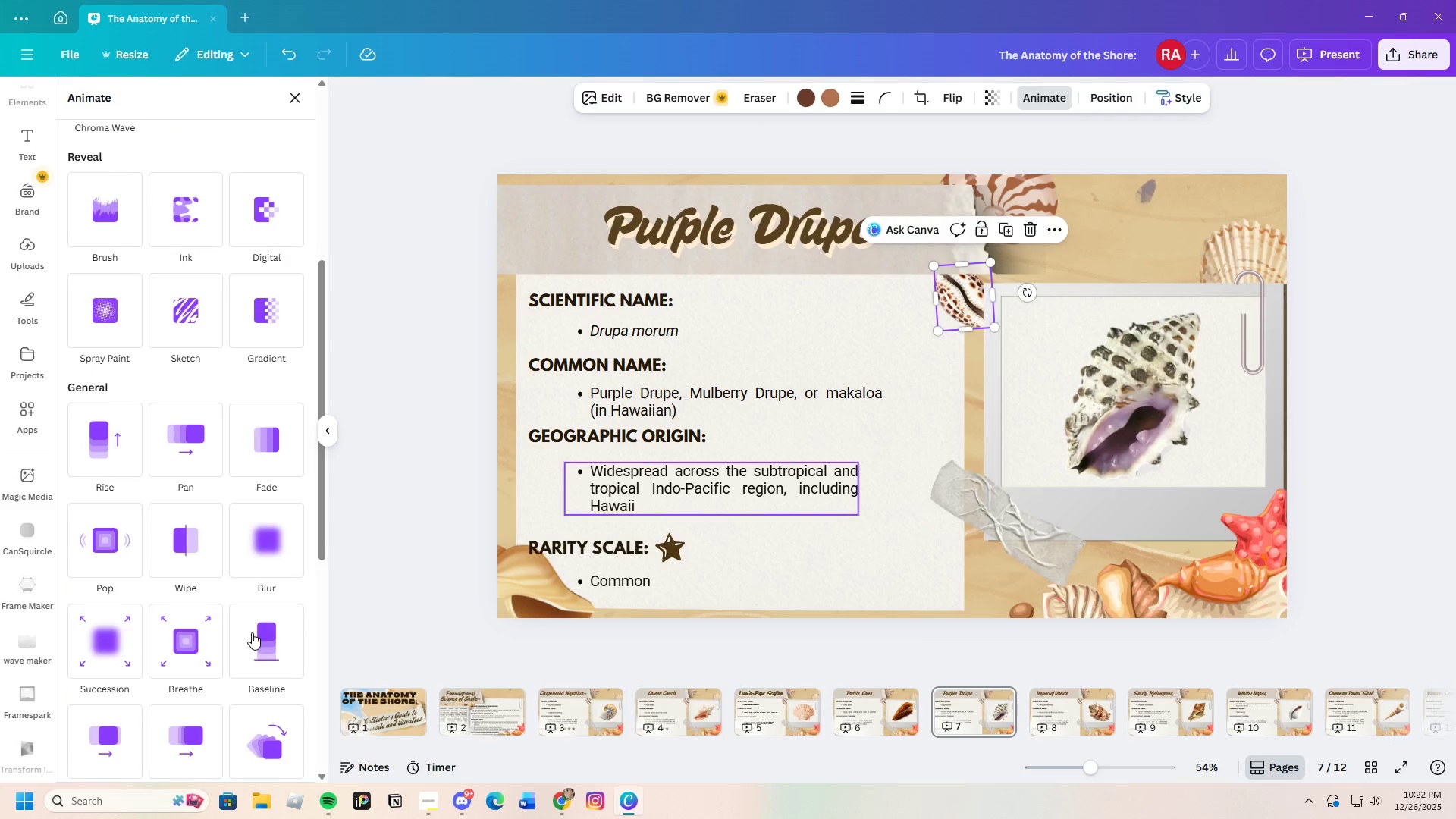 
scroll: coordinate [257, 705], scroll_direction: down, amount: 5.0
 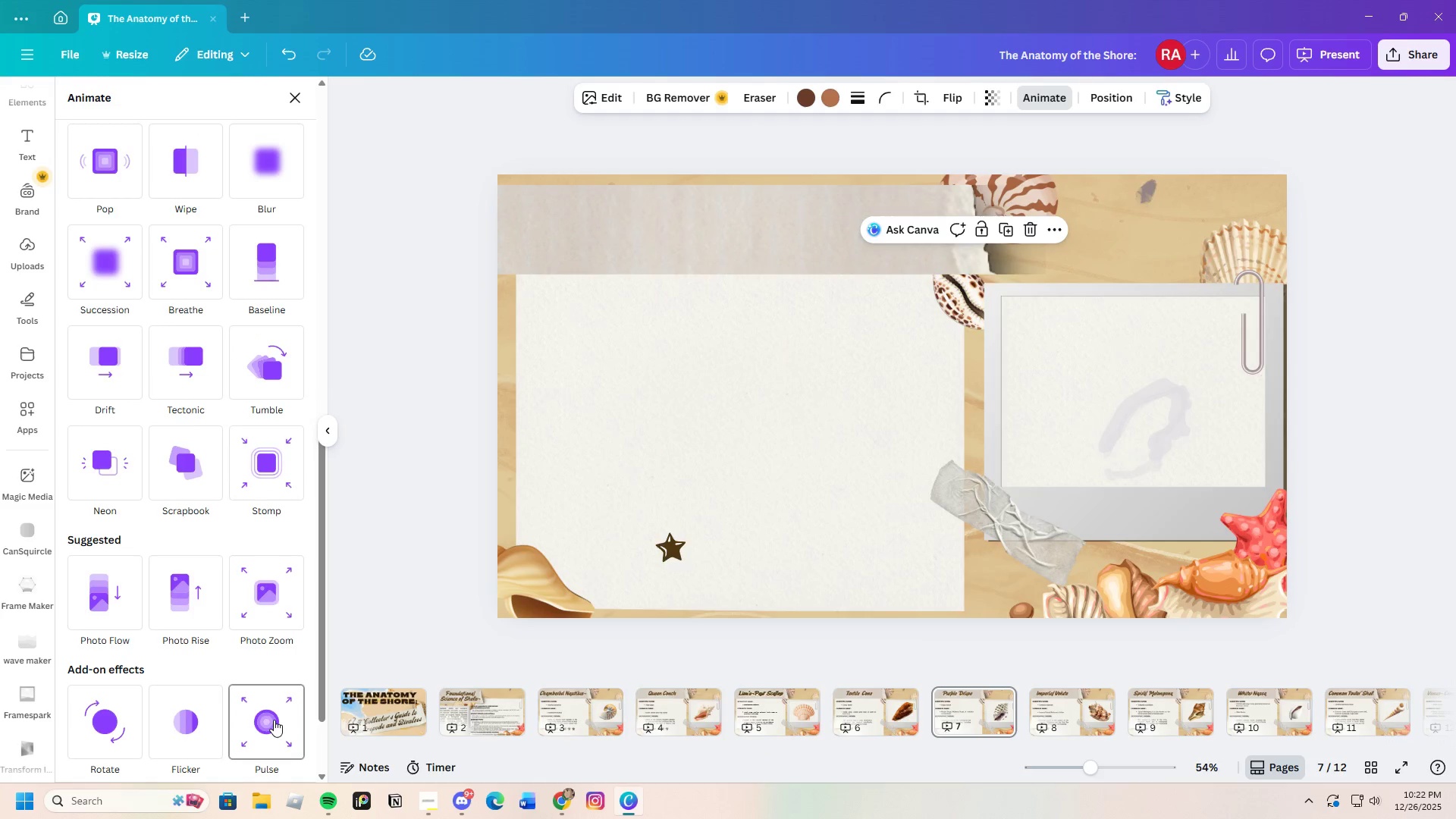 
left_click([274, 720])
 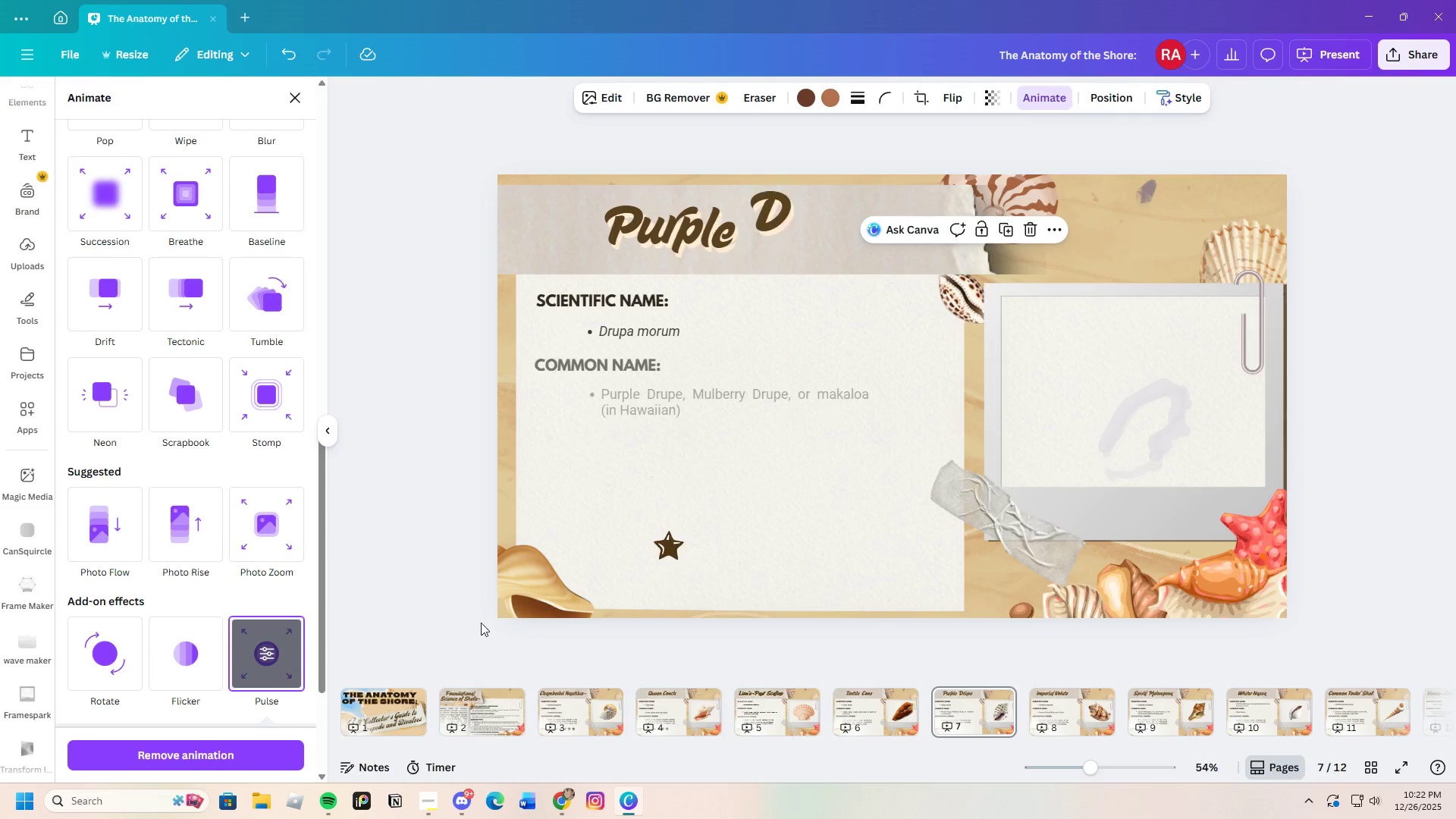 
left_click([525, 586])
 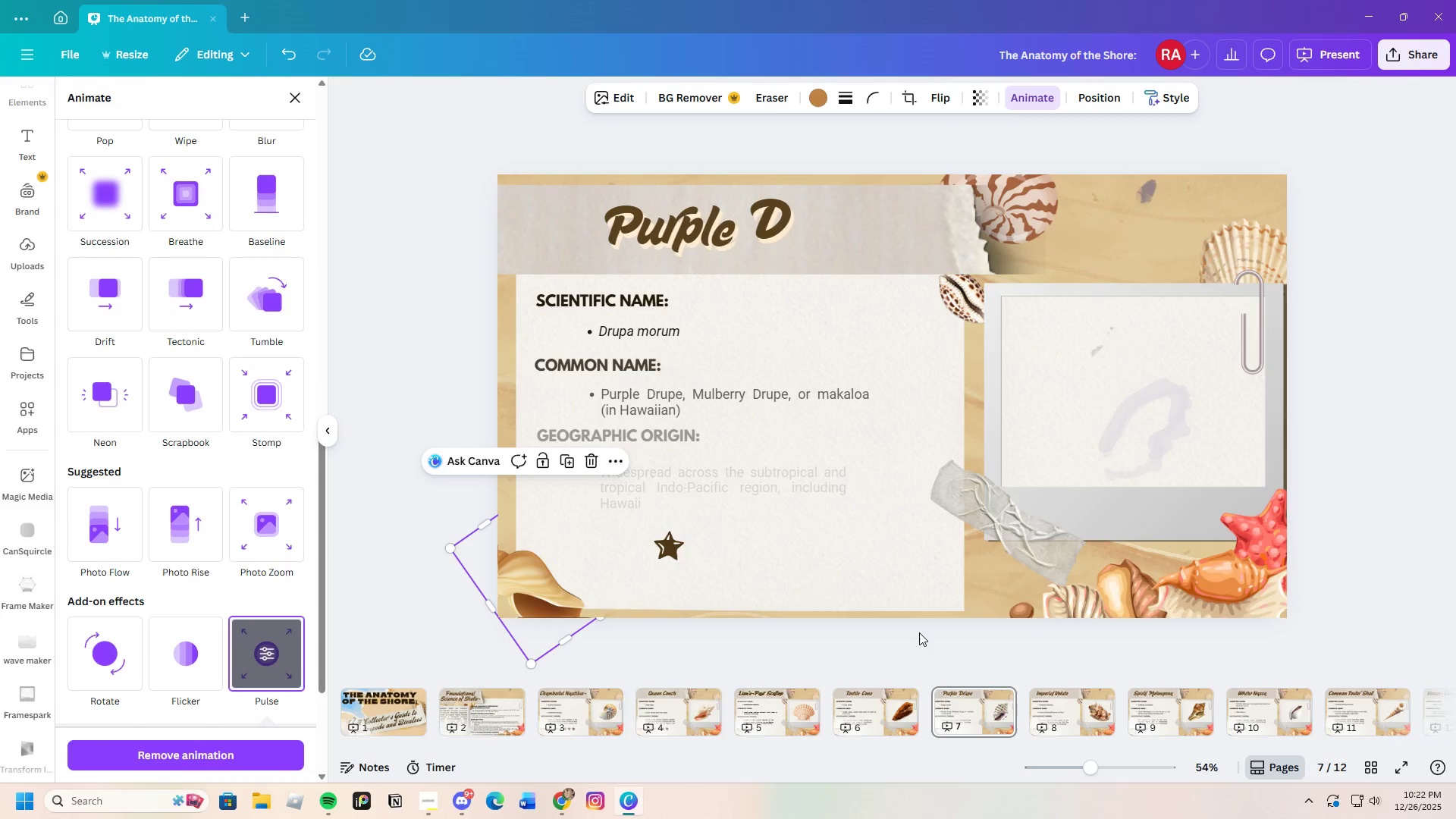 
left_click([1063, 710])
 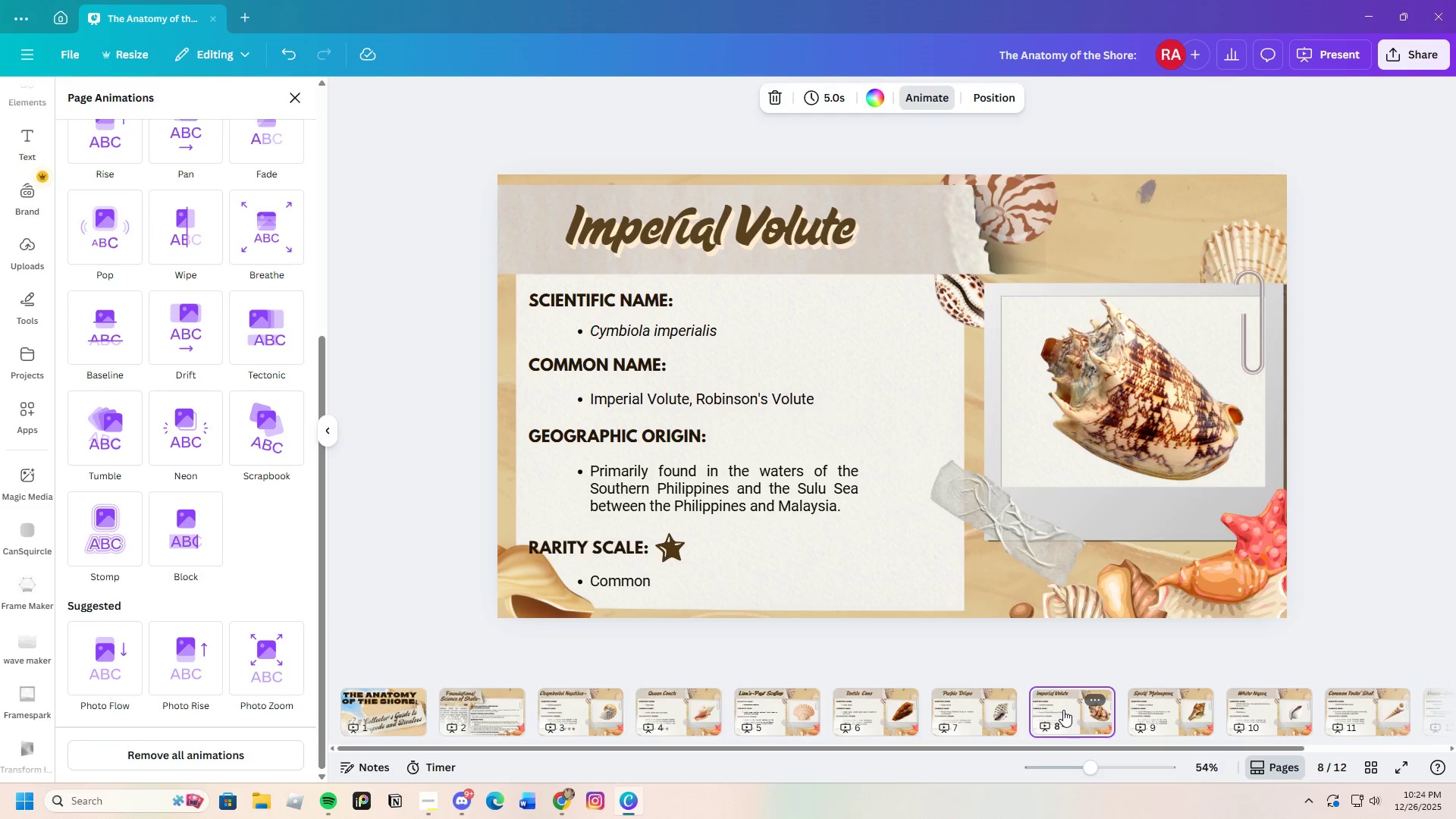 
wait(73.74)
 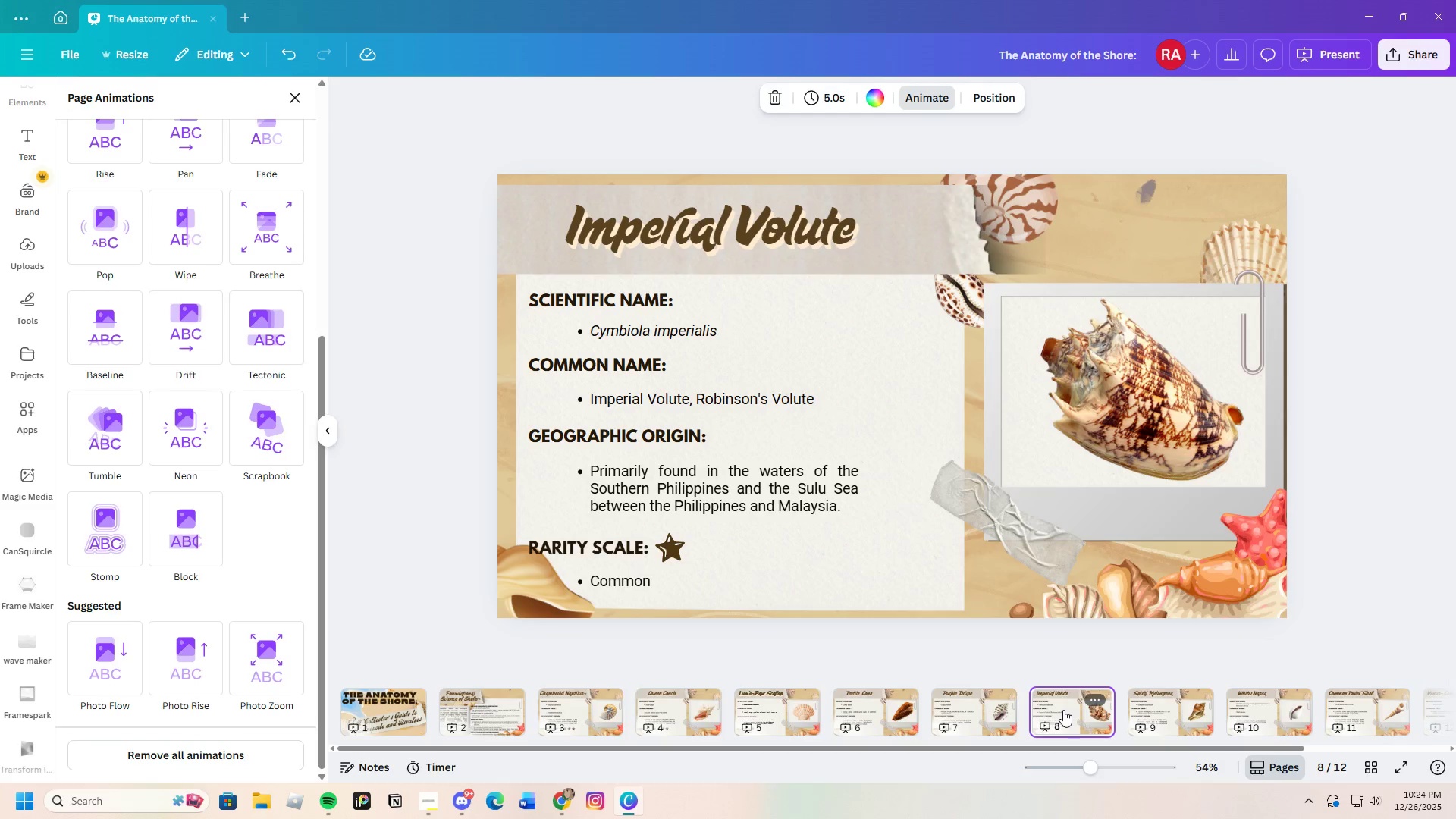 
left_click([1153, 706])
 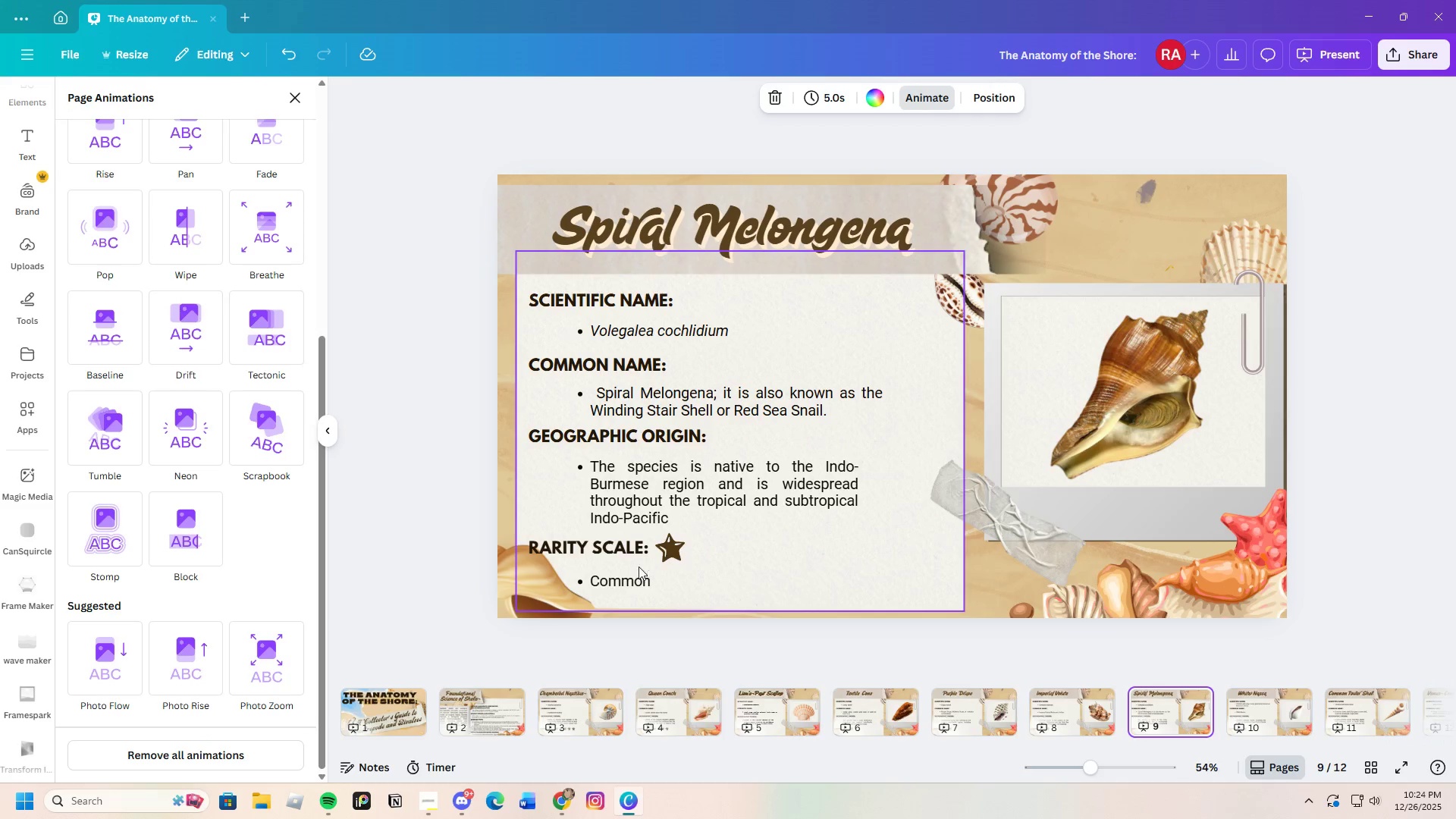 
left_click([524, 597])
 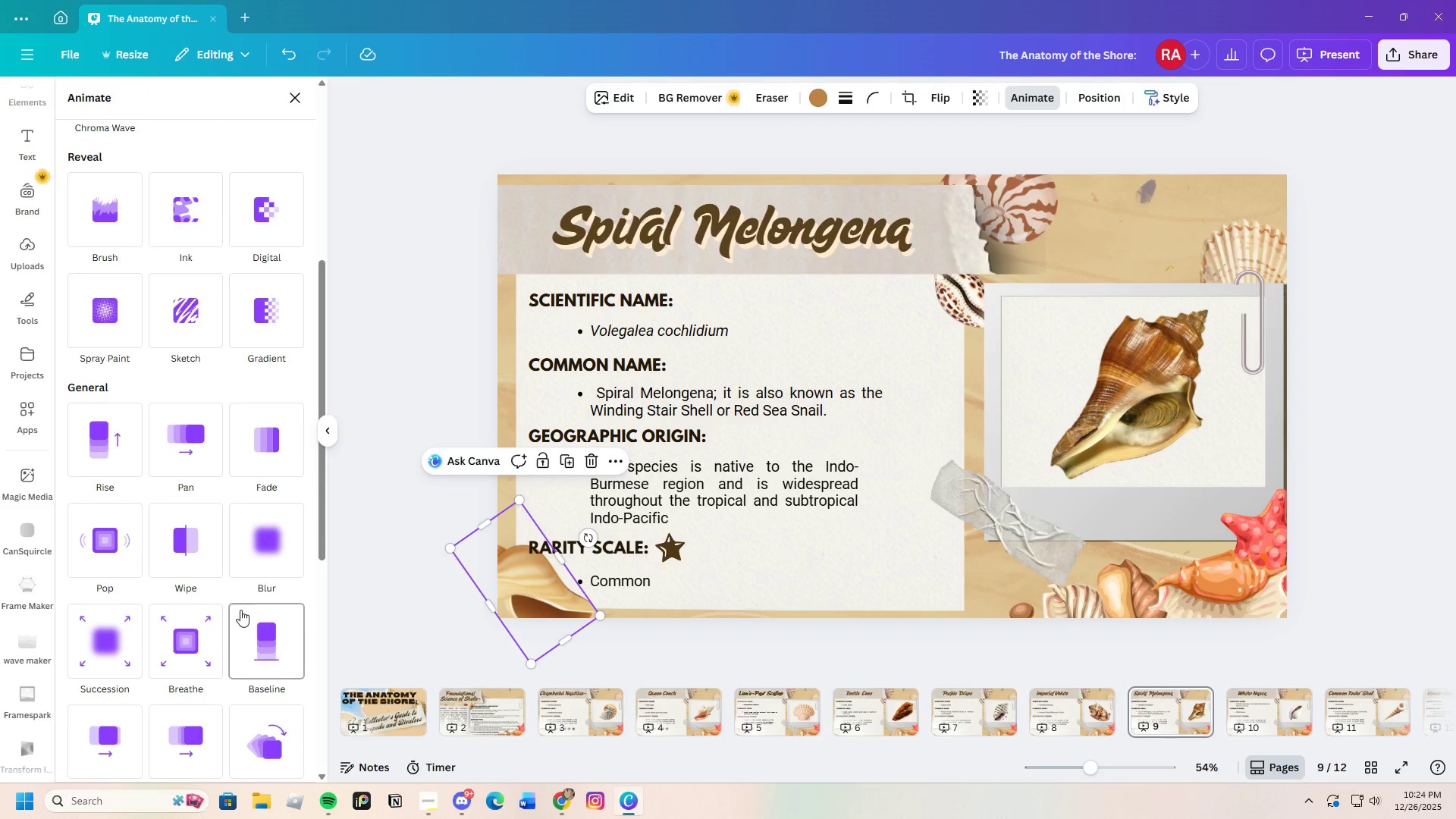 
scroll: coordinate [243, 623], scroll_direction: down, amount: 5.0
 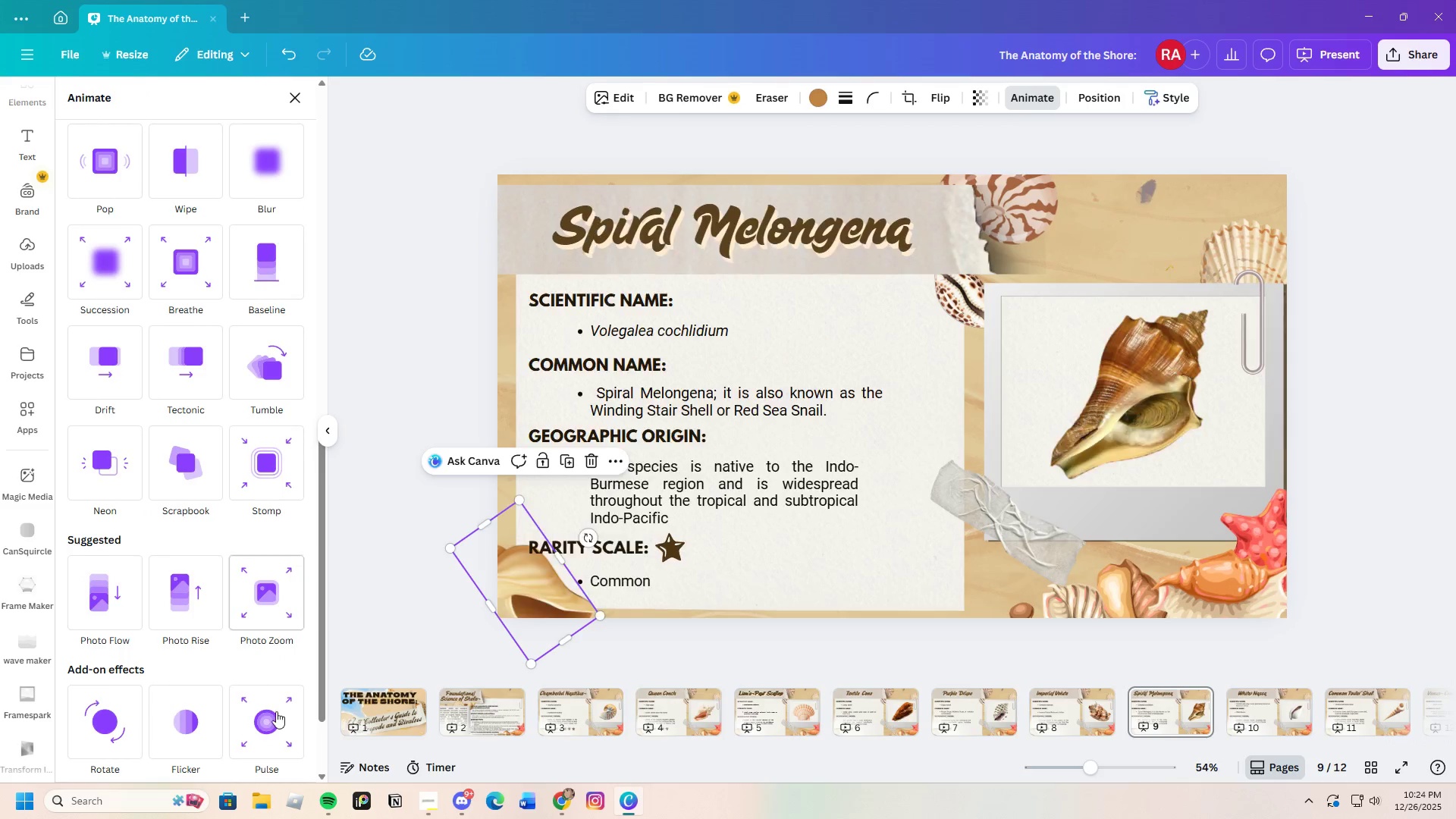 
left_click([276, 712])
 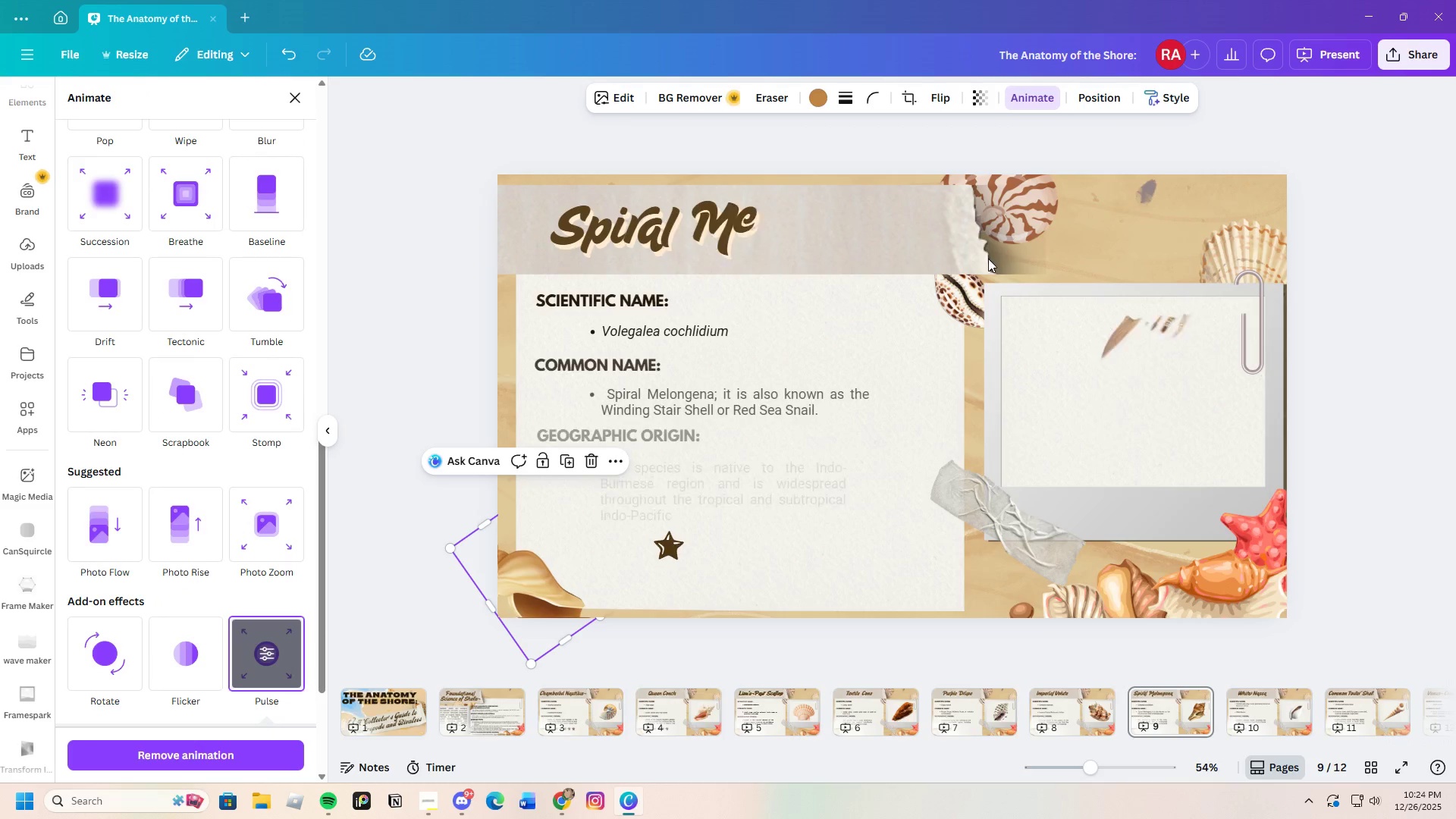 
left_click([959, 304])
 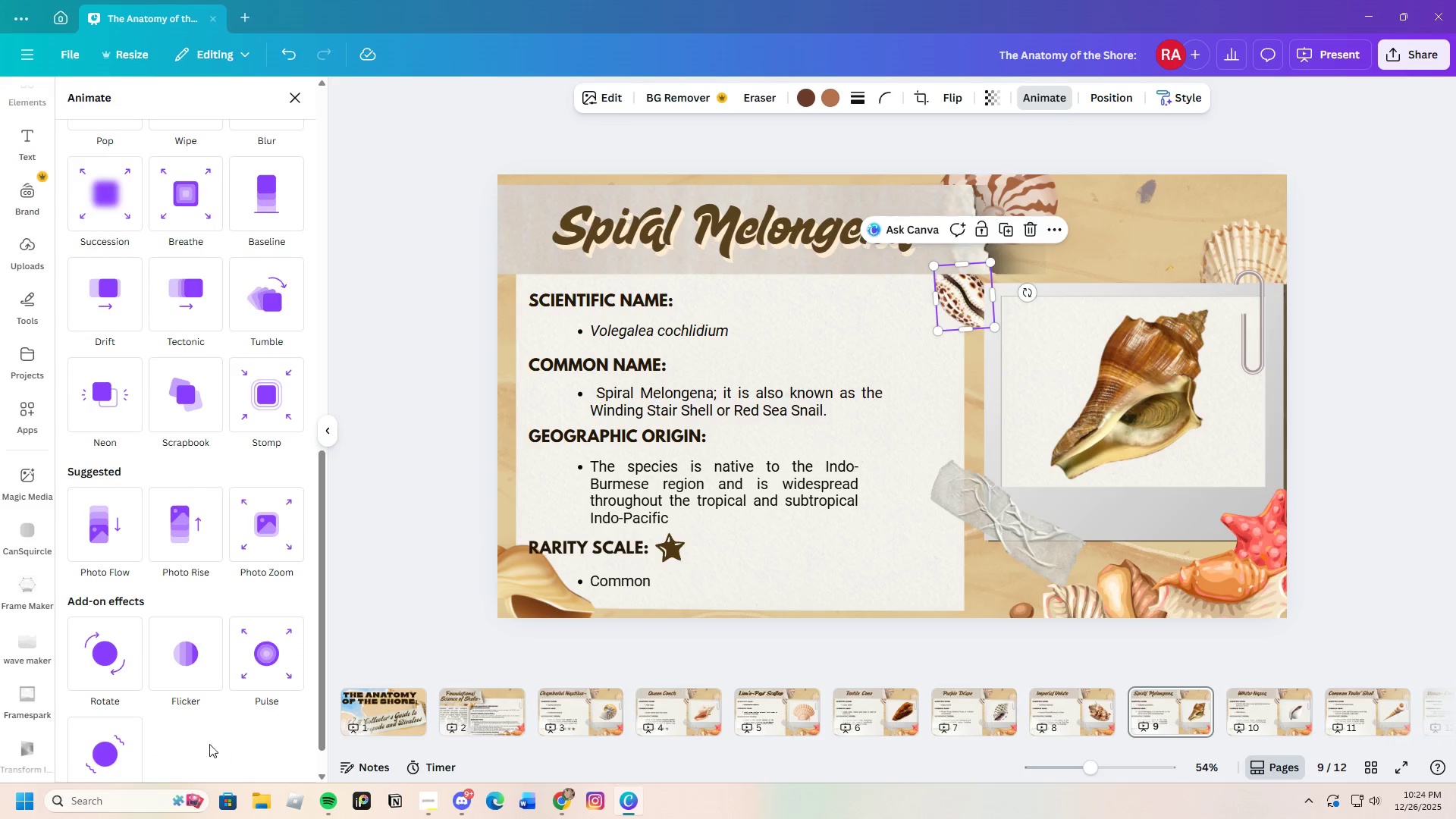 
left_click([271, 669])
 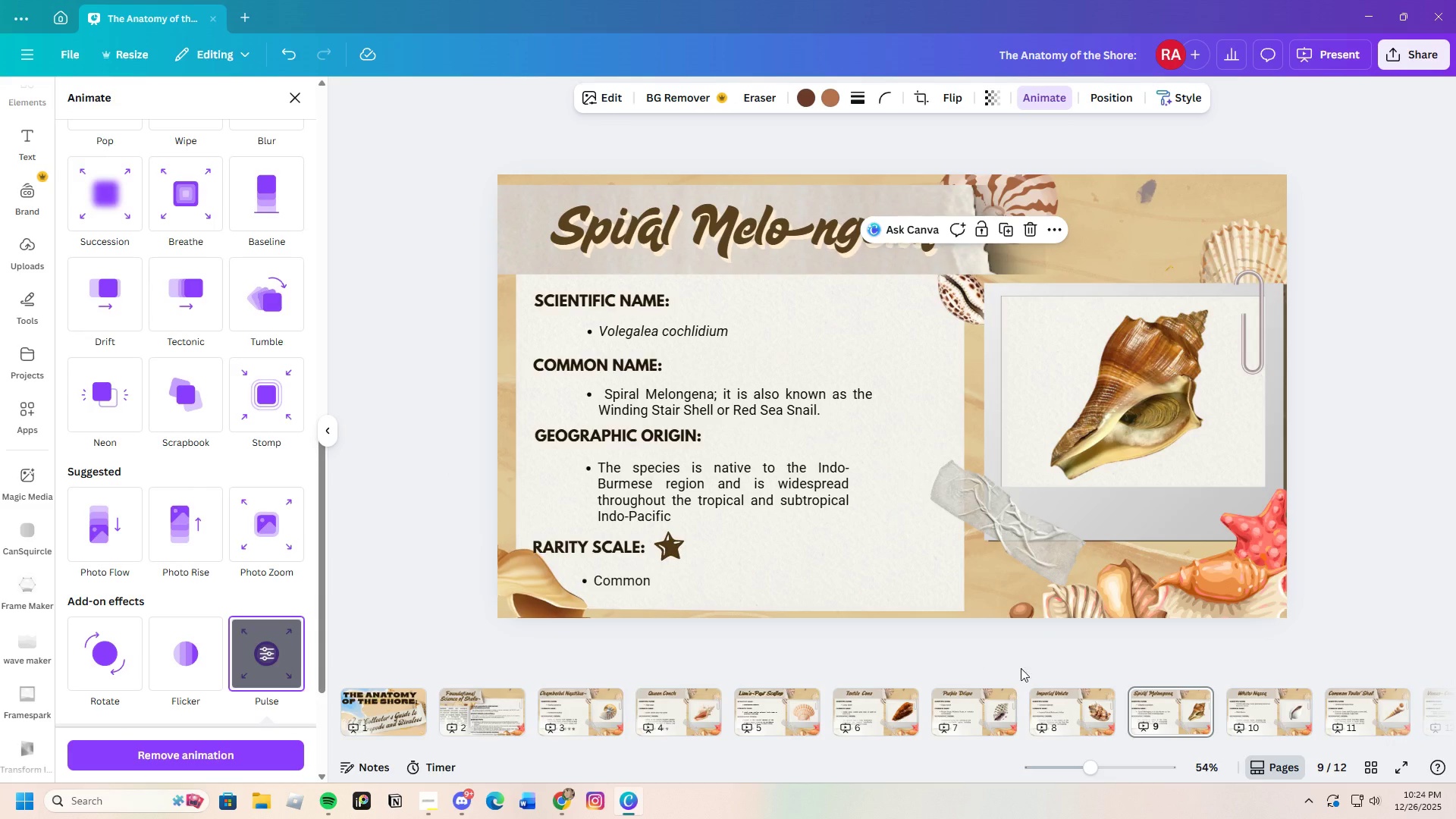 
left_click([1259, 708])
 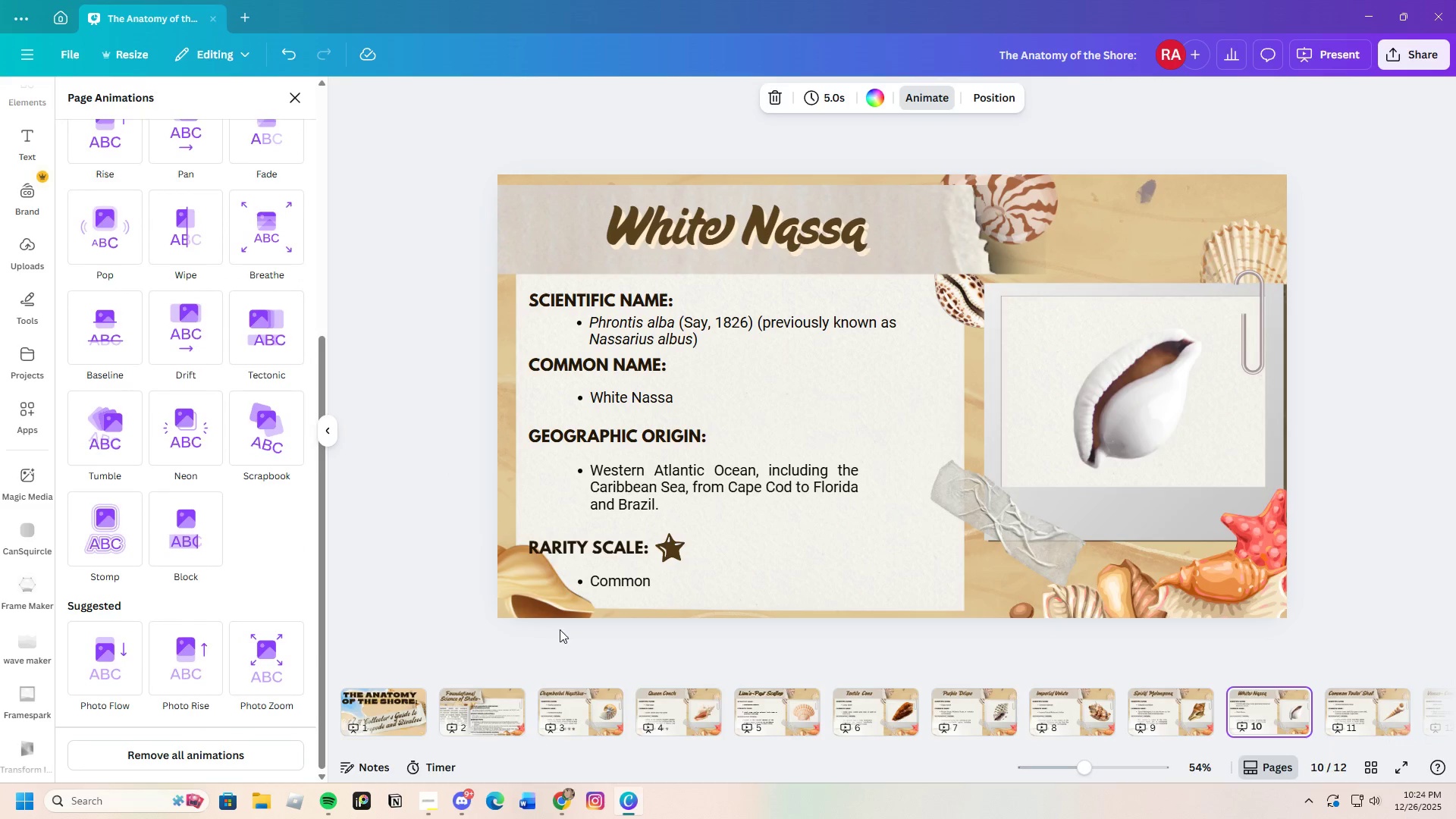 
left_click([543, 601])
 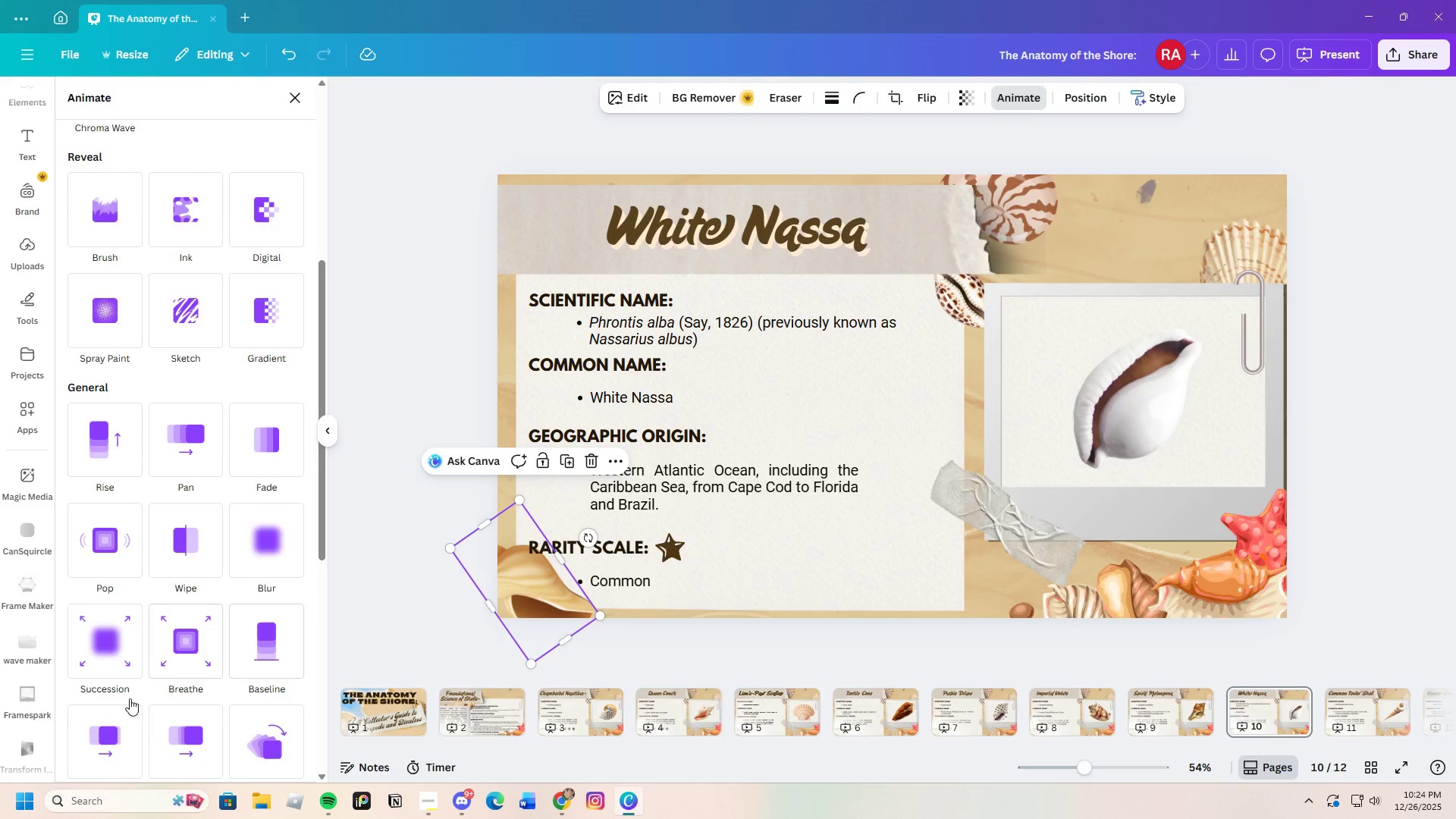 
scroll: coordinate [136, 704], scroll_direction: down, amount: 3.0
 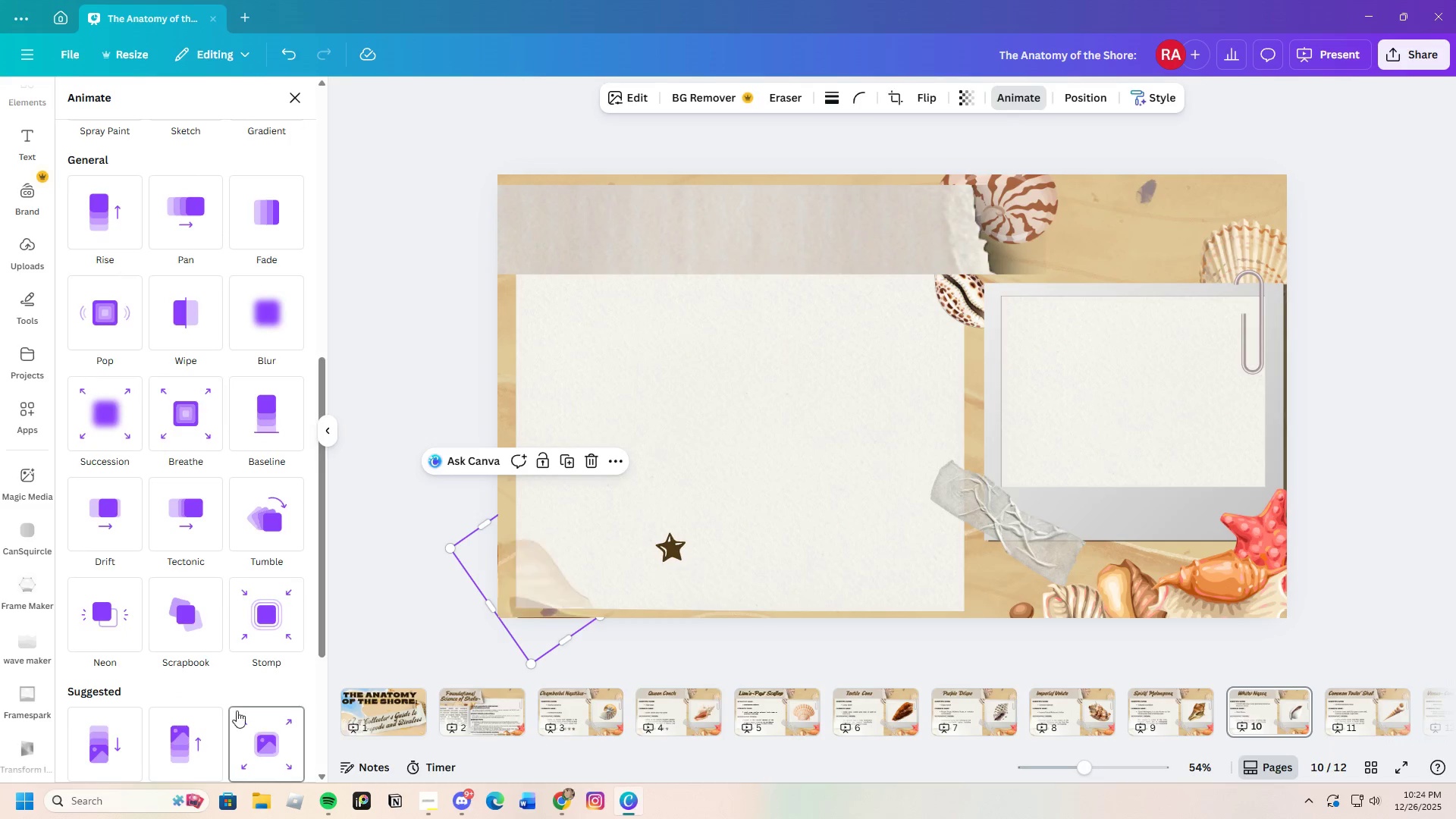 
scroll: coordinate [192, 667], scroll_direction: up, amount: 1.0
 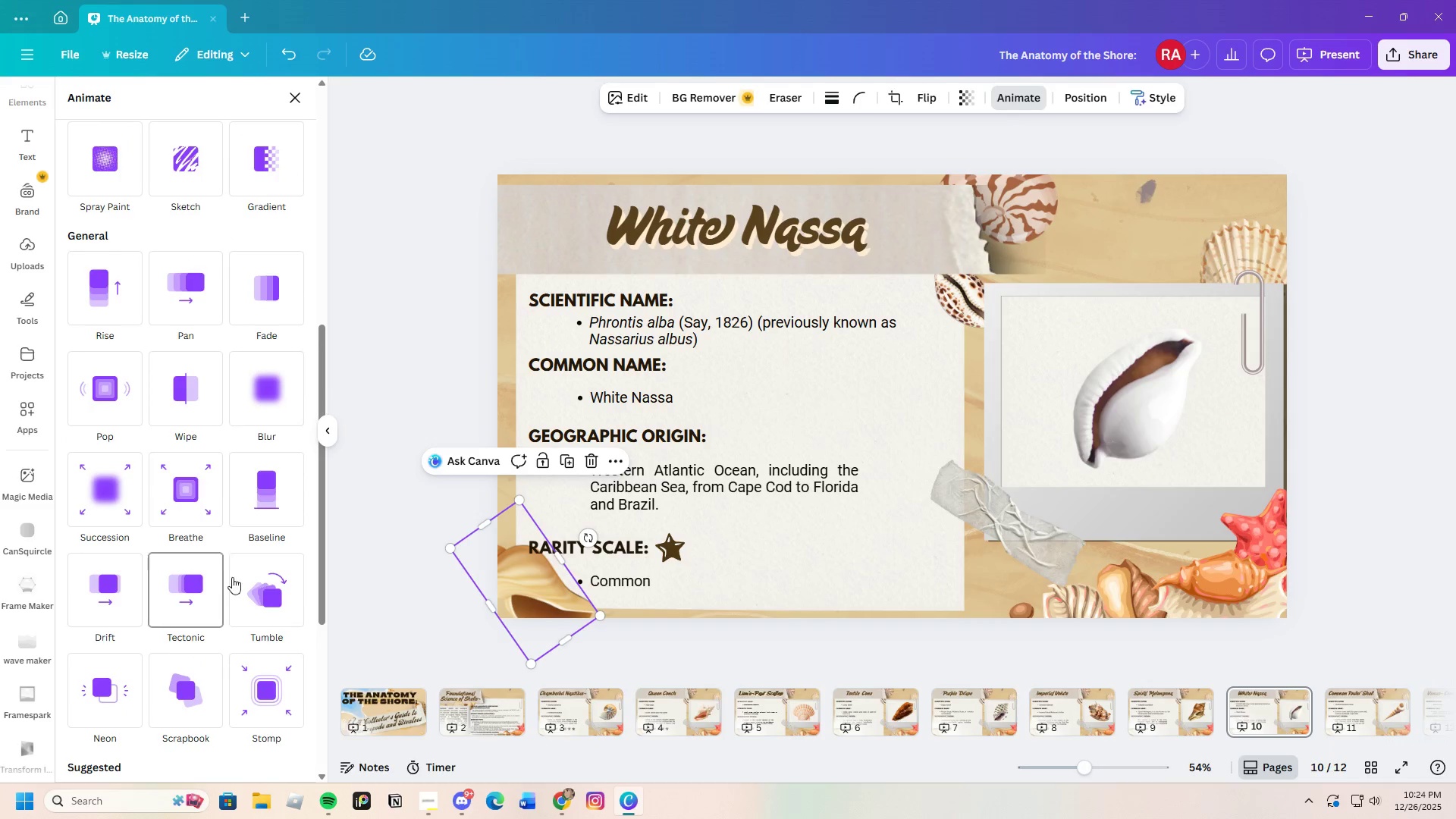 
scroll: coordinate [199, 701], scroll_direction: down, amount: 5.0
 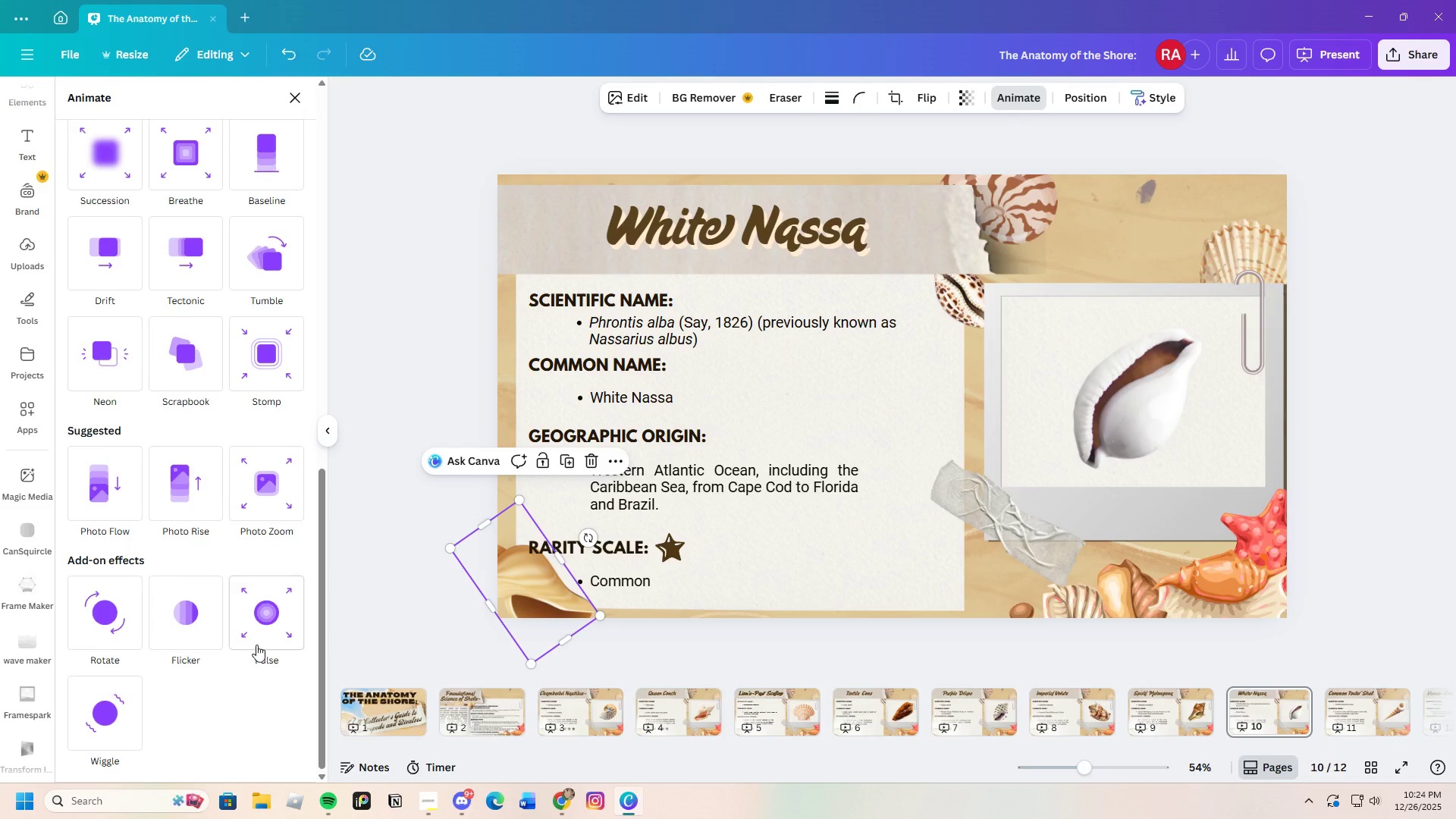 
left_click([256, 640])
 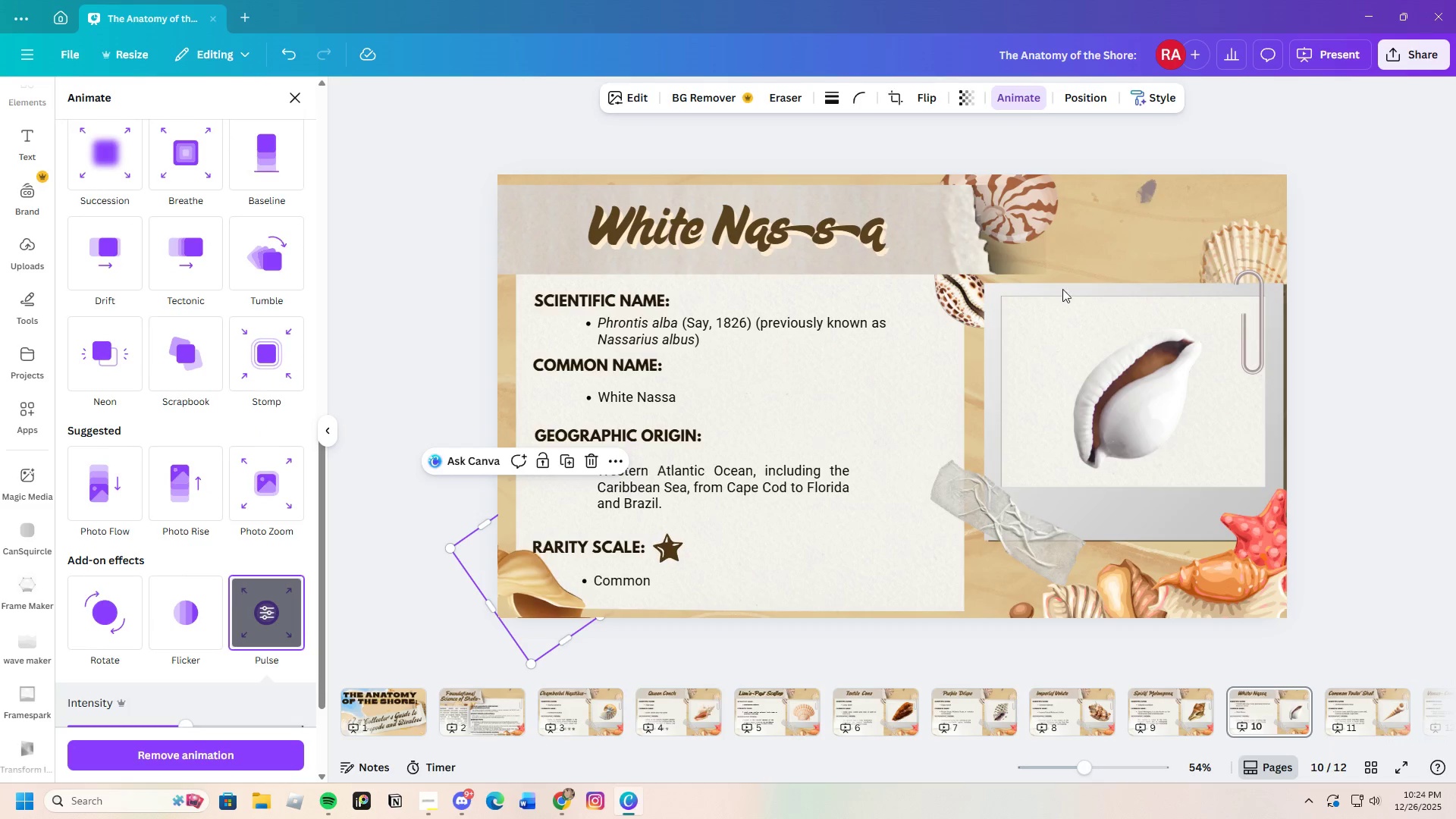 
left_click([964, 312])
 